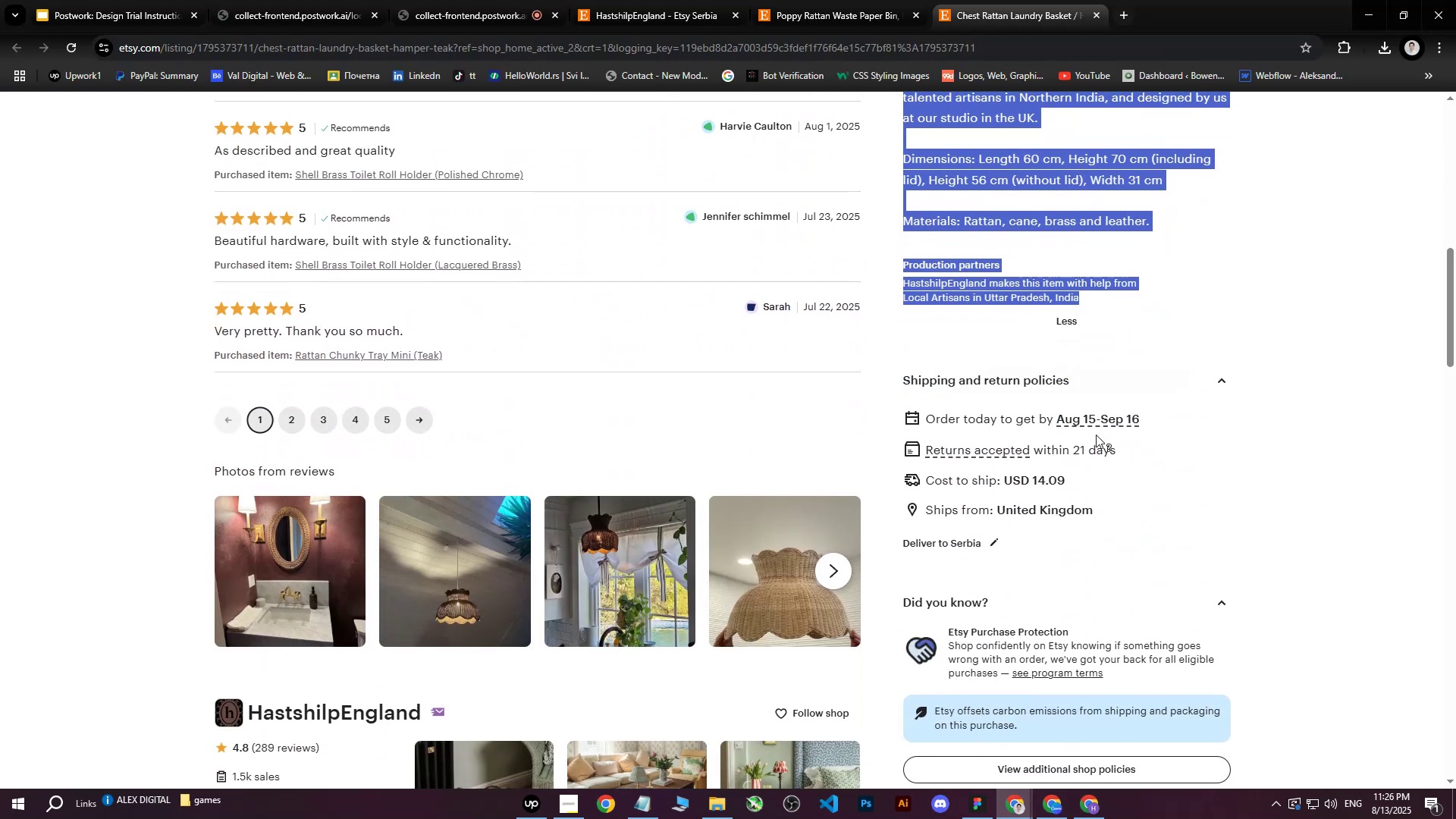 
key(Control+C)
 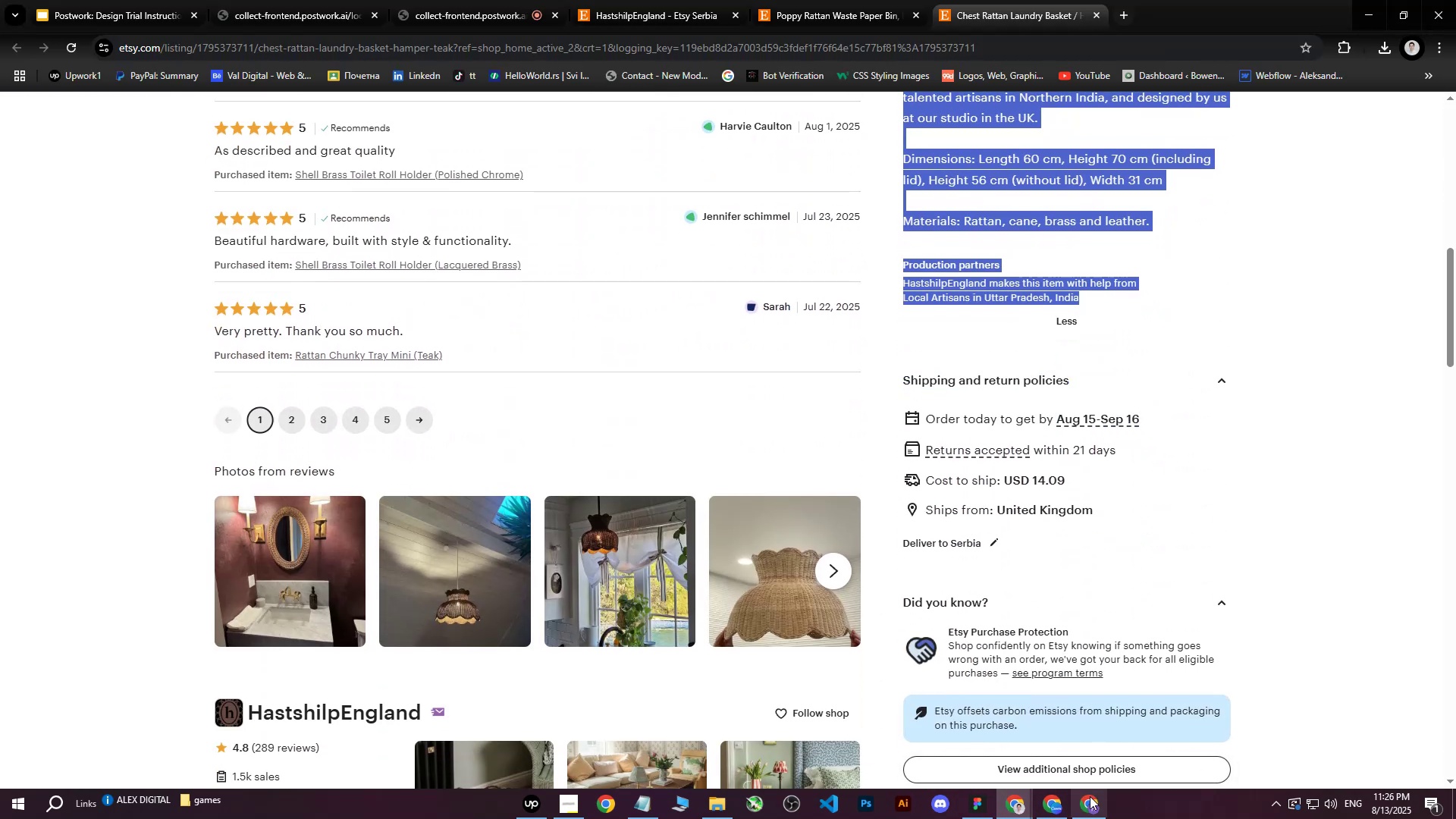 
left_click([1089, 802])
 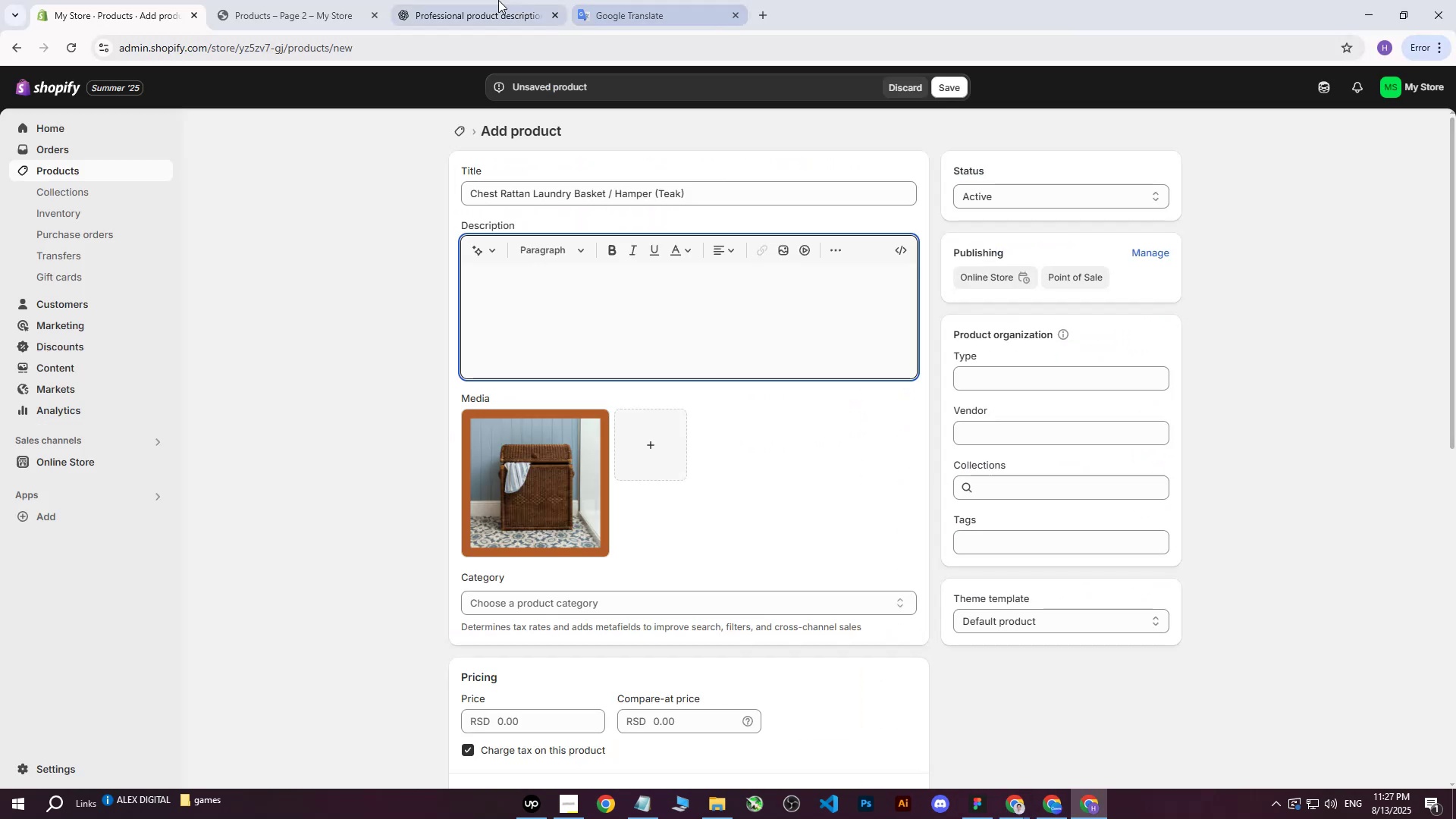 
left_click([485, 0])
 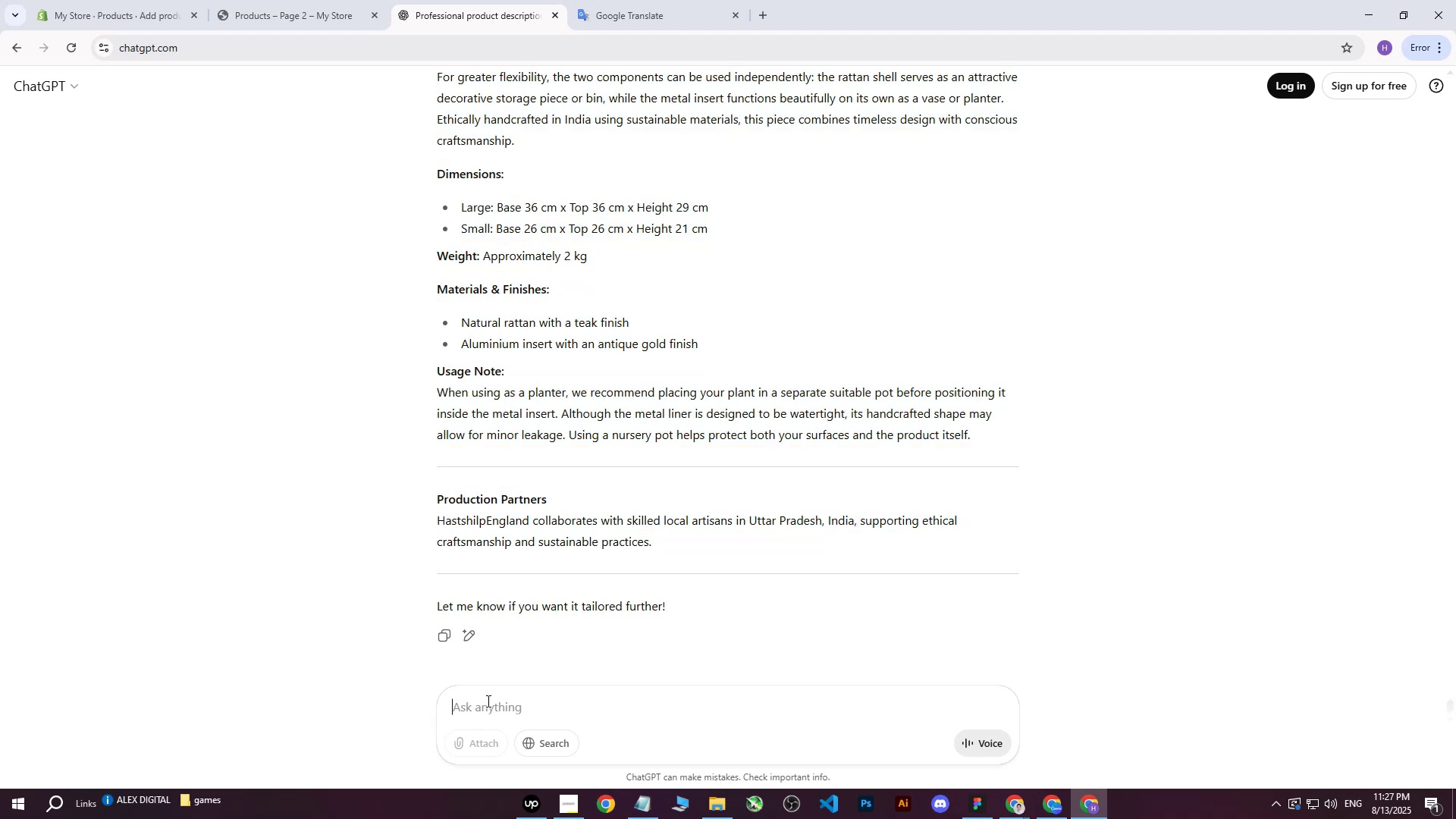 
type(write me this on more pore)
key(Backspace)
key(Backspace)
key(Backspace)
type(rofessional way : )
 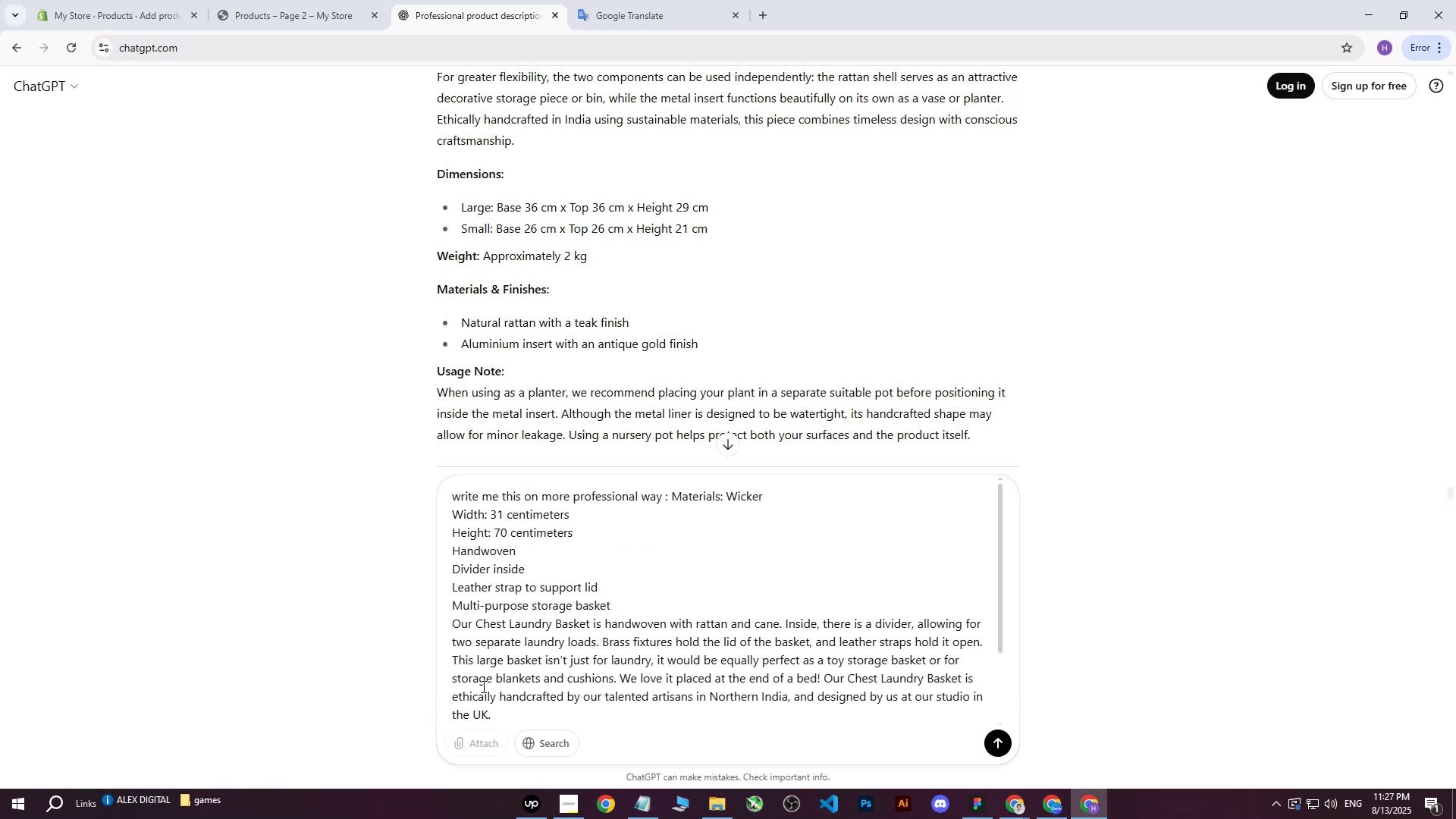 
key(Control+Shift+ControlLeft)
 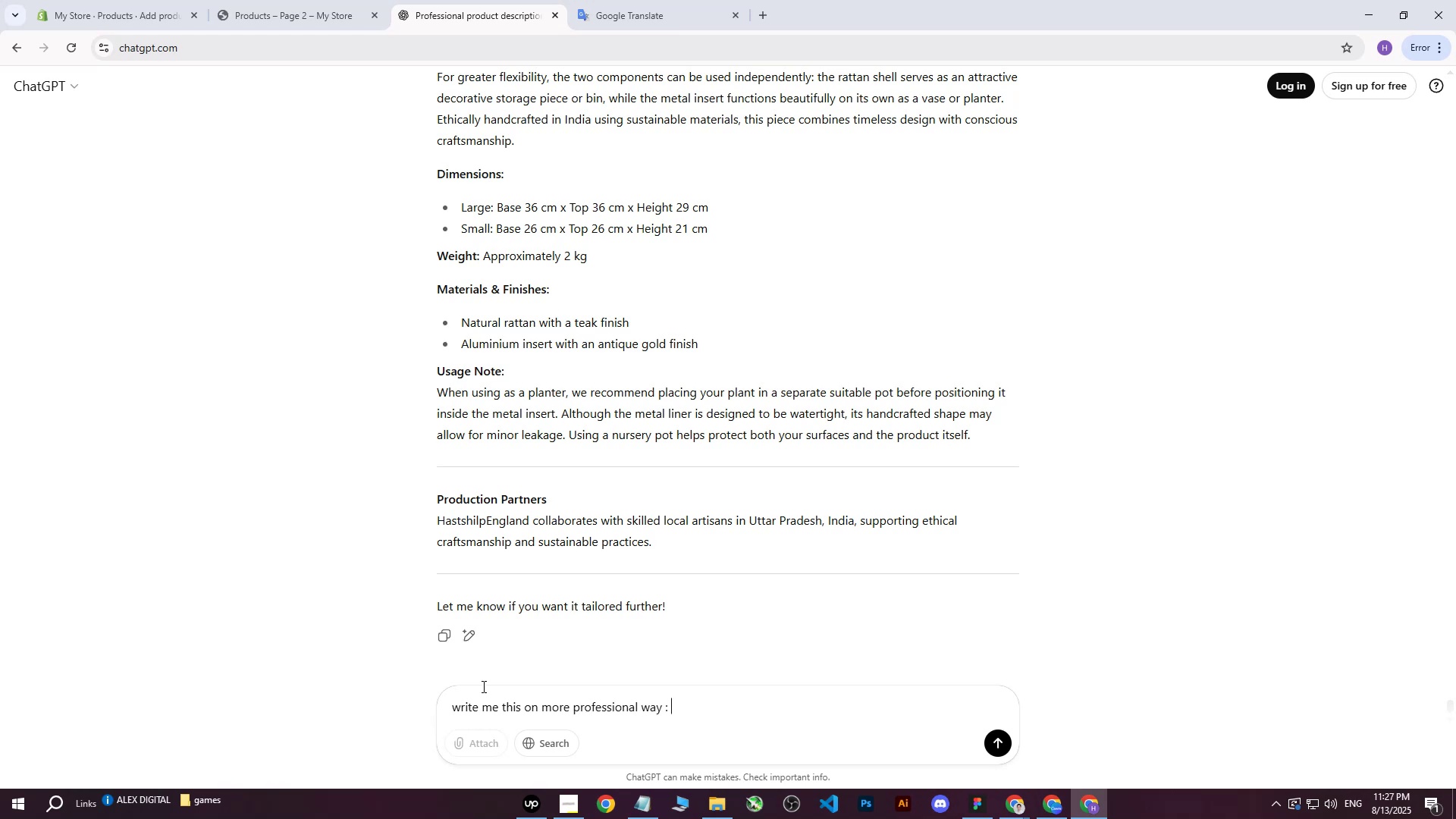 
key(Control+V)
 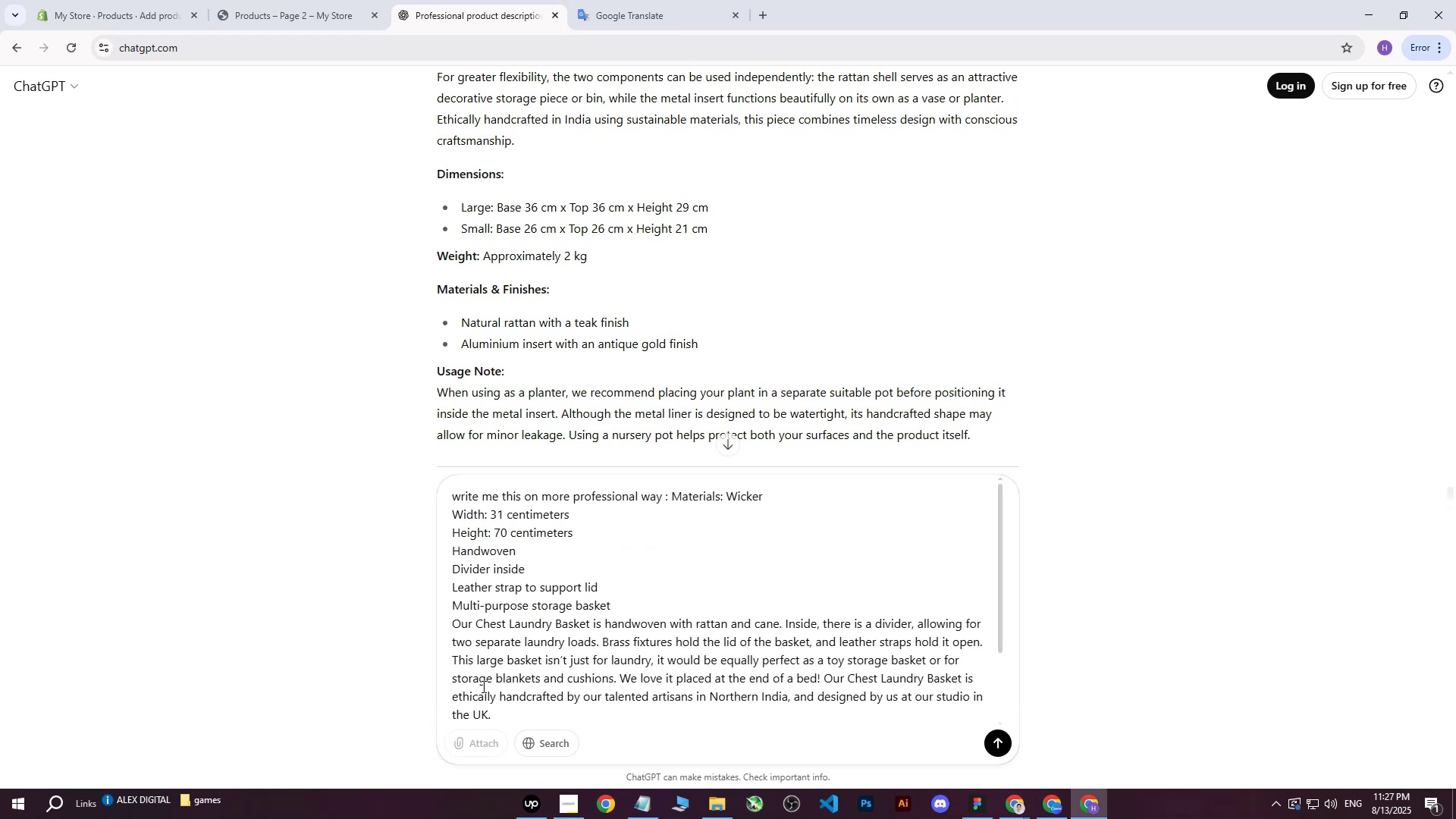 
key(Enter)
 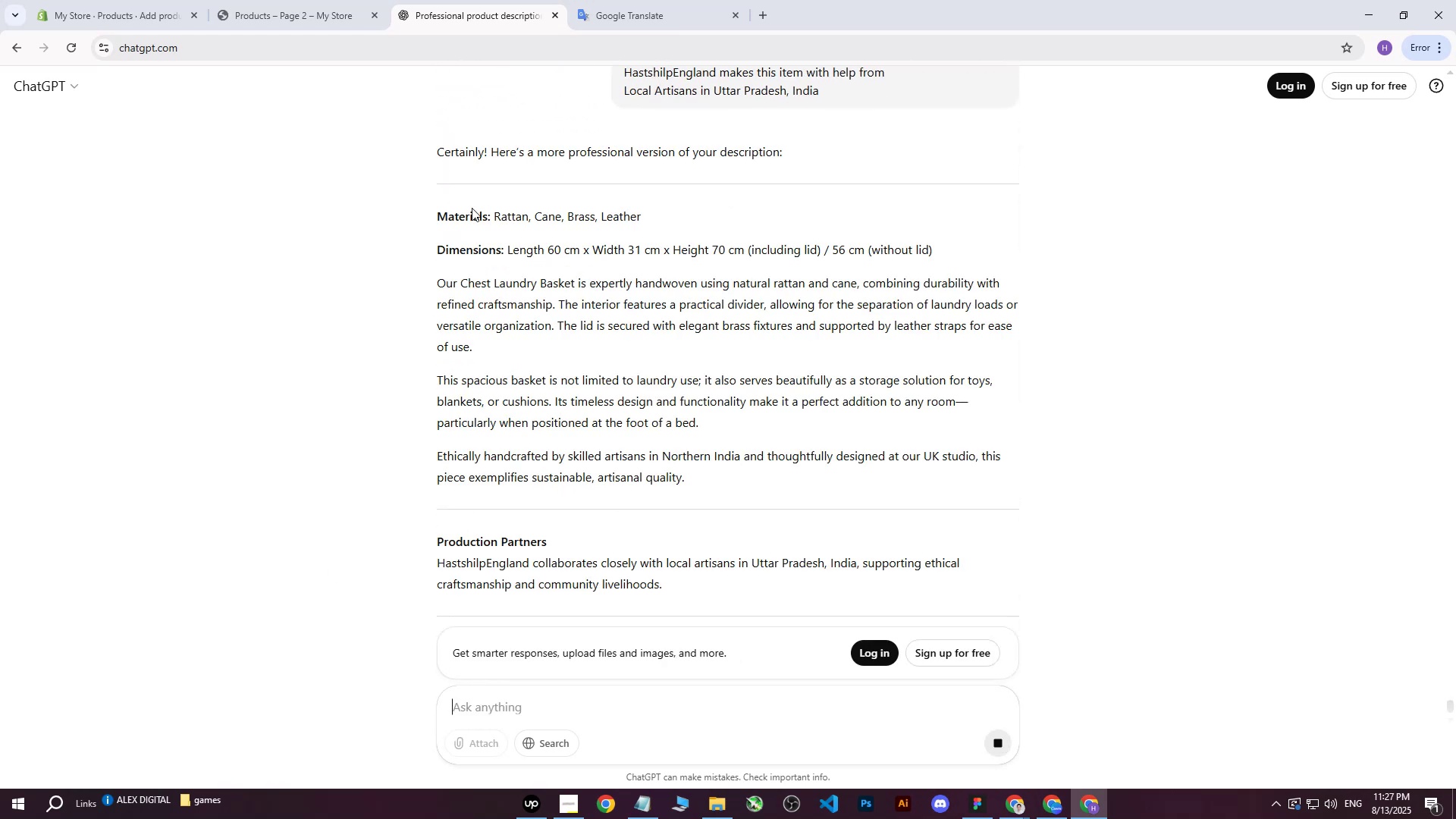 
left_click_drag(start_coordinate=[438, 214], to_coordinate=[764, 523])
 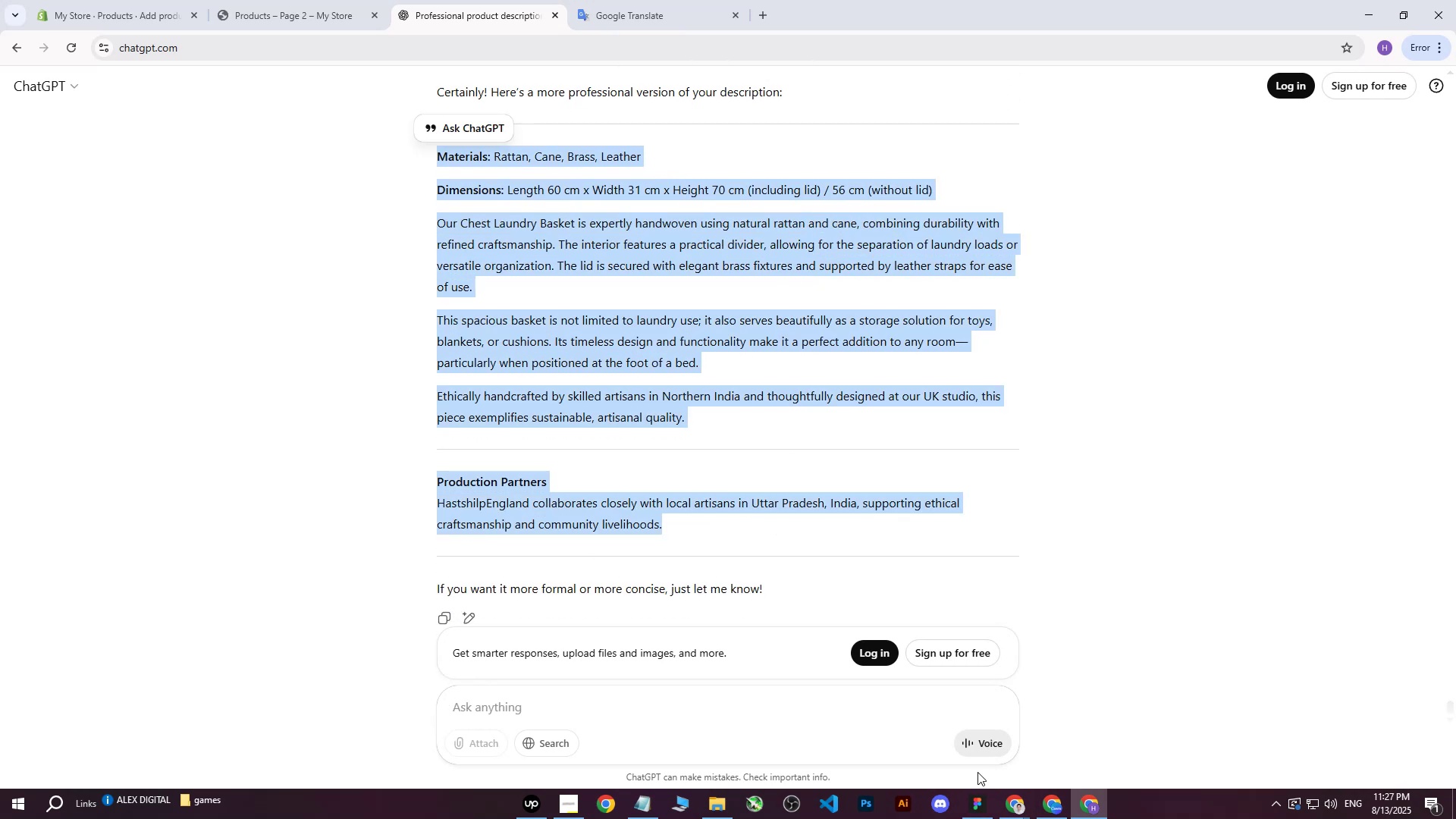 
scroll: coordinate [805, 243], scroll_direction: down, amount: 3.0
 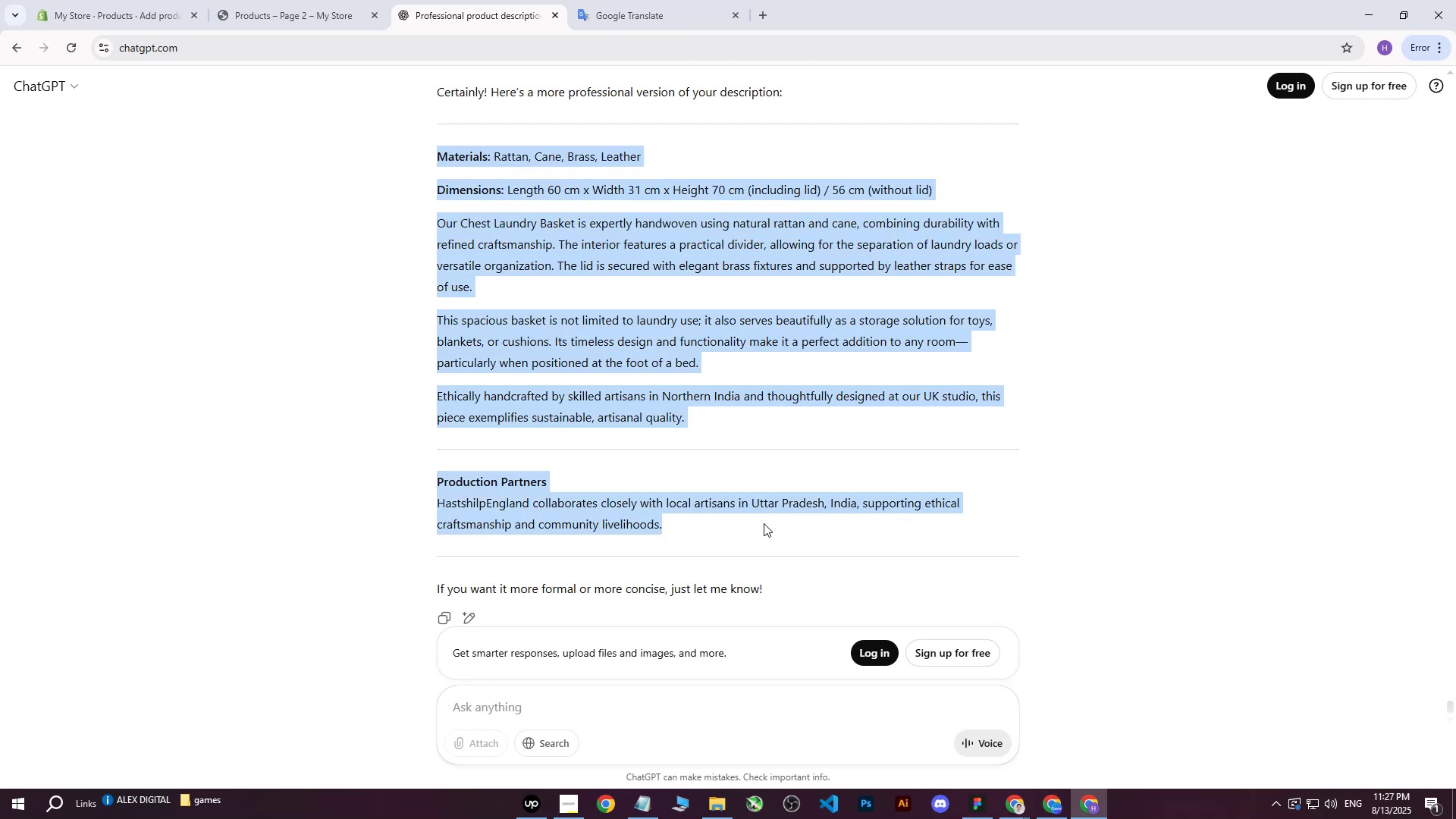 
key(Control+C)
 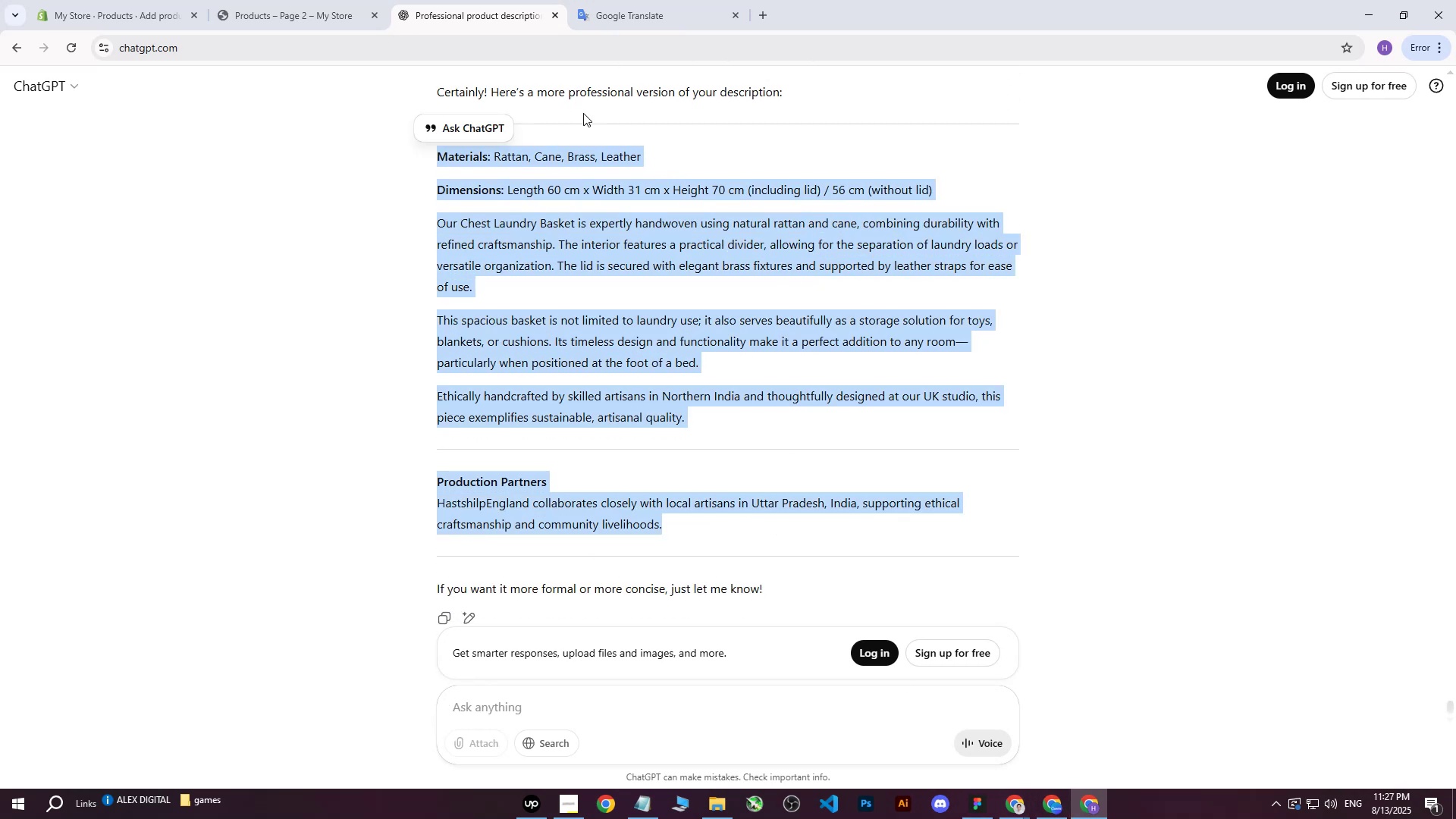 
left_click([149, 0])
 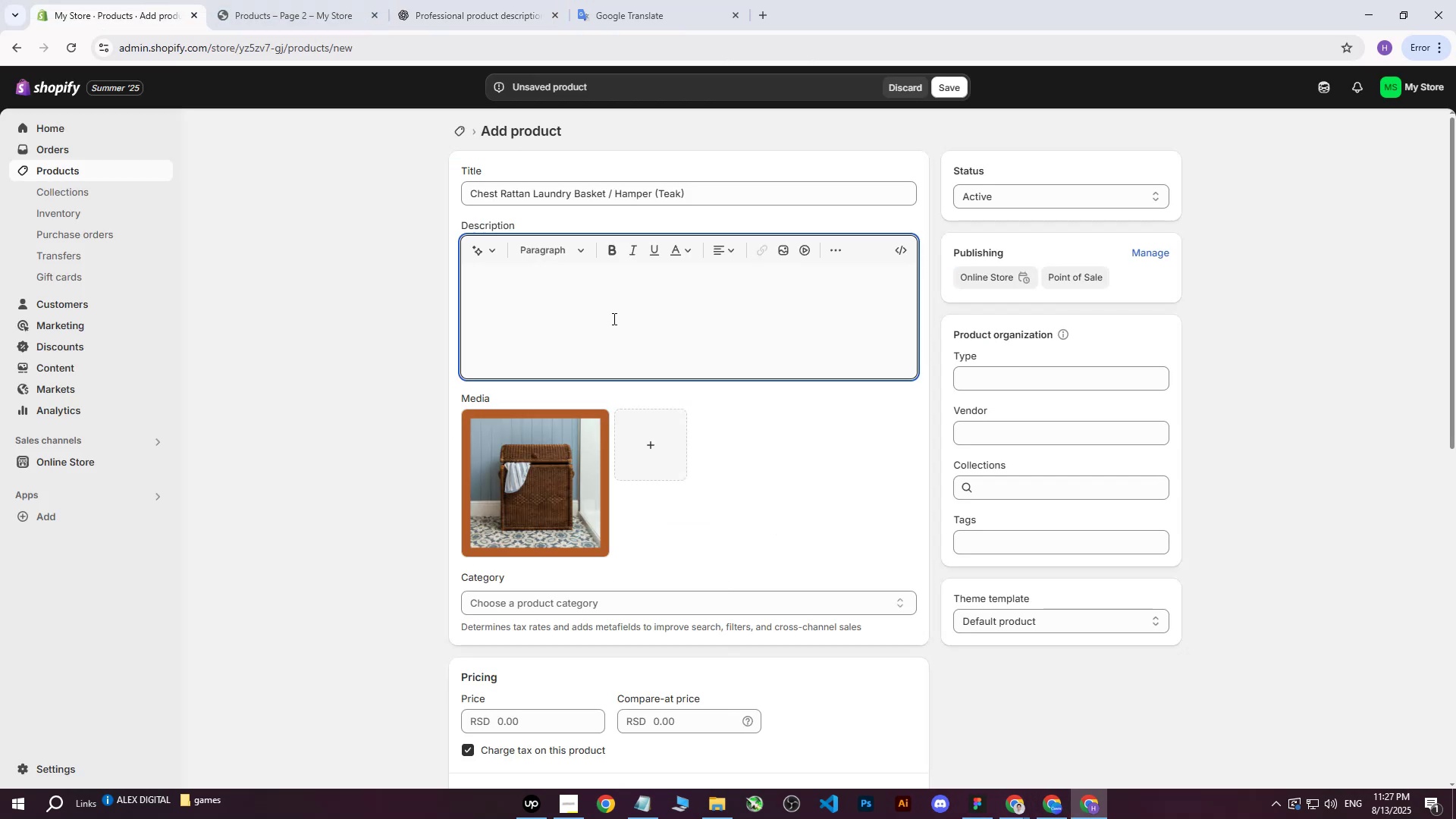 
left_click([611, 319])
 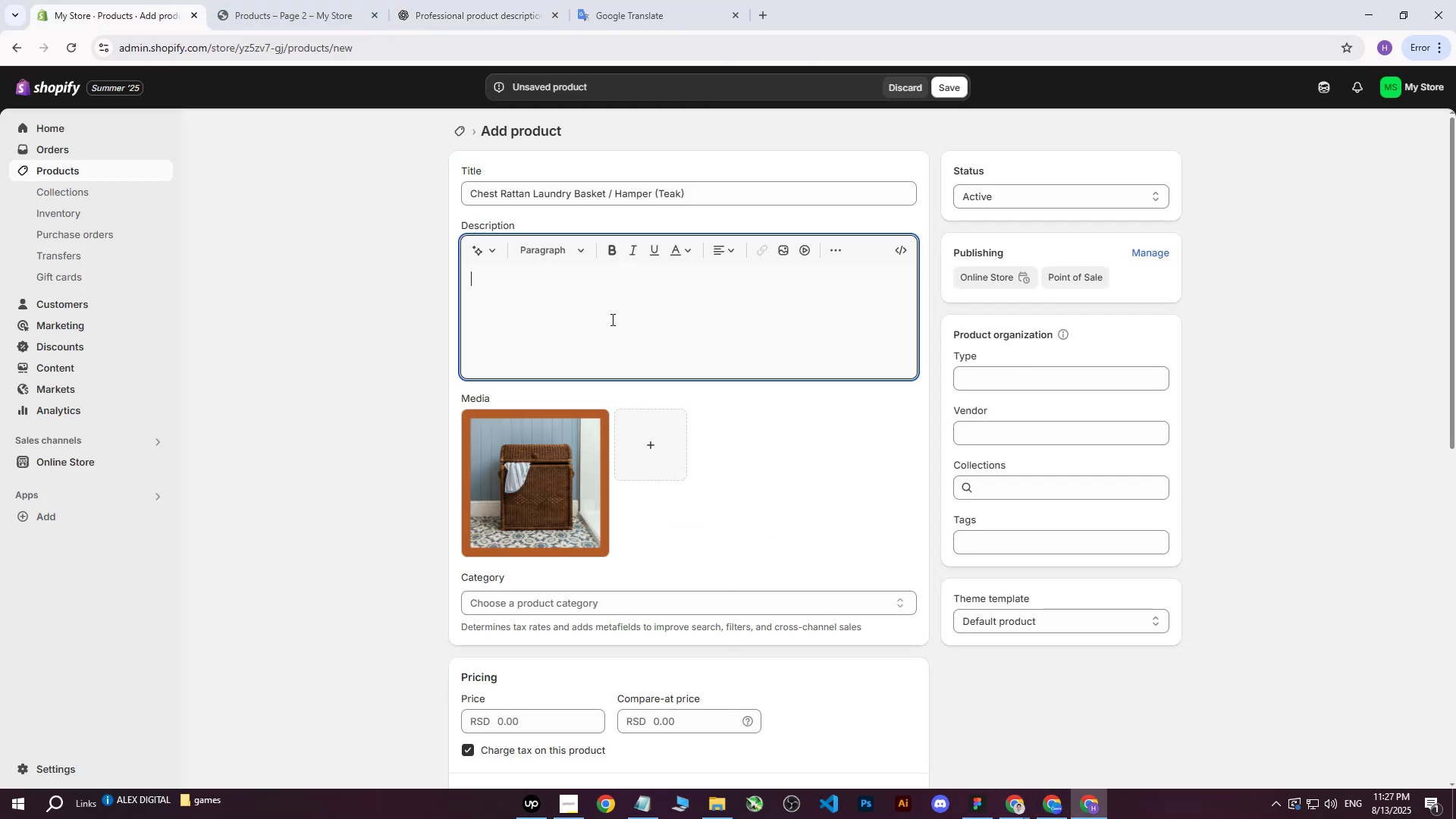 
key(Control+ControlLeft)
 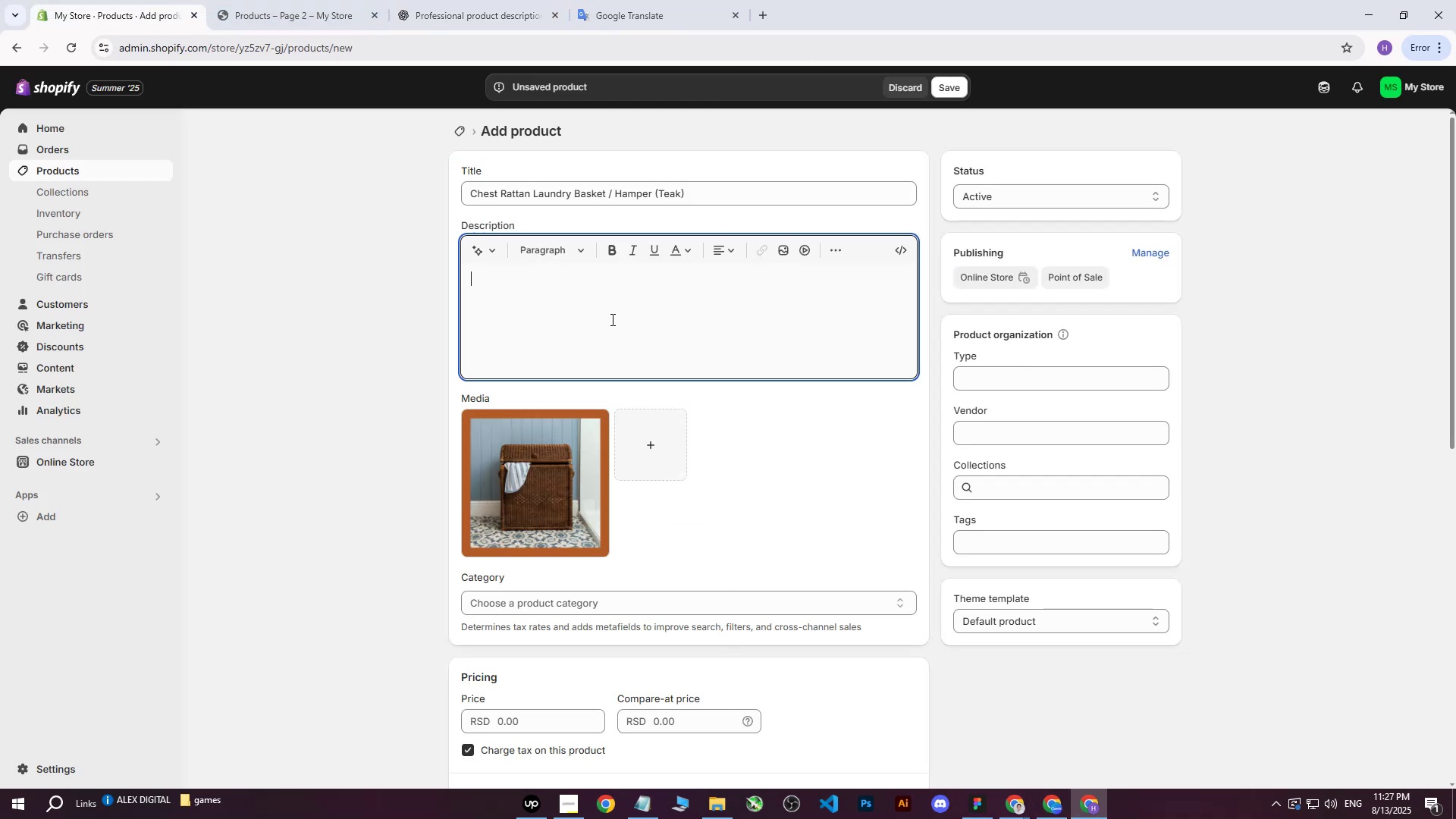 
key(Control+V)
 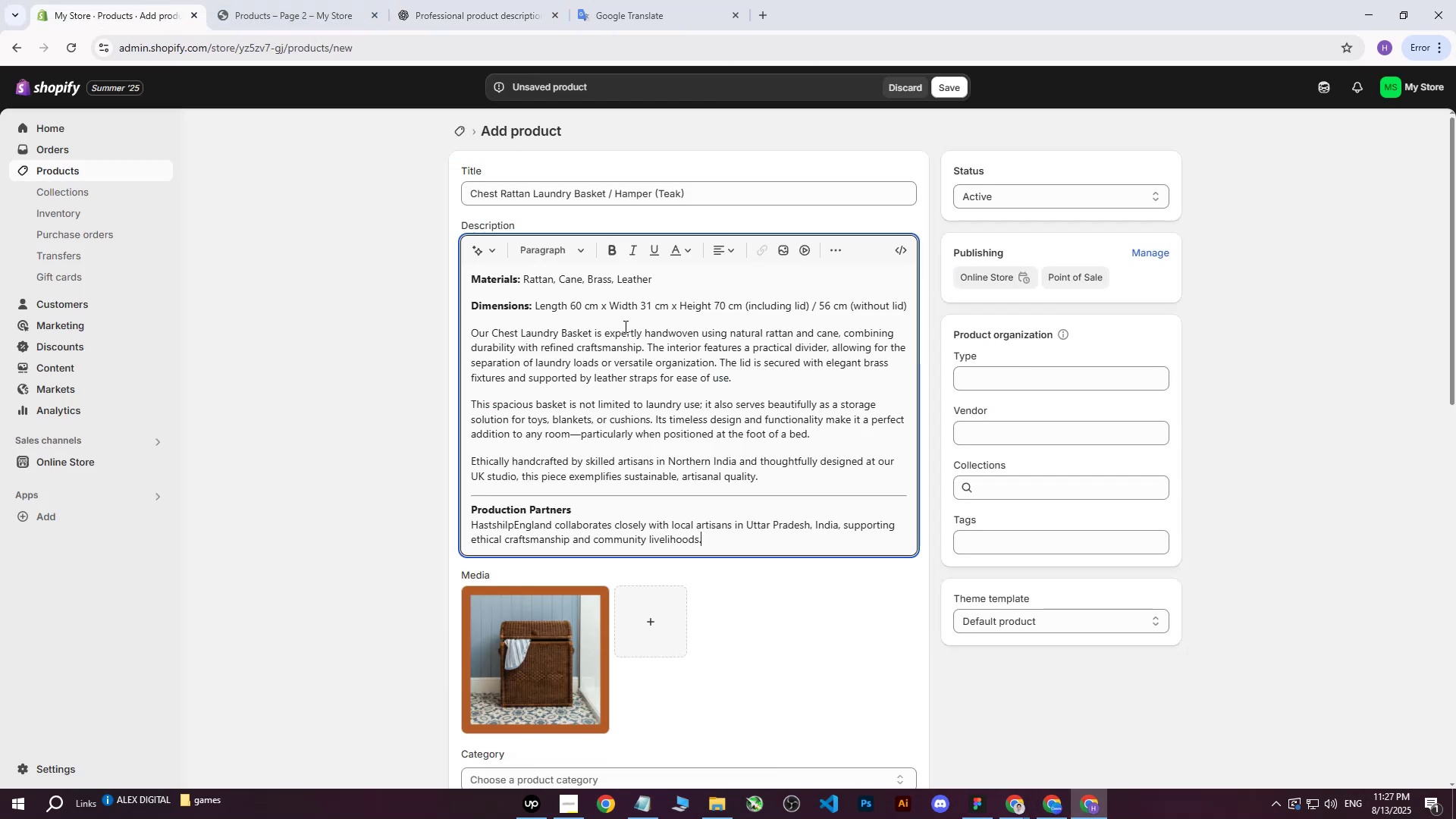 
scroll: coordinate [603, 356], scroll_direction: up, amount: 8.0
 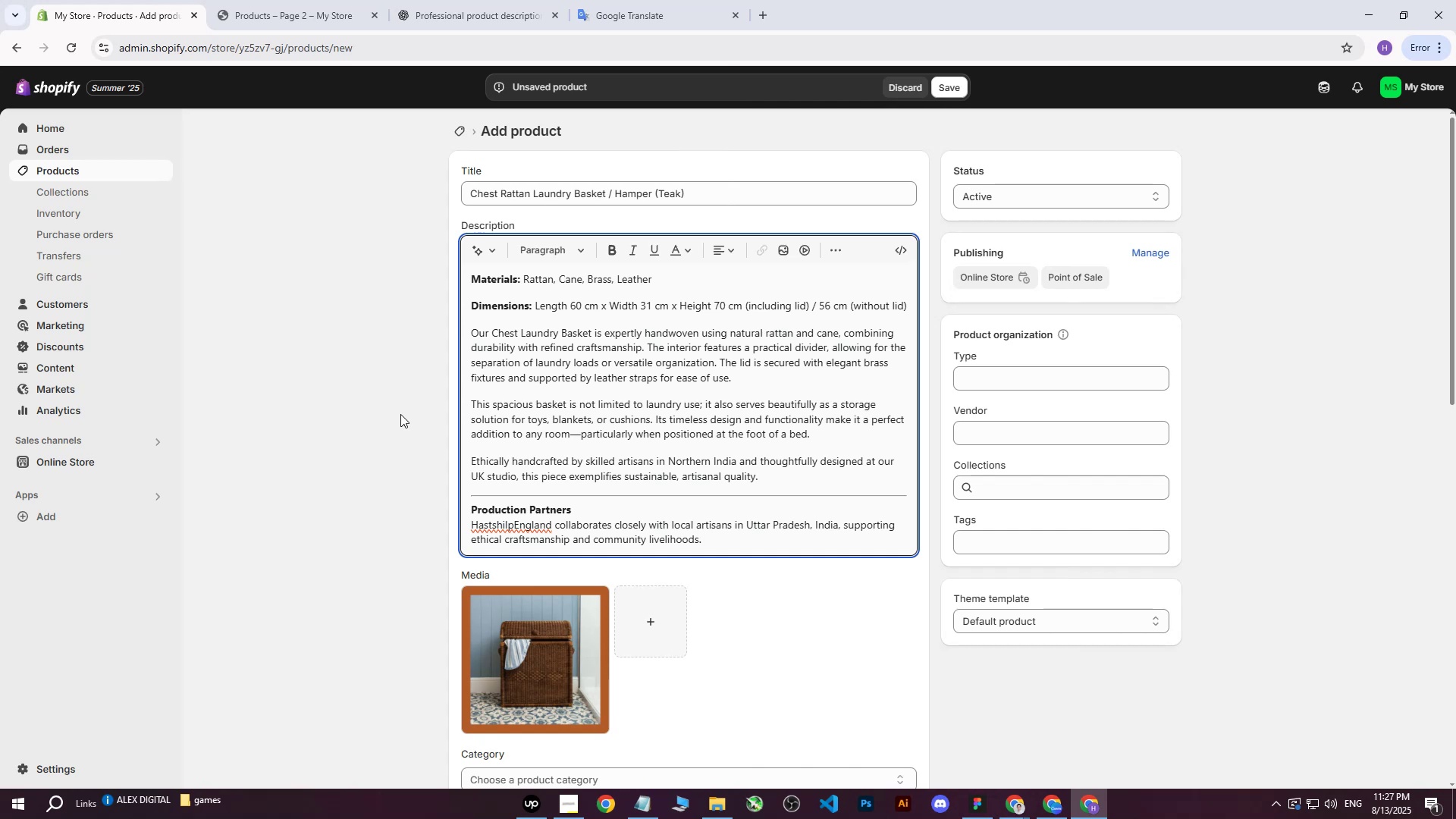 
wait(5.74)
 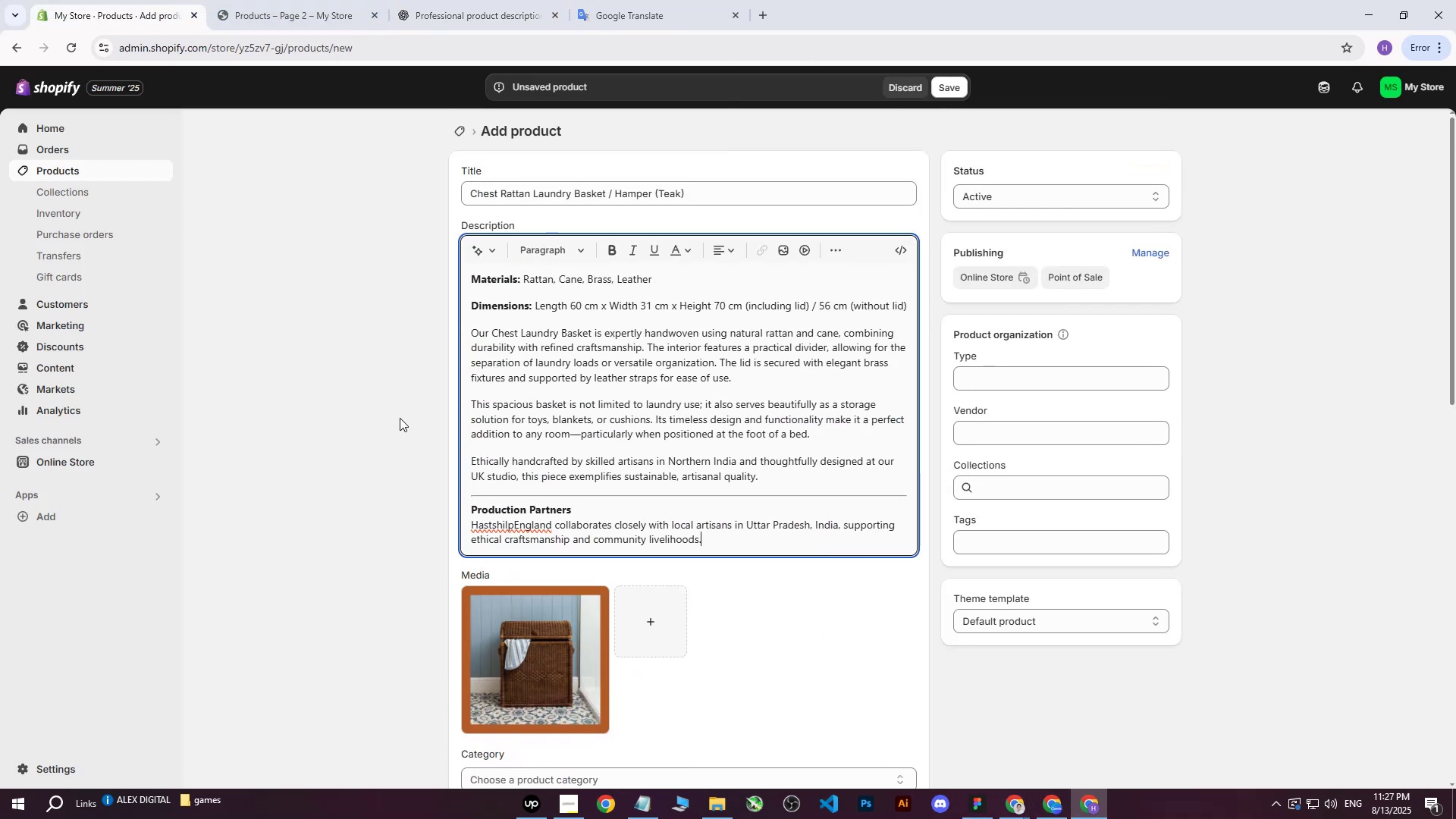 
scroll: coordinate [600, 532], scroll_direction: down, amount: 3.0
 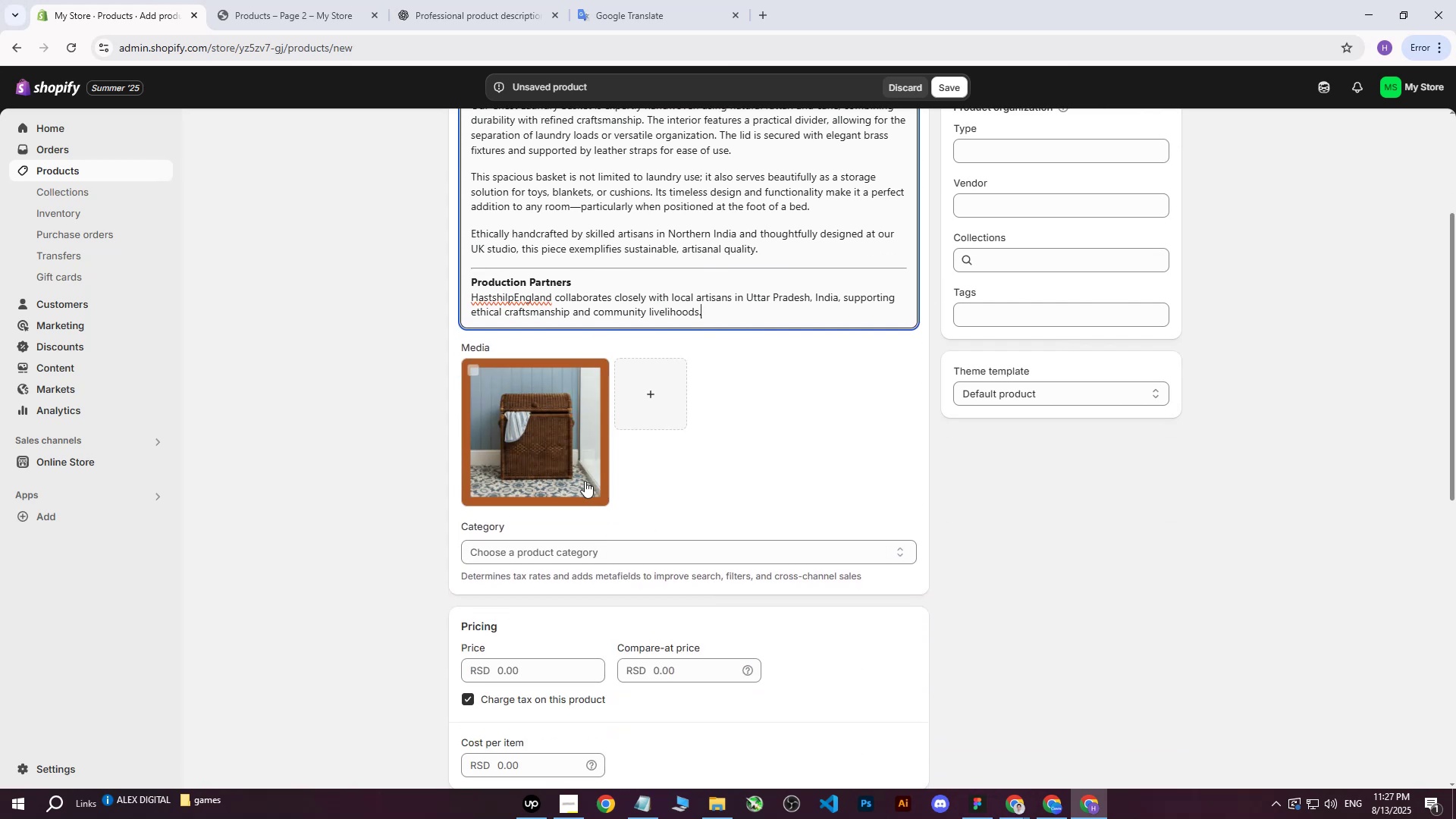 
left_click([576, 454])
 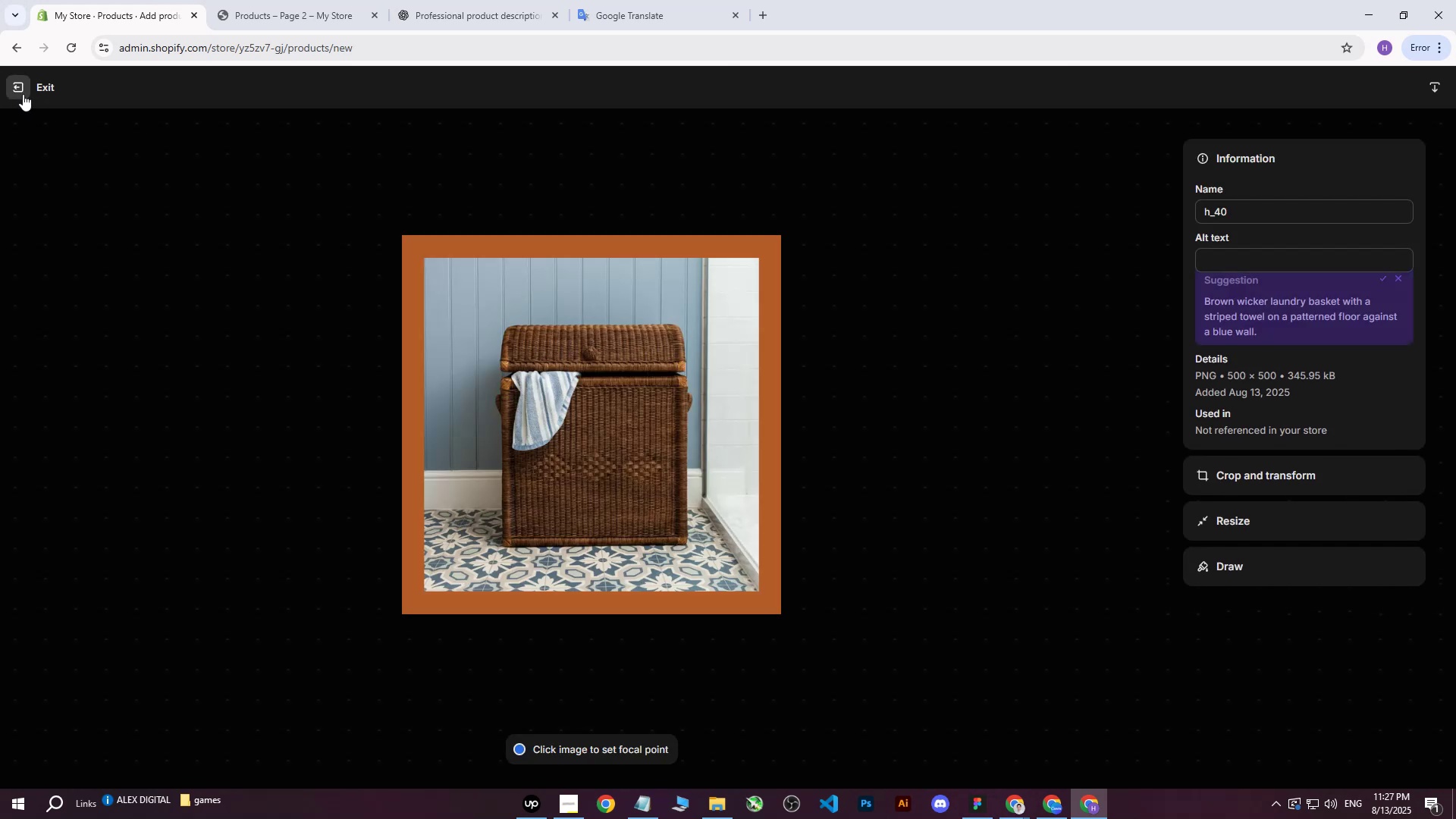 
left_click([23, 94])
 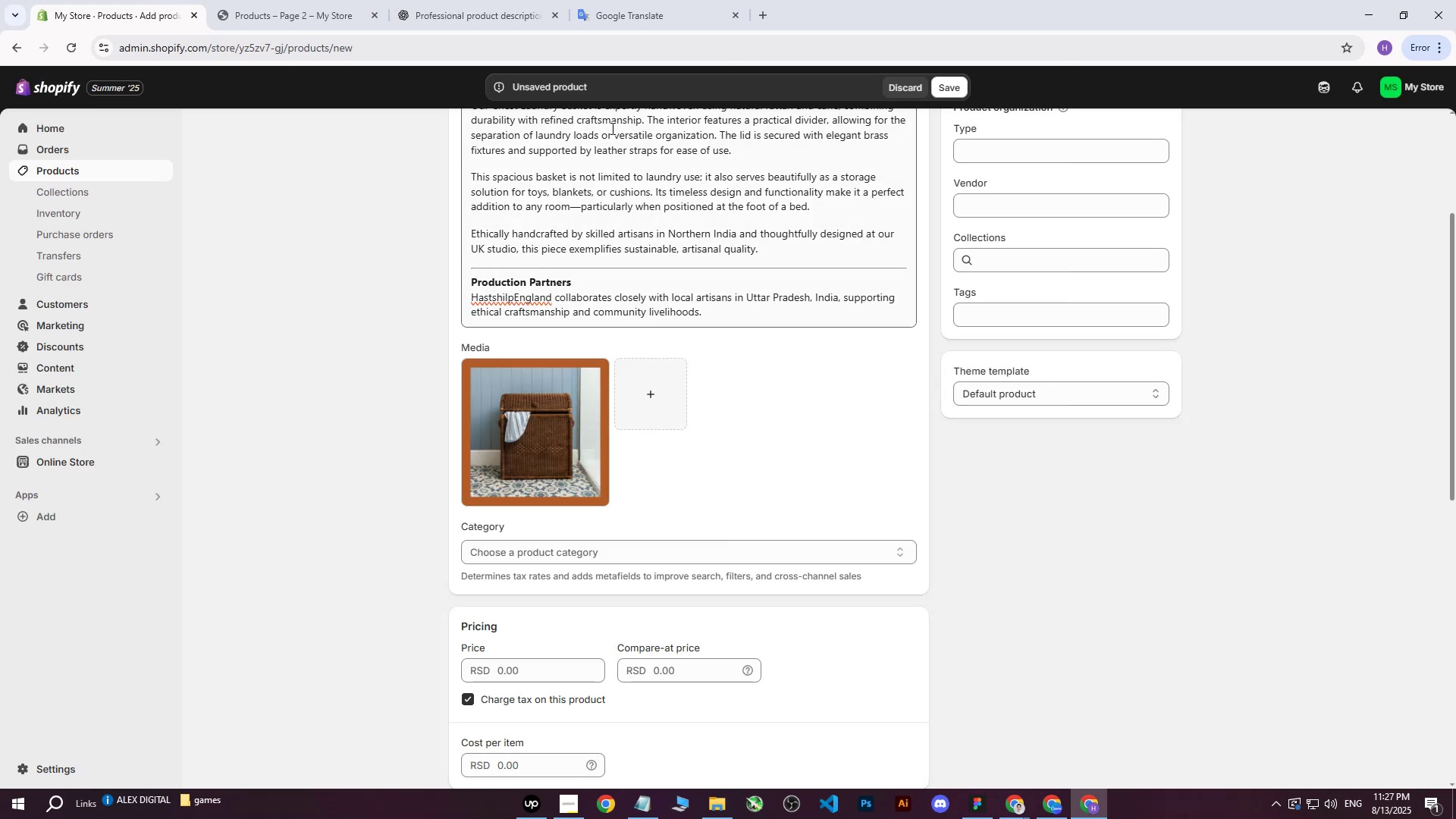 
scroll: coordinate [666, 273], scroll_direction: up, amount: 9.0
 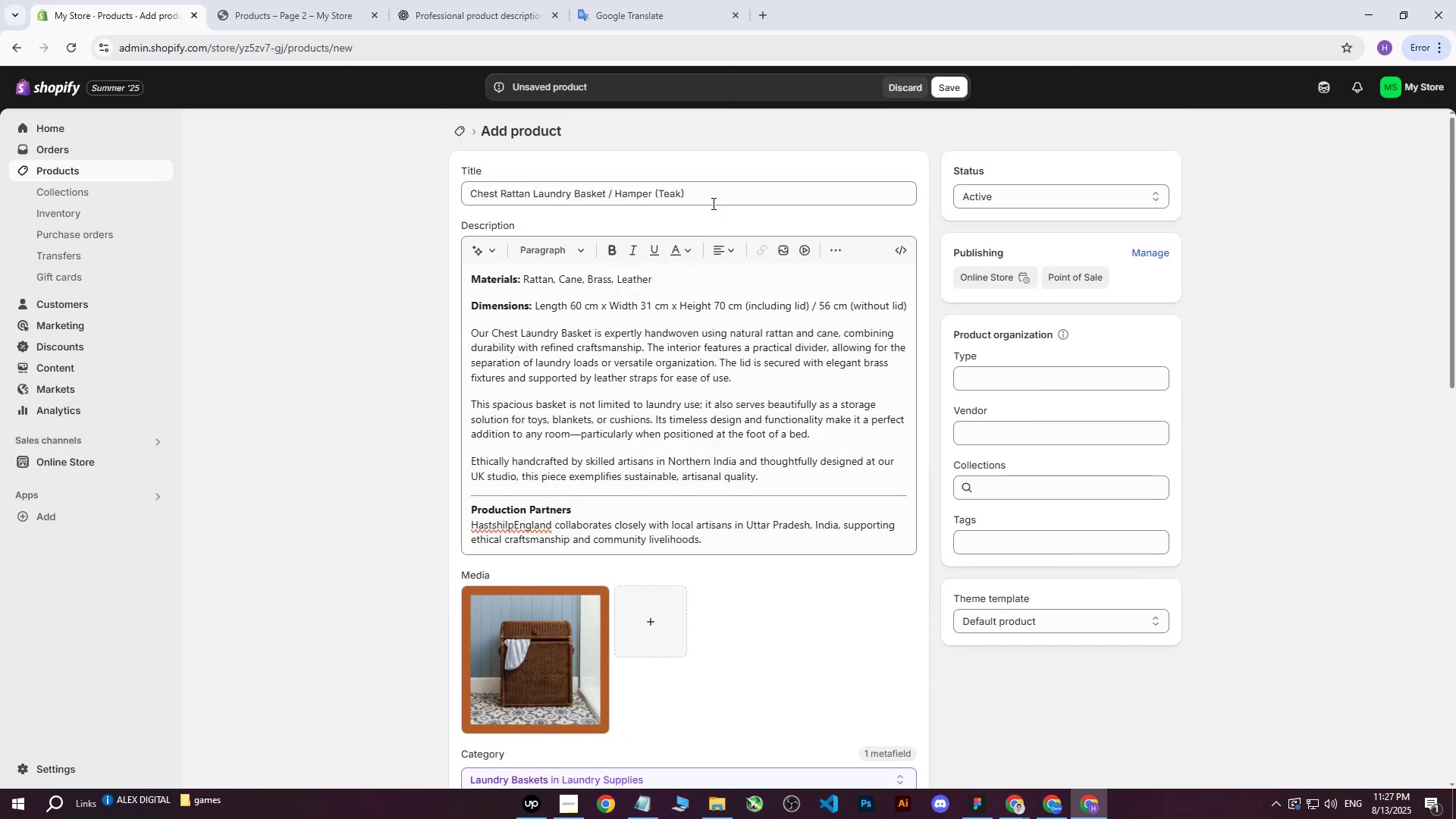 
left_click_drag(start_coordinate=[713, 201], to_coordinate=[377, 194])
 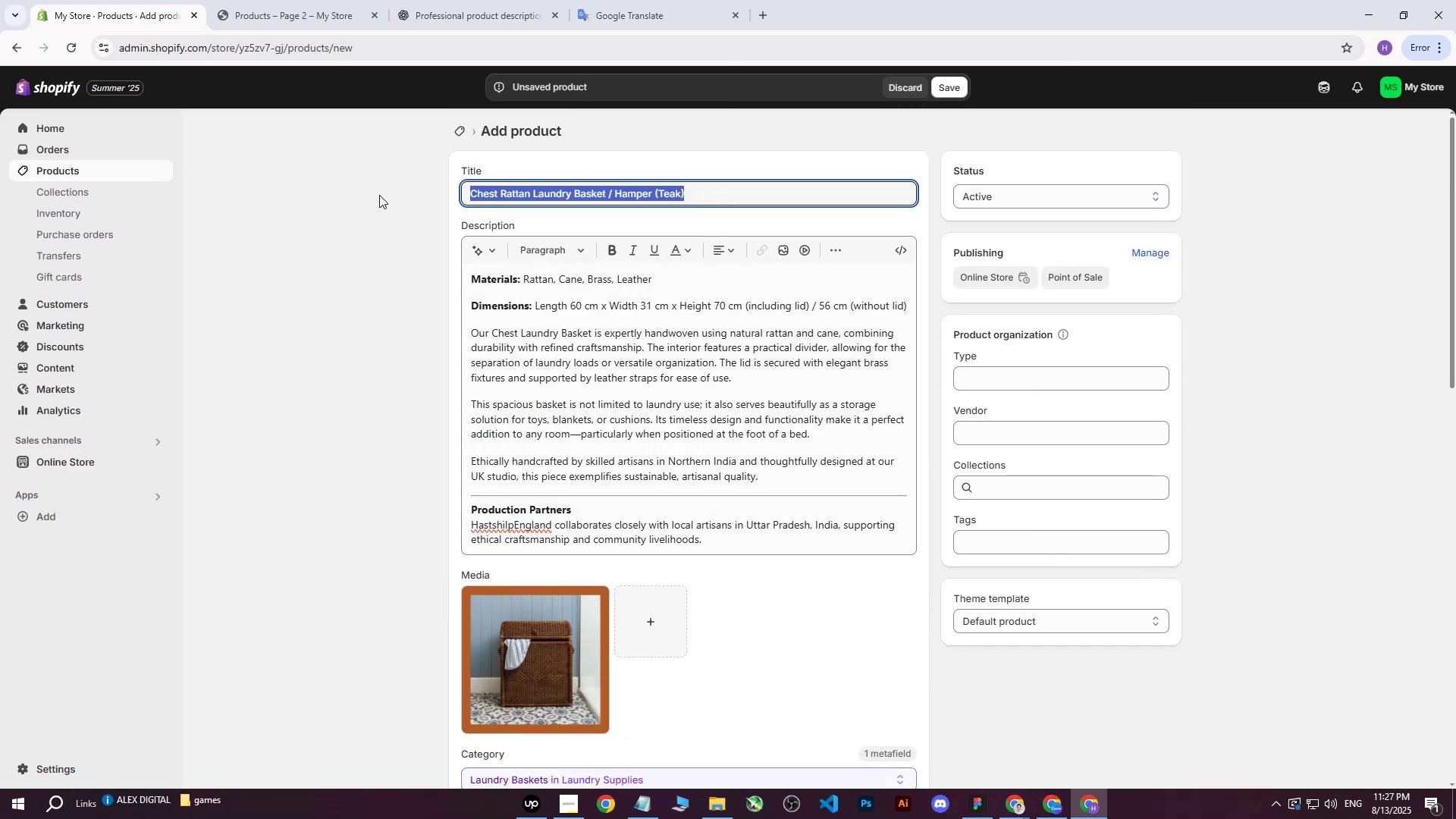 
key(Control+ControlLeft)
 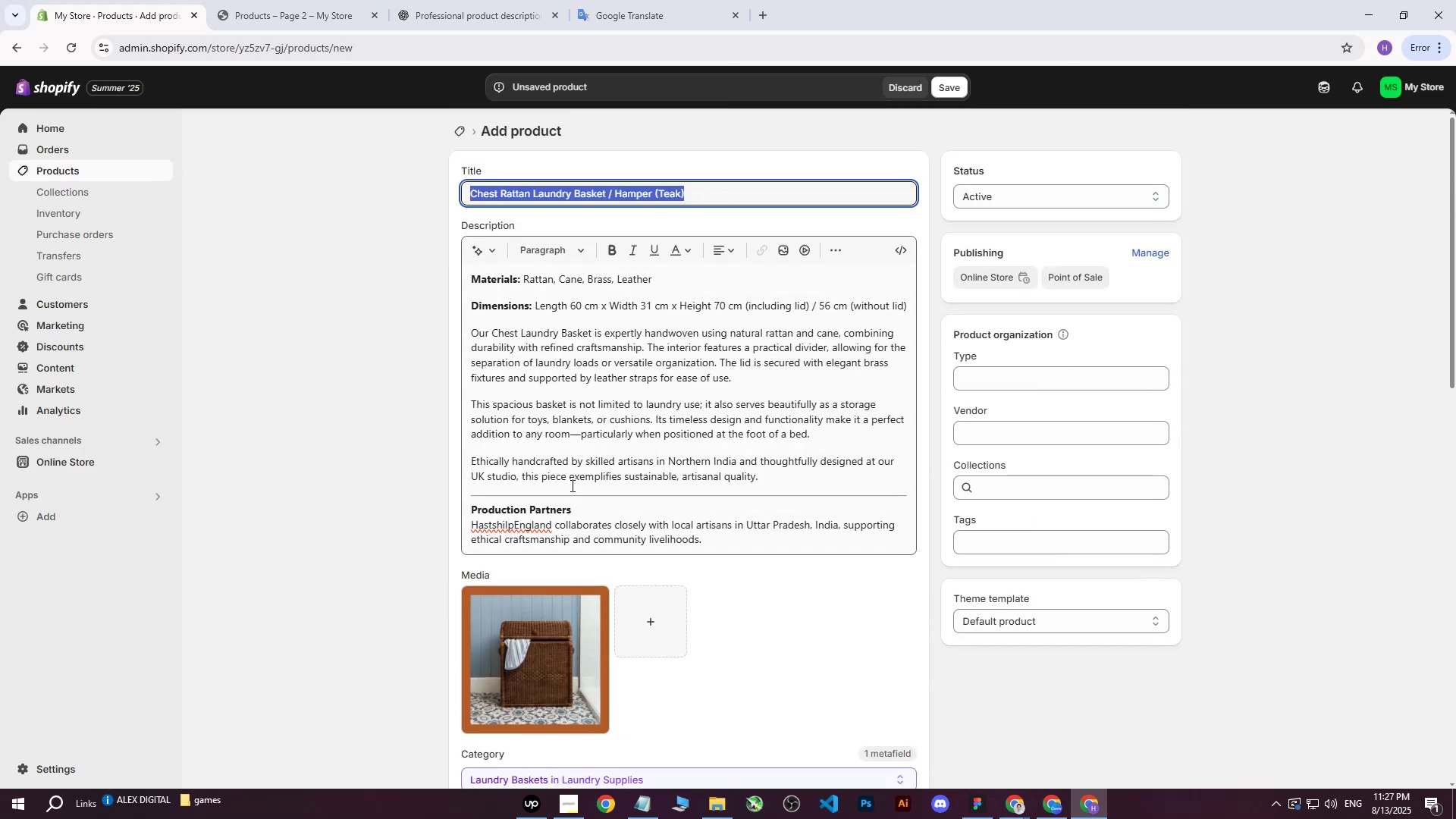 
key(Control+C)
 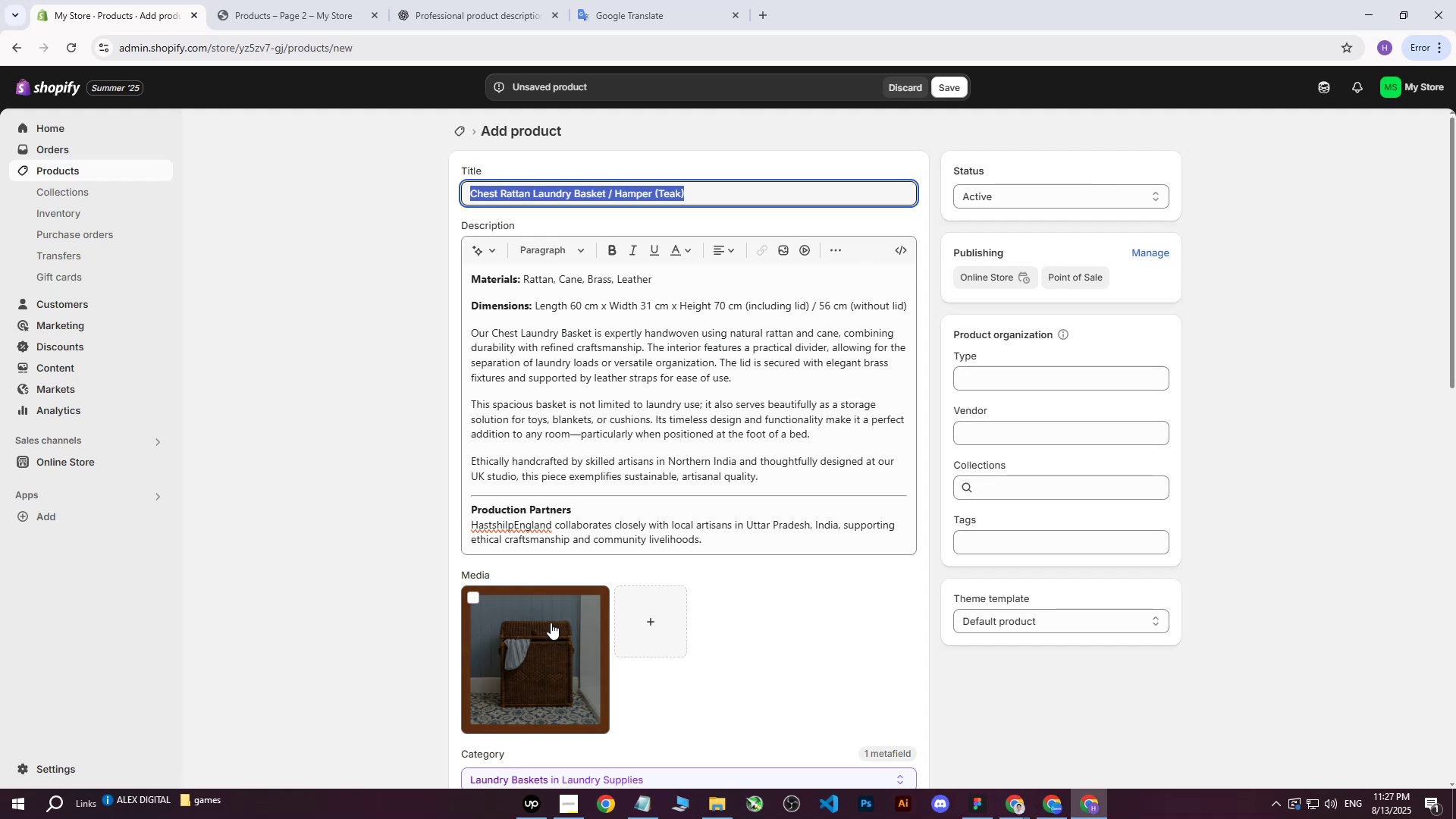 
left_click([551, 623])
 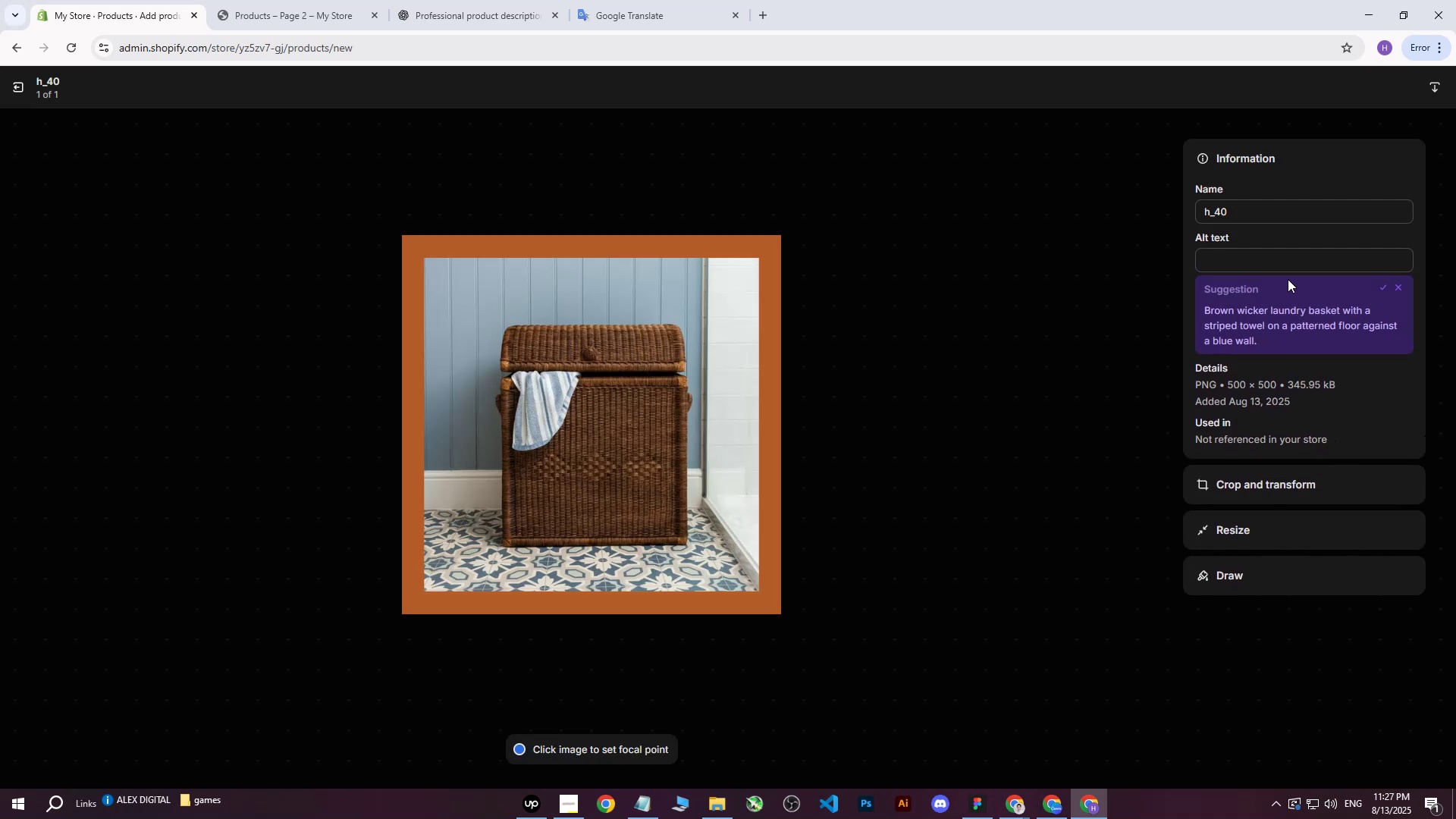 
key(Control+ControlLeft)
 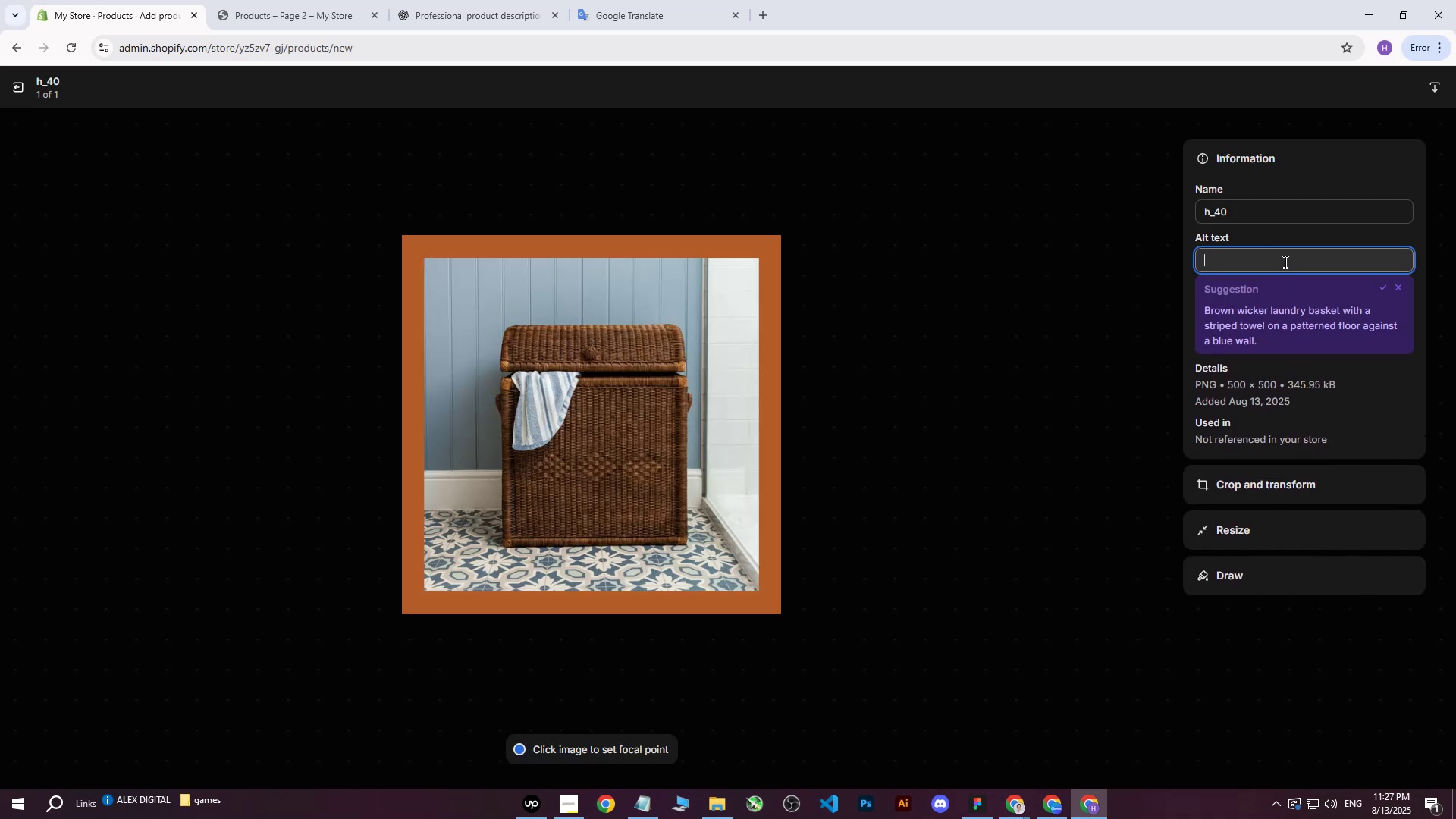 
key(Control+V)
 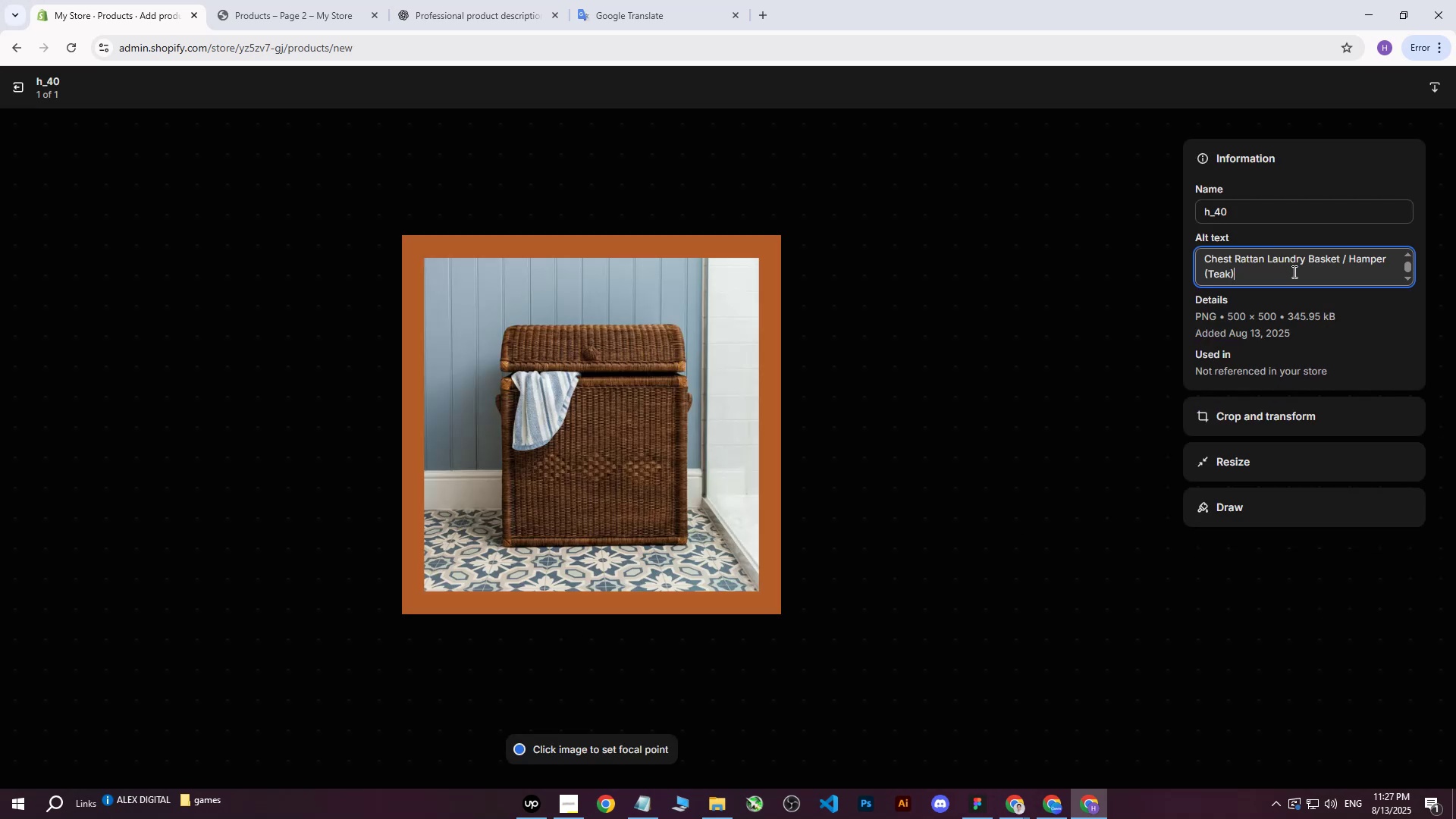 
type( standing in bathroom on )
 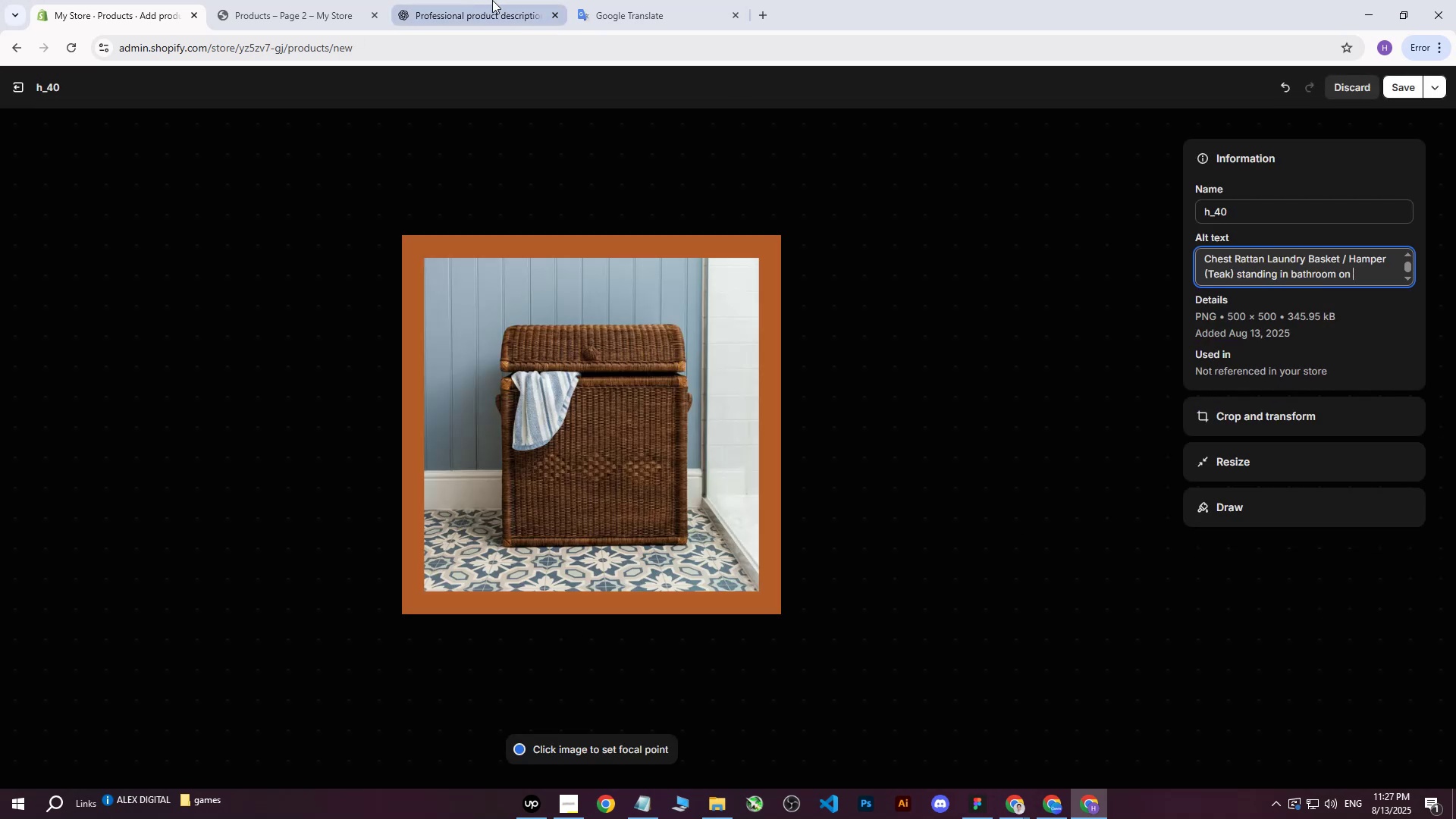 
left_click([602, 0])
 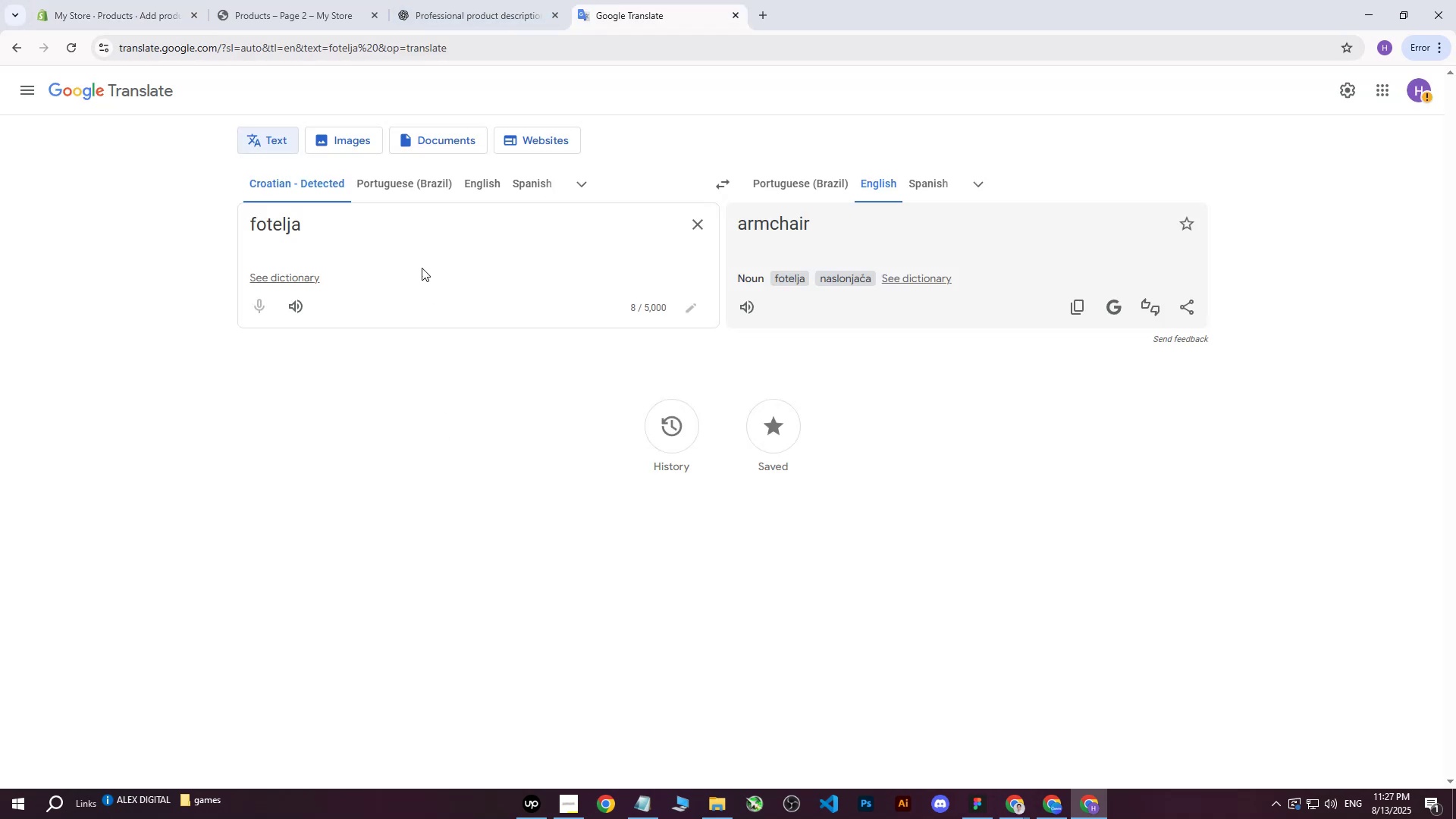 
left_click_drag(start_coordinate=[412, 224], to_coordinate=[274, 218])
 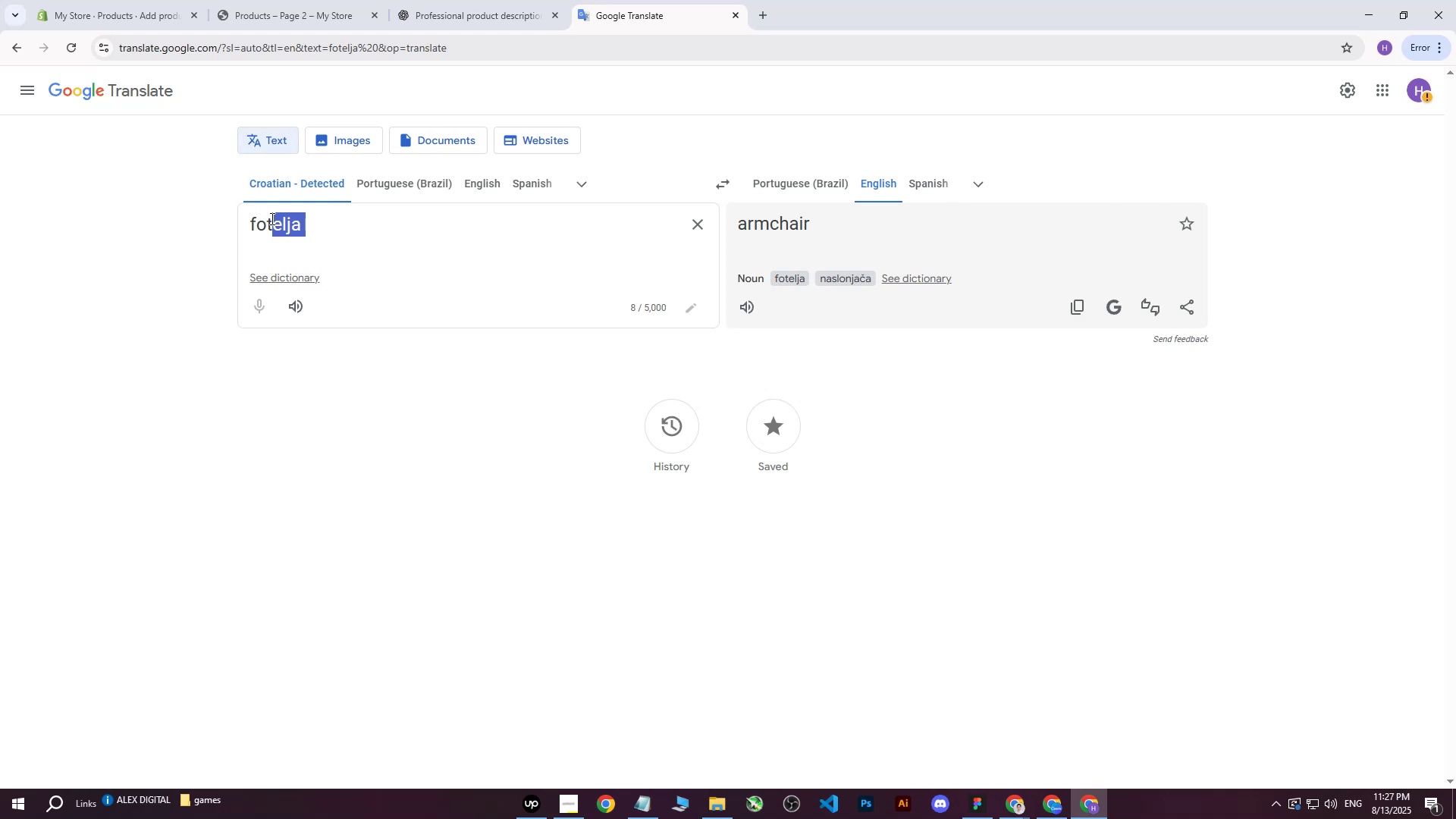 
key(Backspace)
key(Backspace)
key(Backspace)
key(Backspace)
type(na plocicama )
 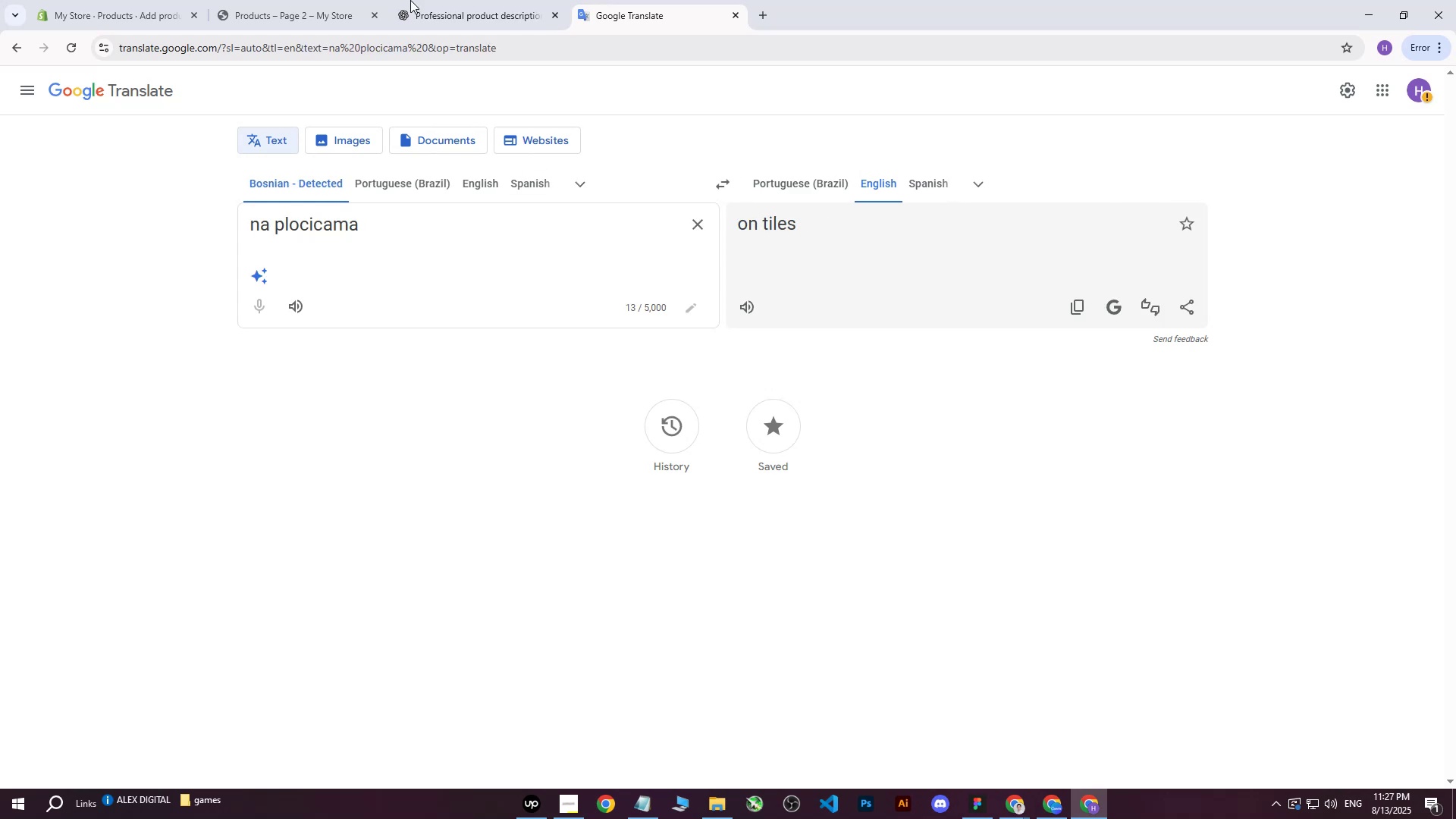 
left_click([74, 0])
 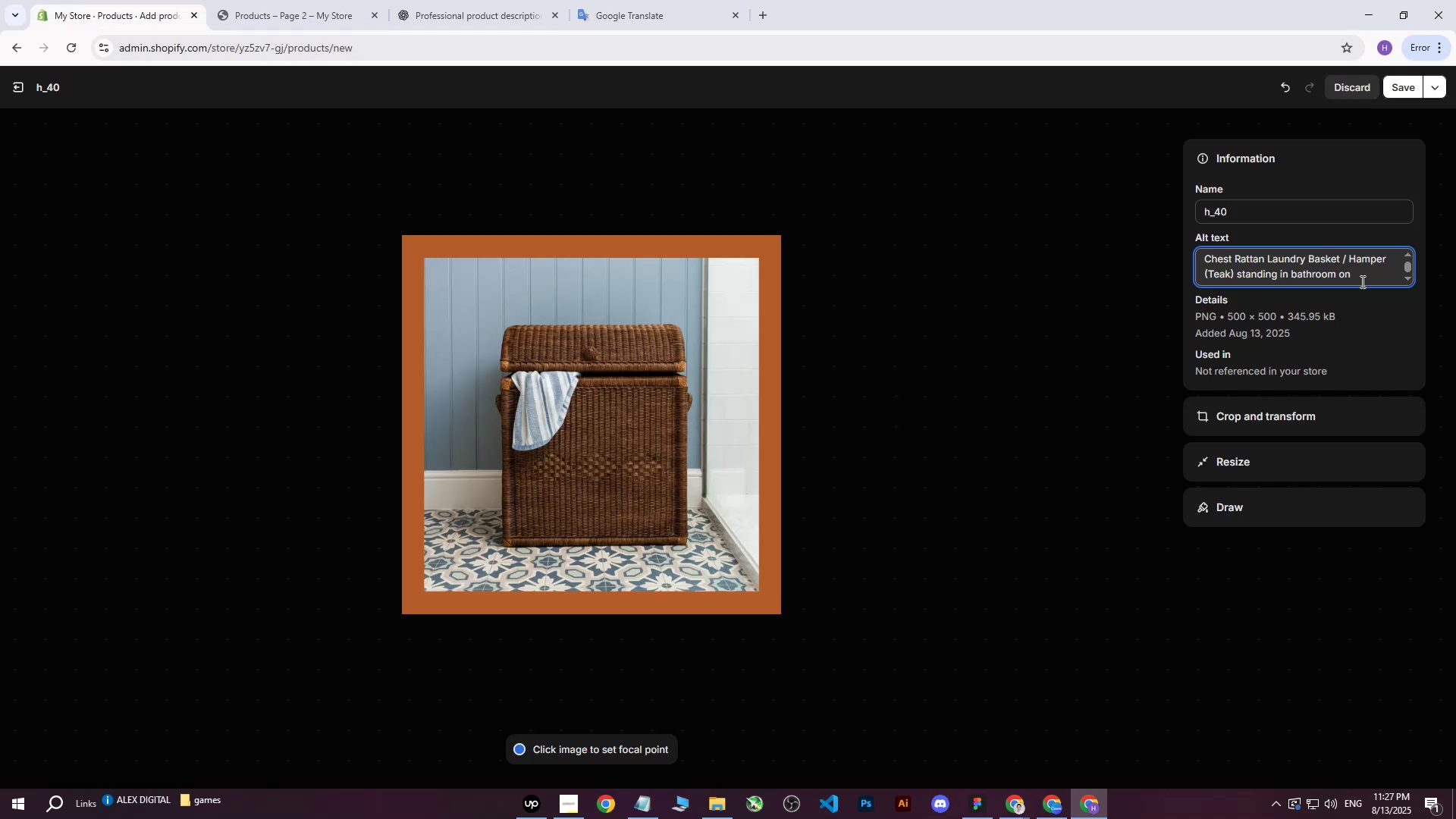 
left_click([1363, 281])
 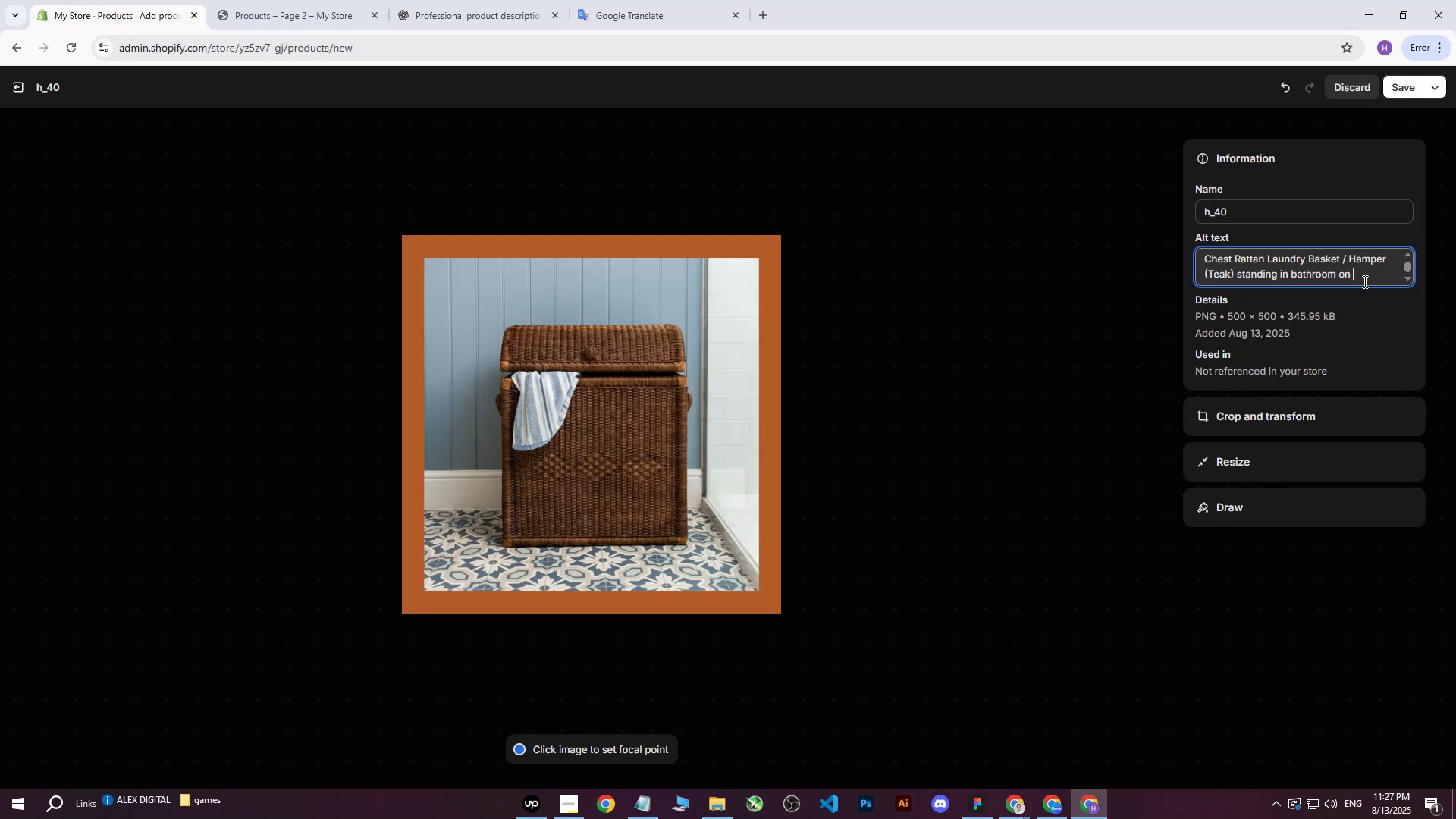 
type(tiles.)
 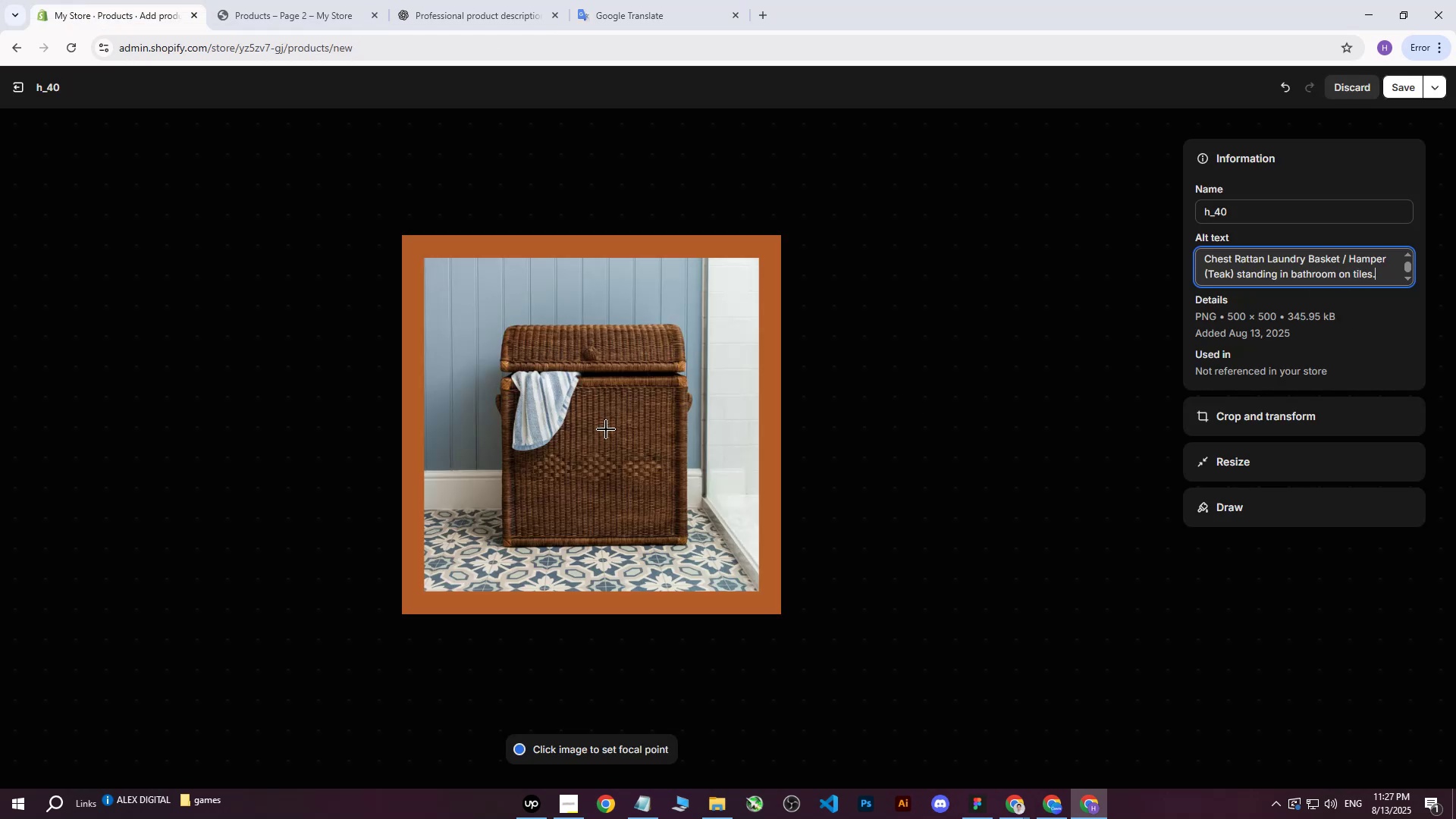 
left_click([592, 434])
 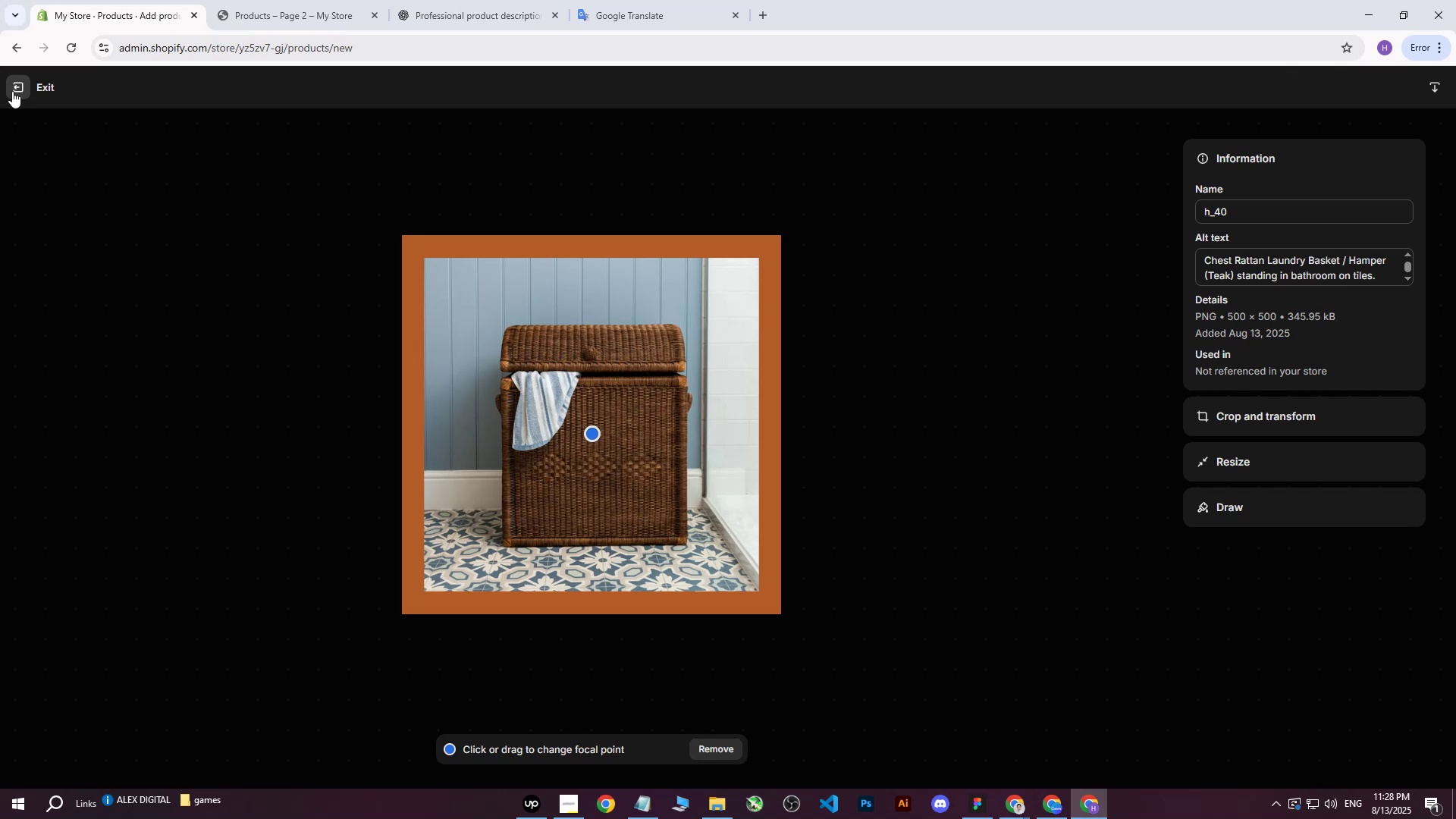 
left_click([12, 91])
 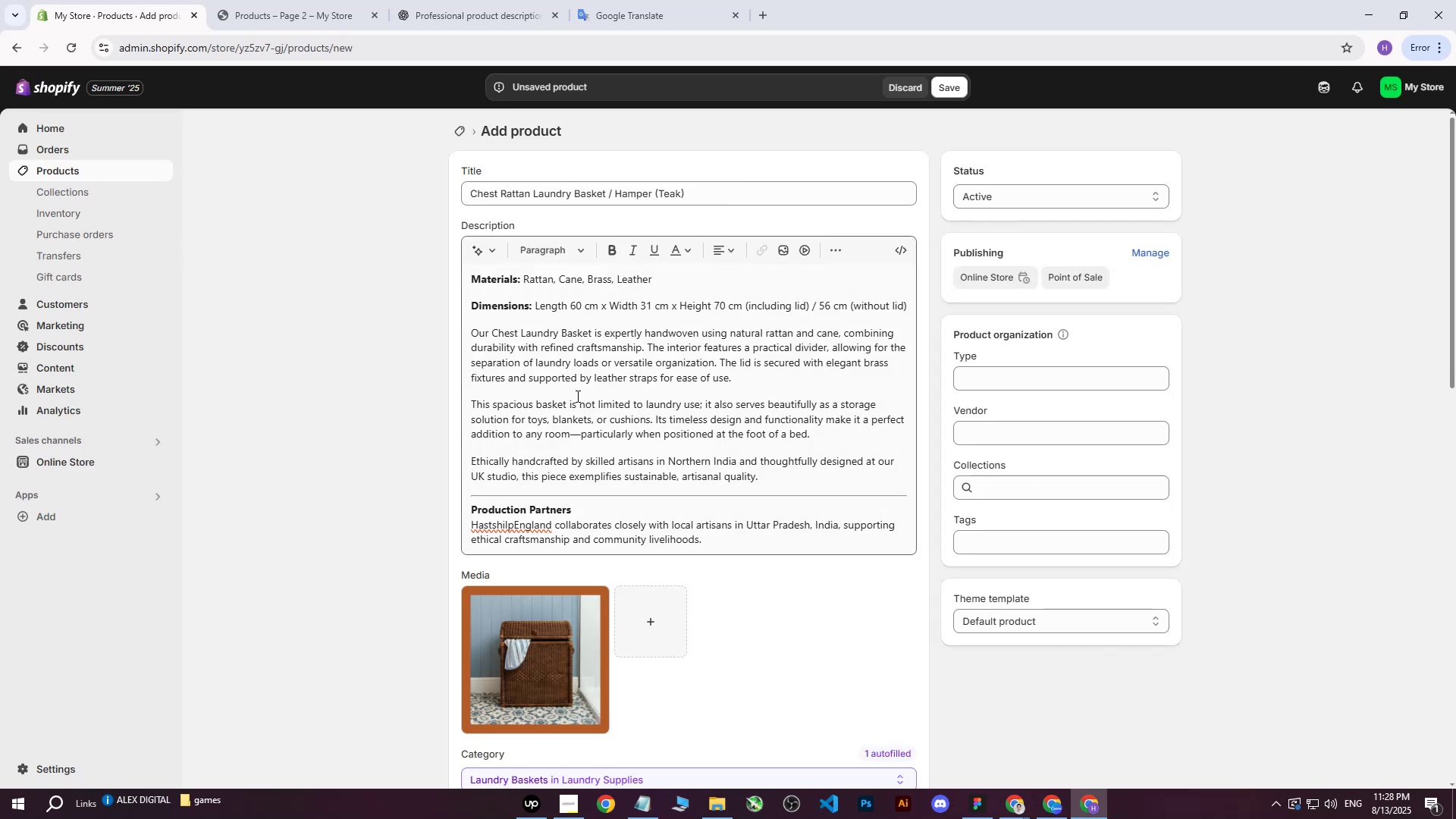 
scroll: coordinate [758, 519], scroll_direction: down, amount: 5.0
 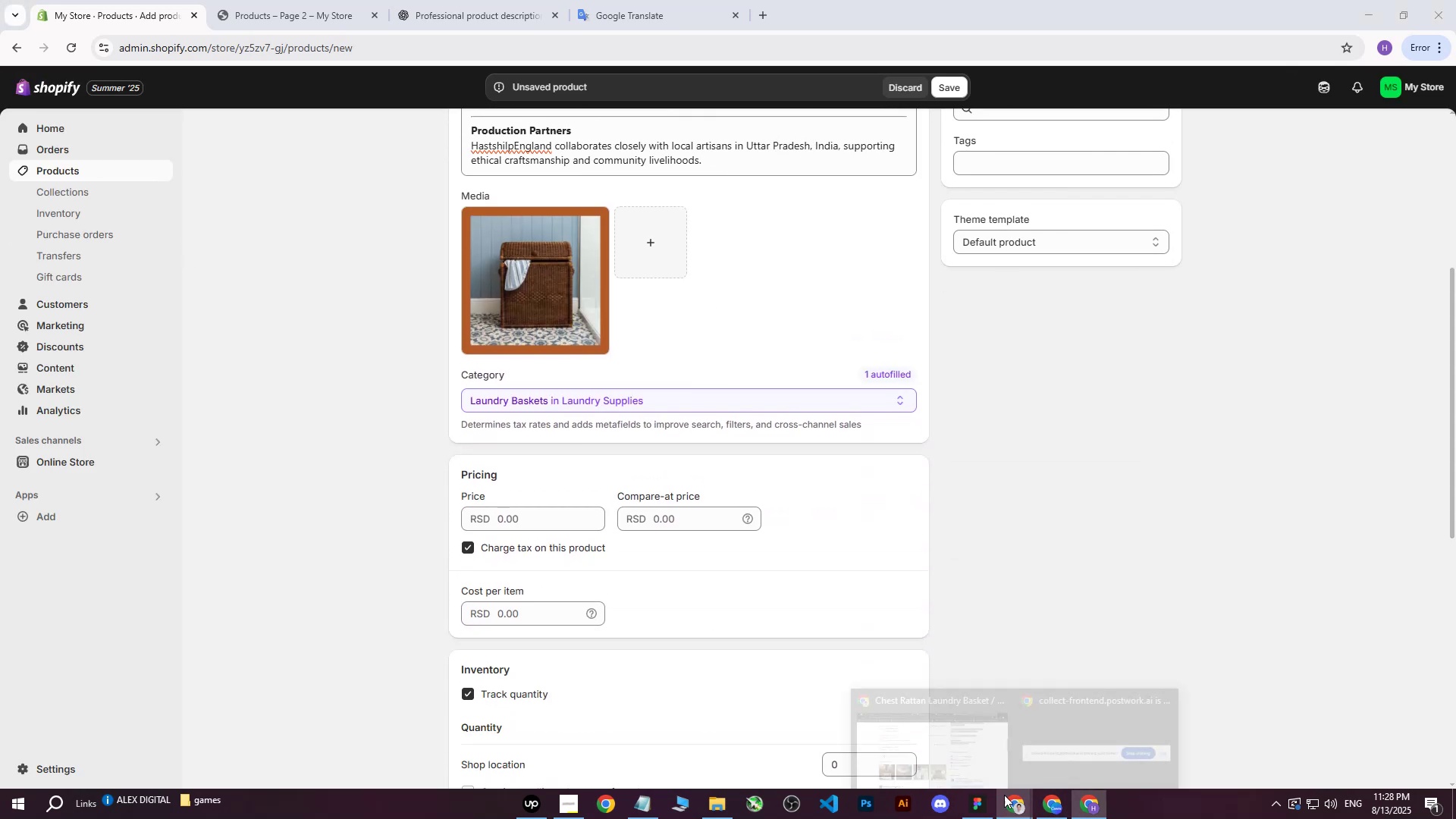 
double_click([919, 731])
 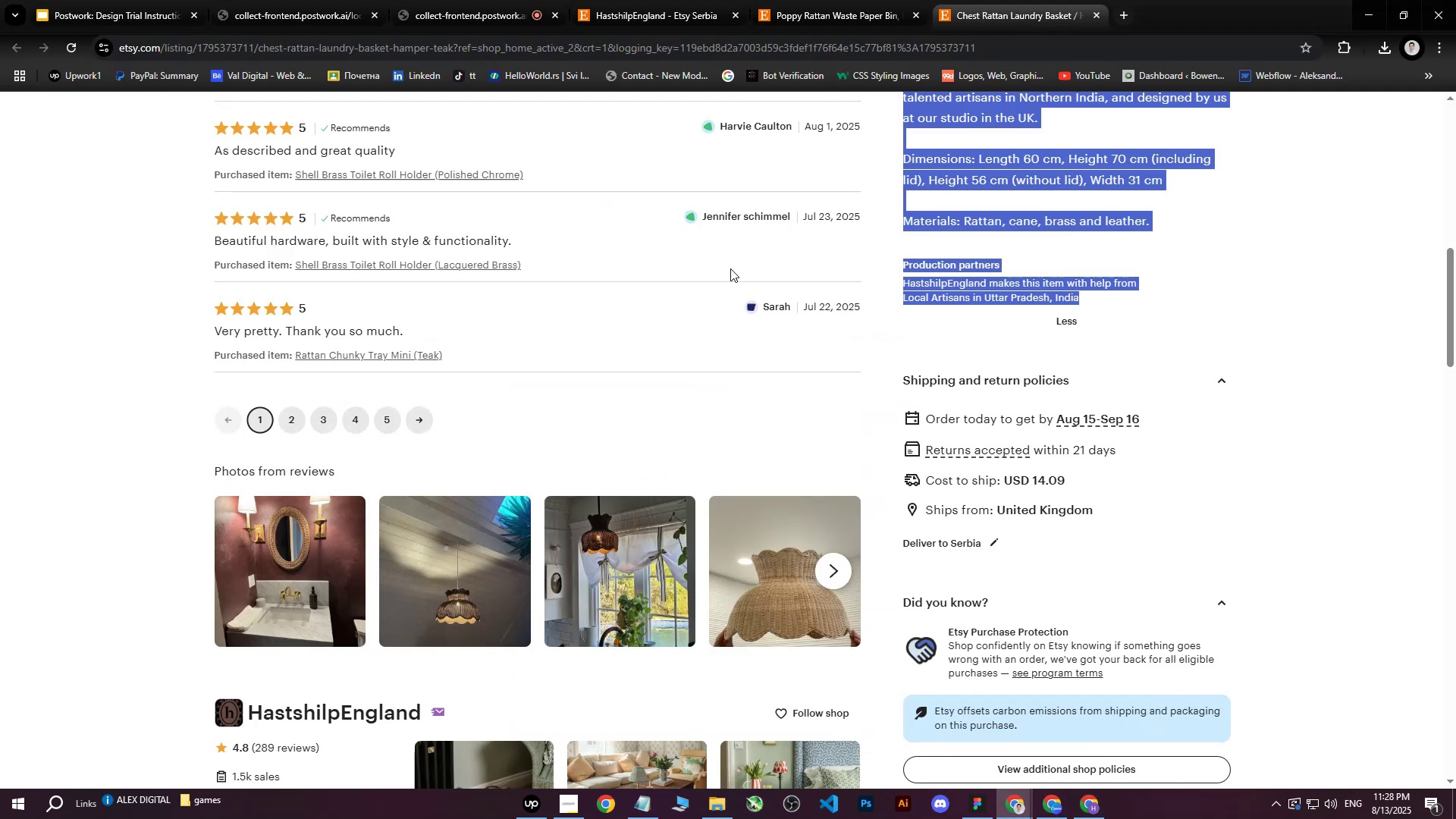 
scroll: coordinate [824, 328], scroll_direction: up, amount: 15.0
 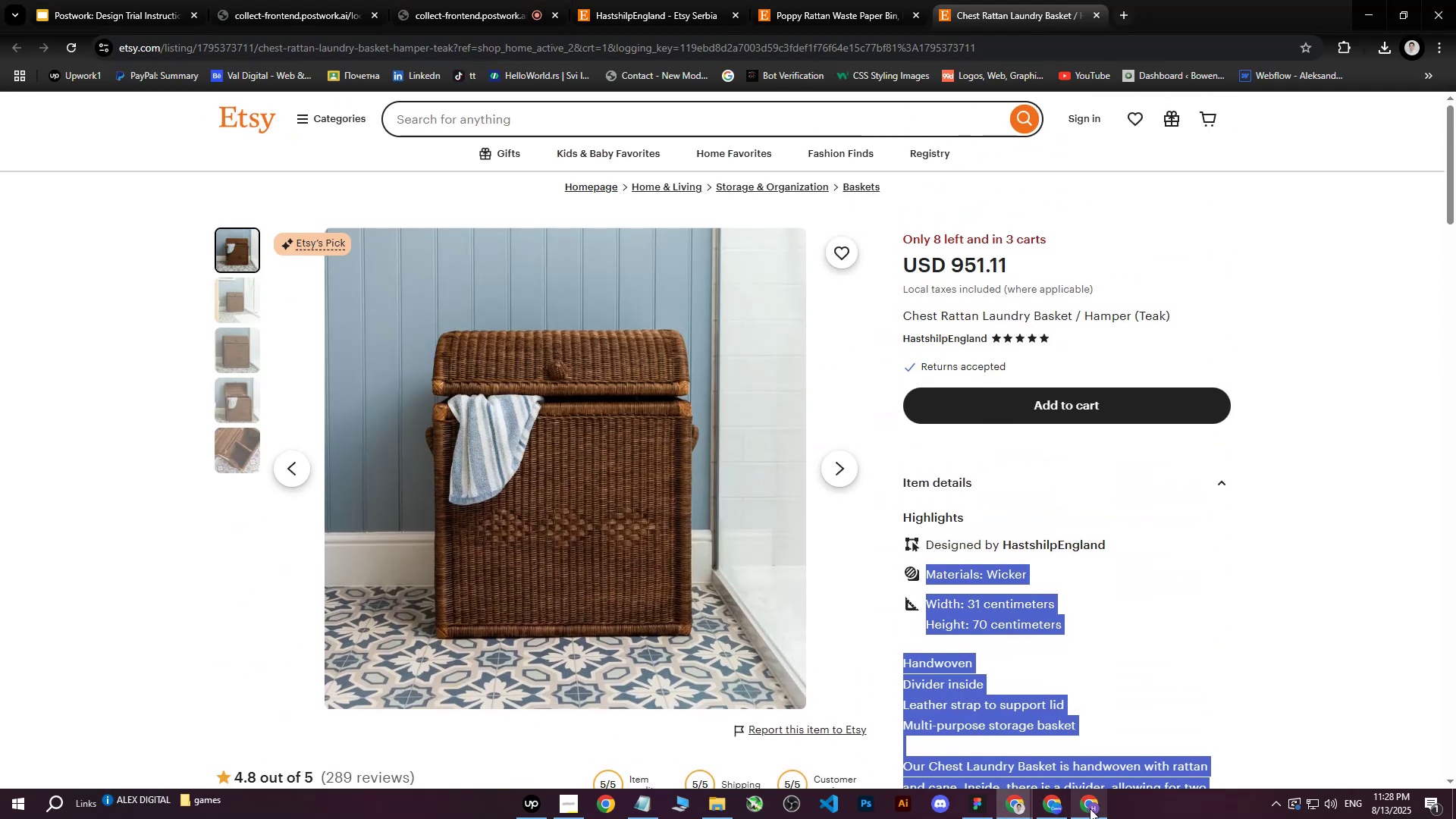 
left_click([1090, 812])
 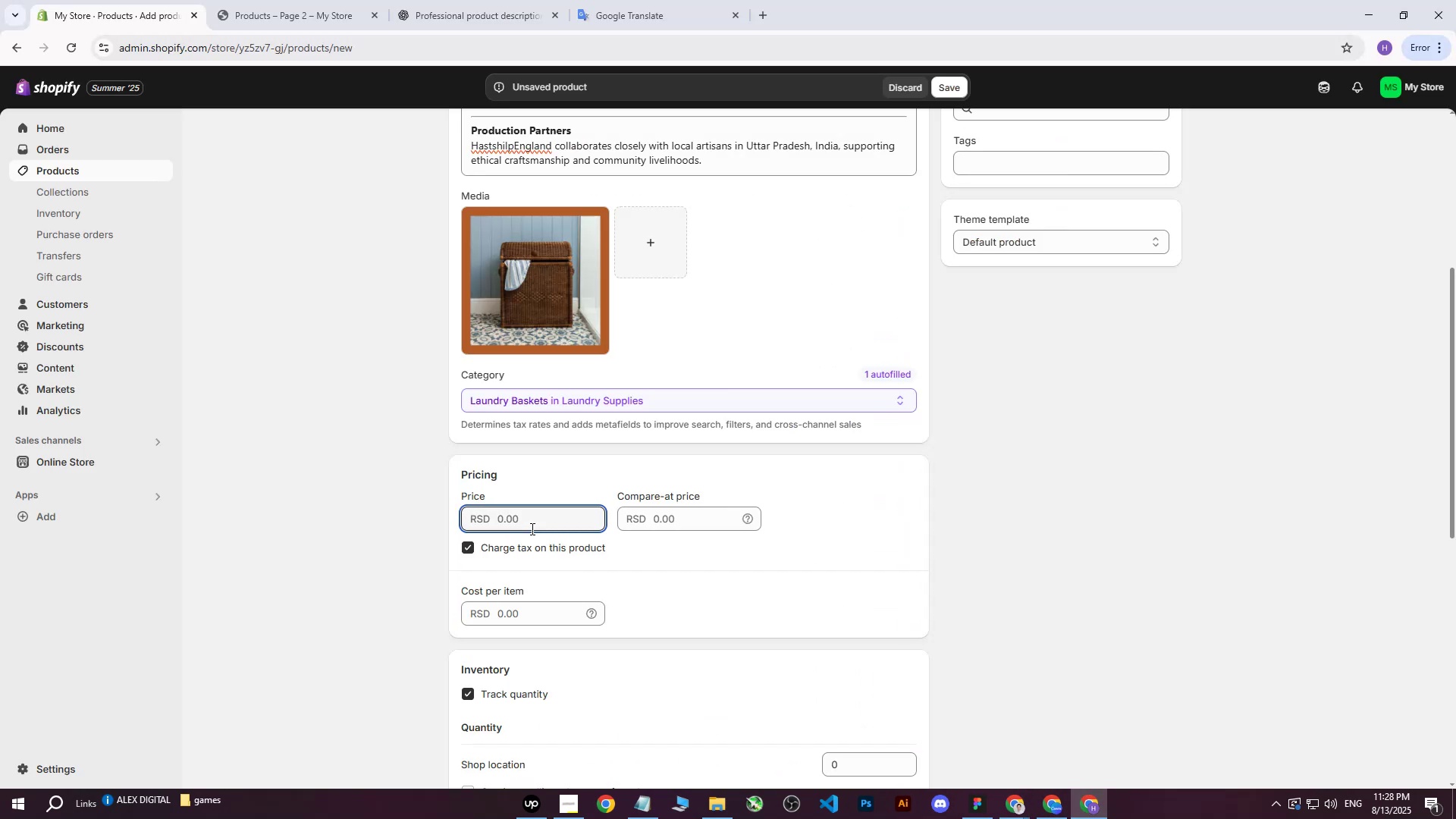 
type(95)
key(Tab)
 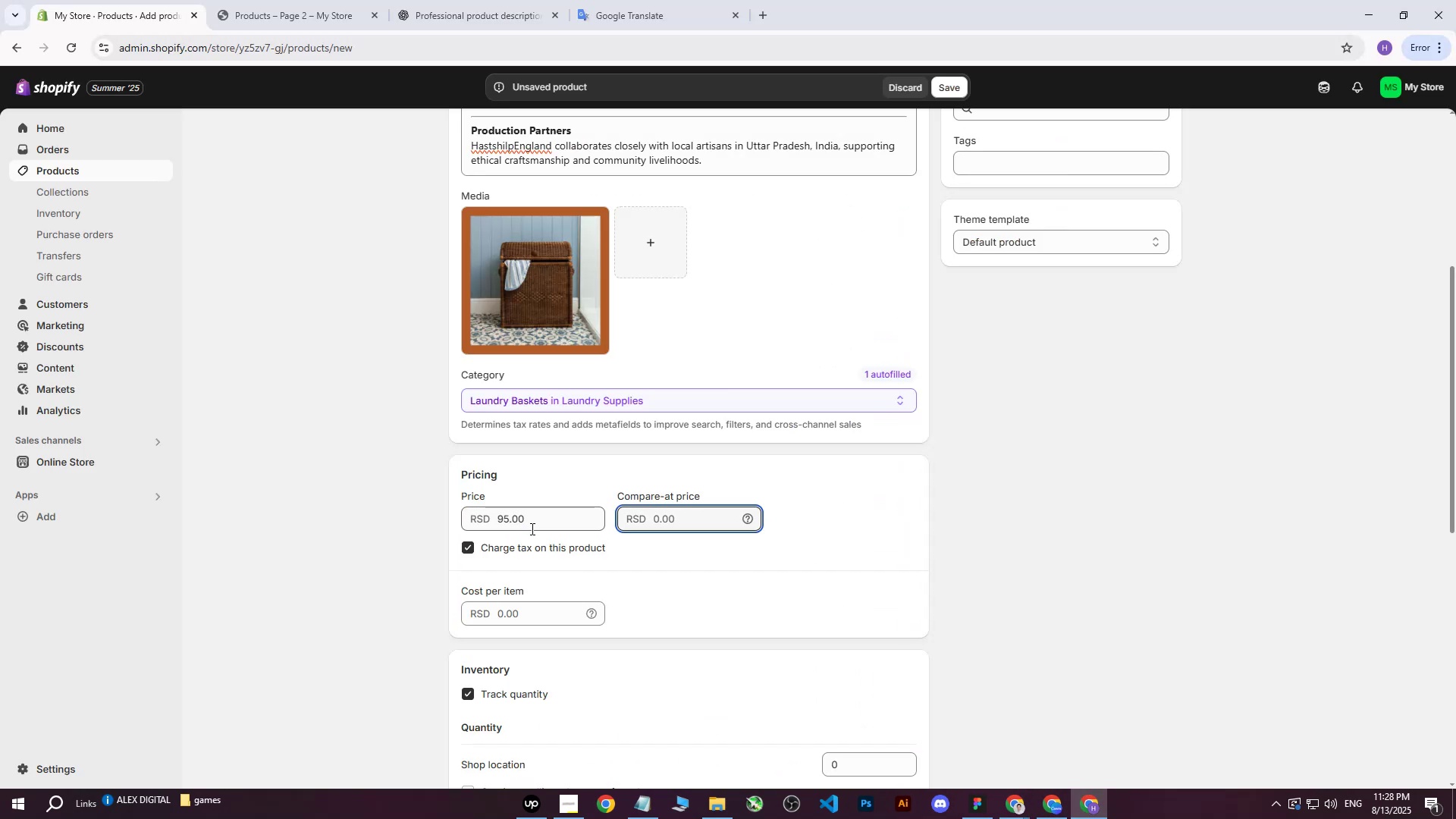 
left_click([531, 529])
 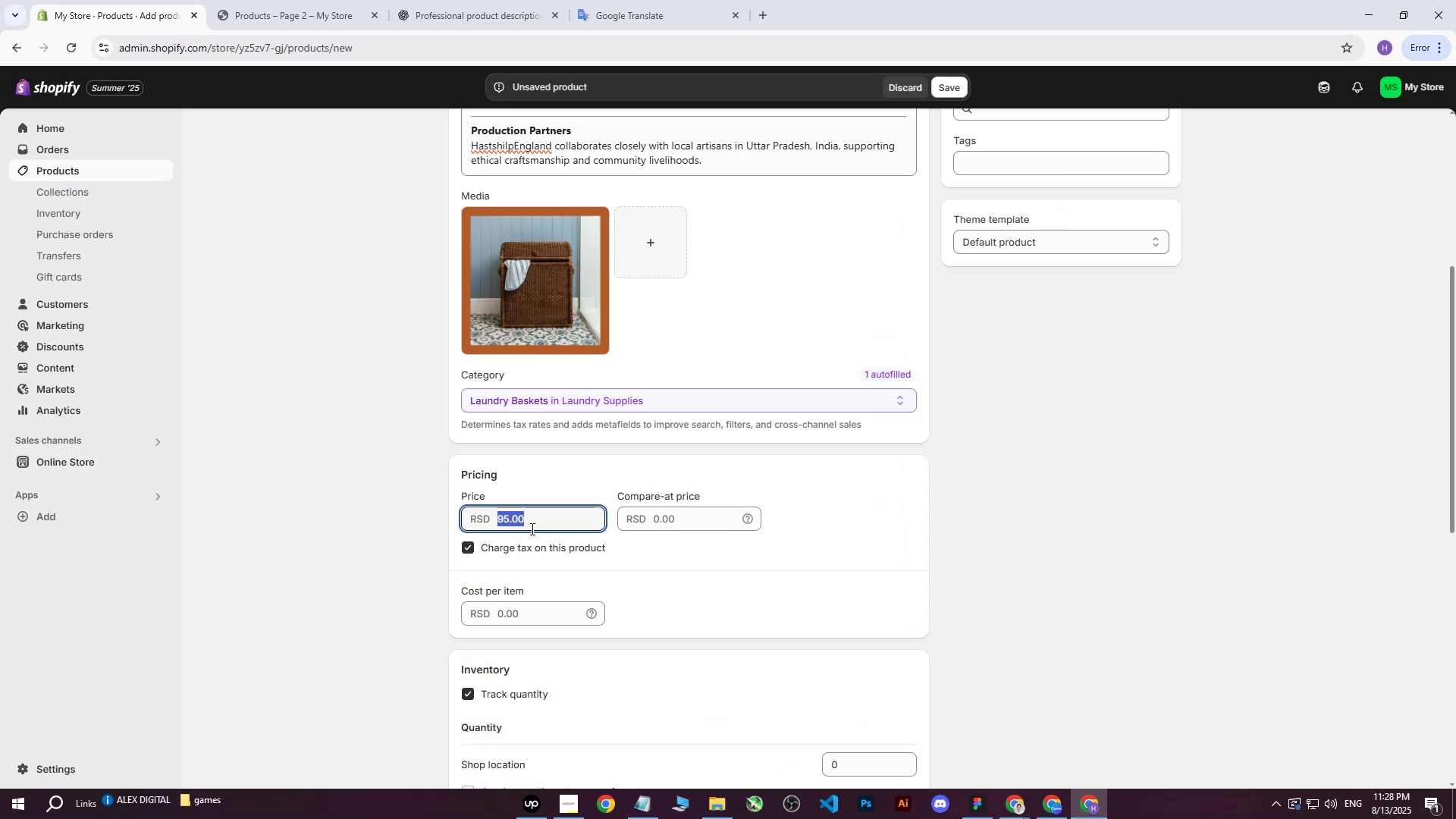 
type(95000)
key(Tab)
key(Tab)
key(Tab)
key(Tab)
type(9500)
key(Backspace)
key(Backspace)
key(Backspace)
type(60)
key(Backspace)
type(6)
key(Backspace)
key(Backspace)
key(Backspace)
type(66000)
 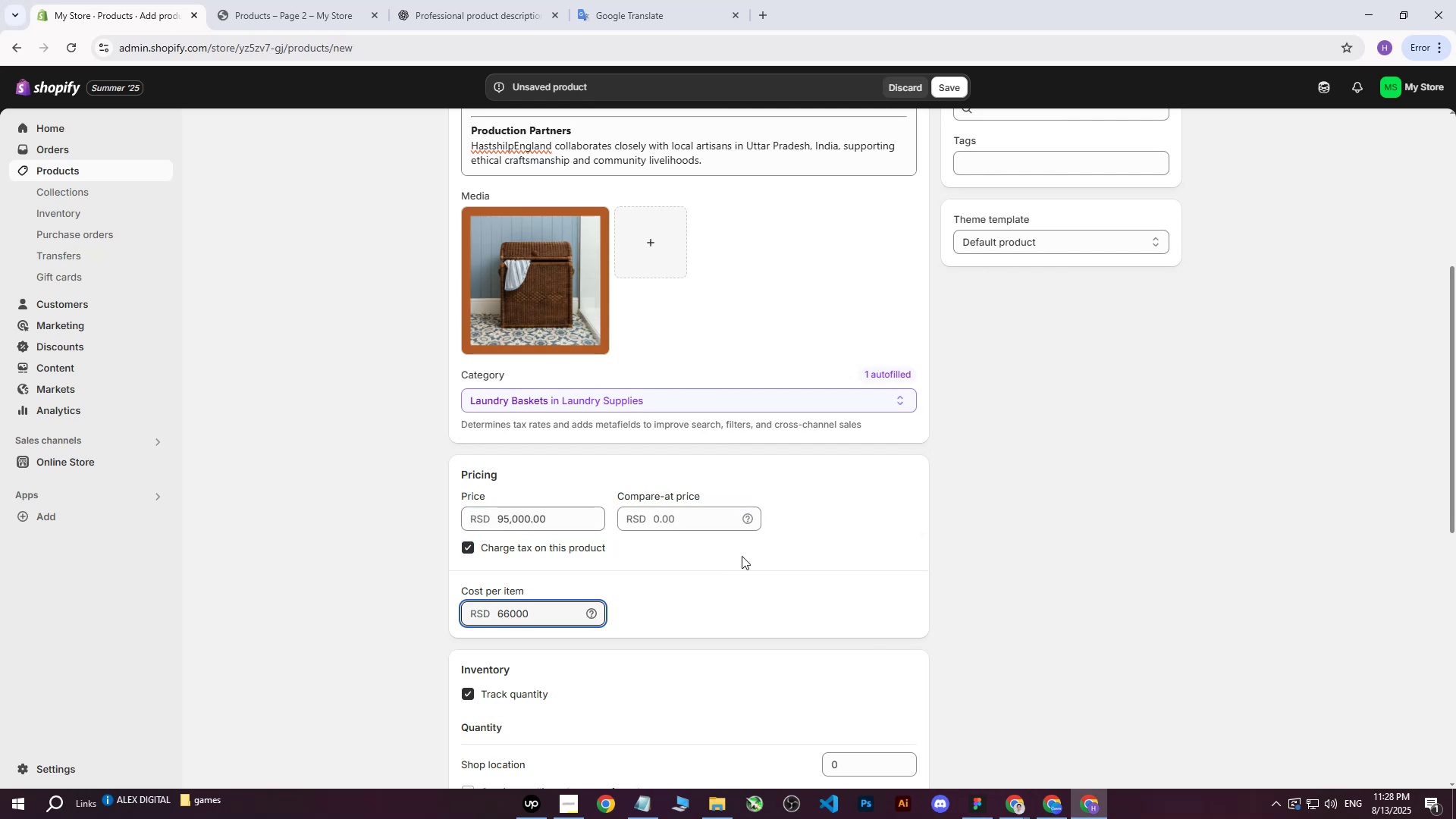 
left_click([805, 586])
 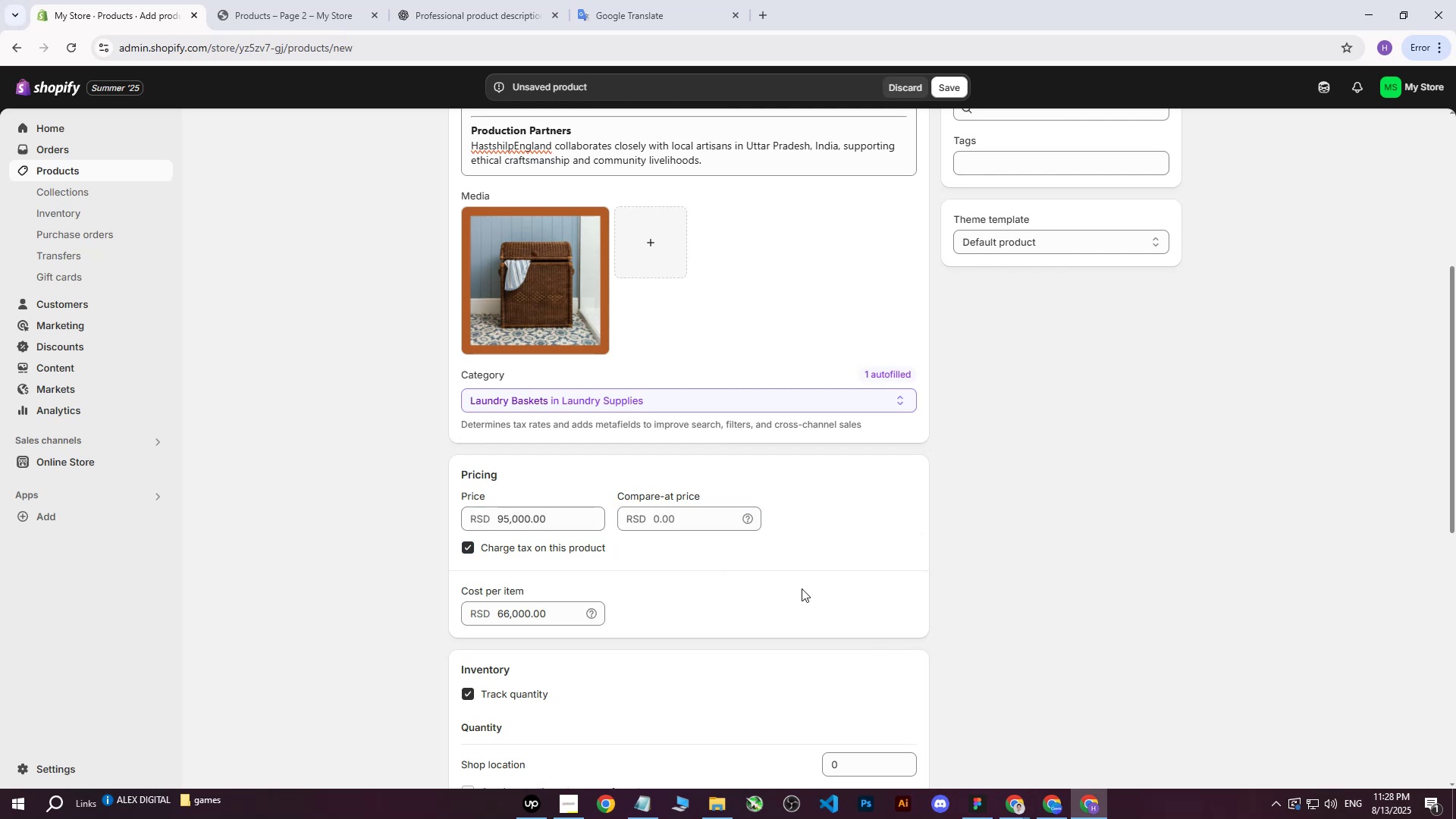 
scroll: coordinate [811, 610], scroll_direction: down, amount: 2.0
 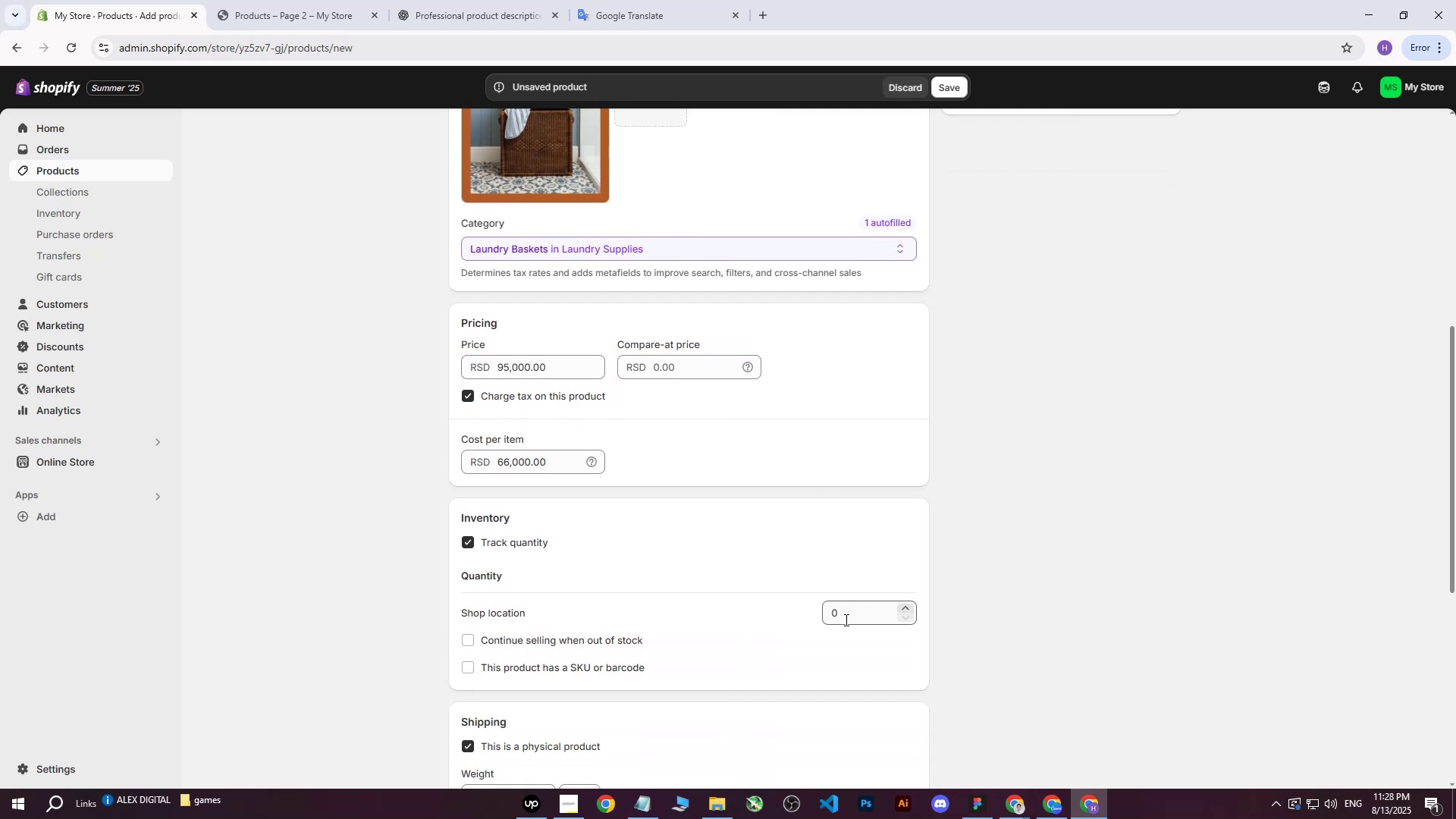 
left_click([845, 620])
 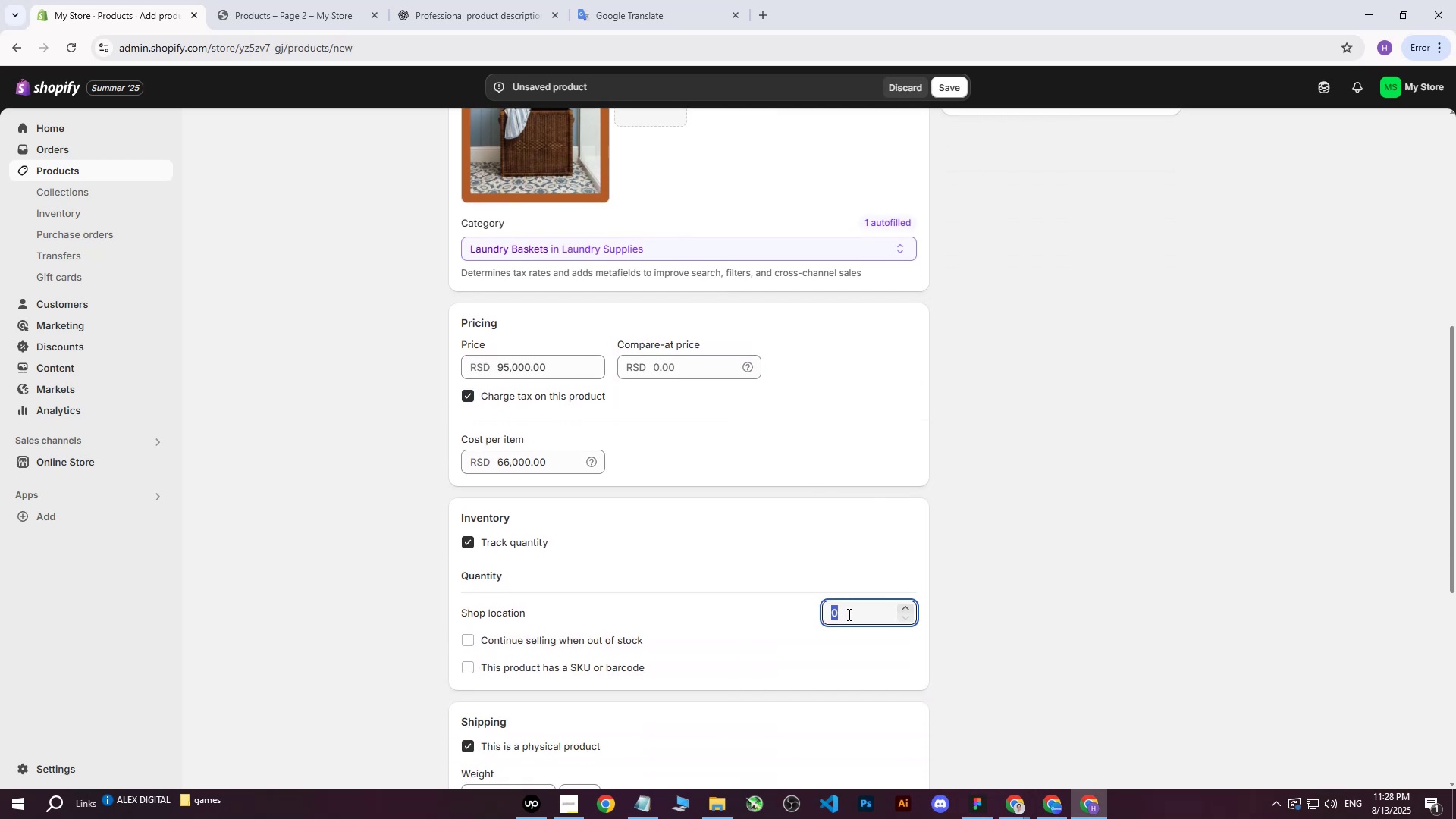 
type(120)
 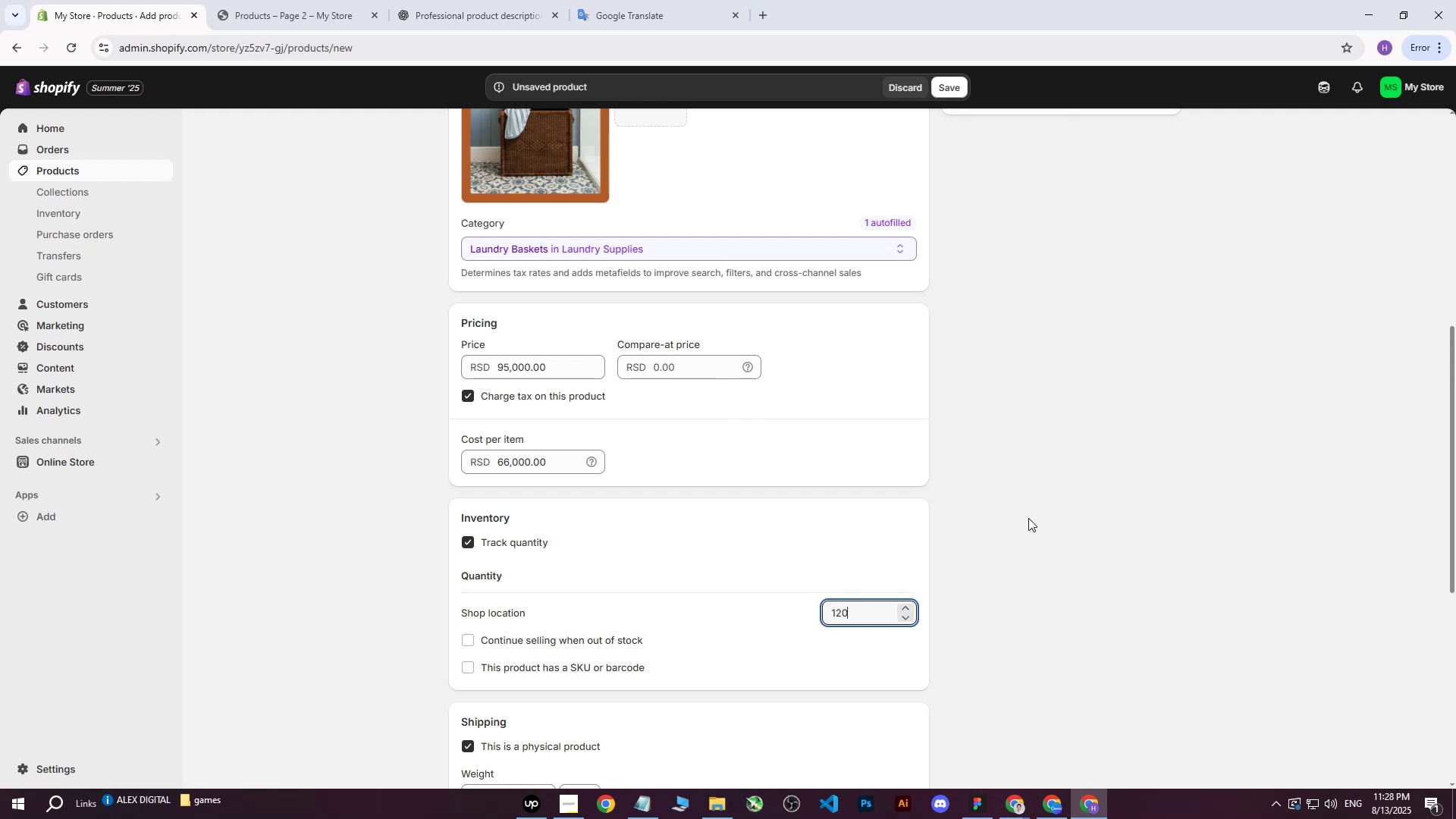 
left_click([1028, 518])
 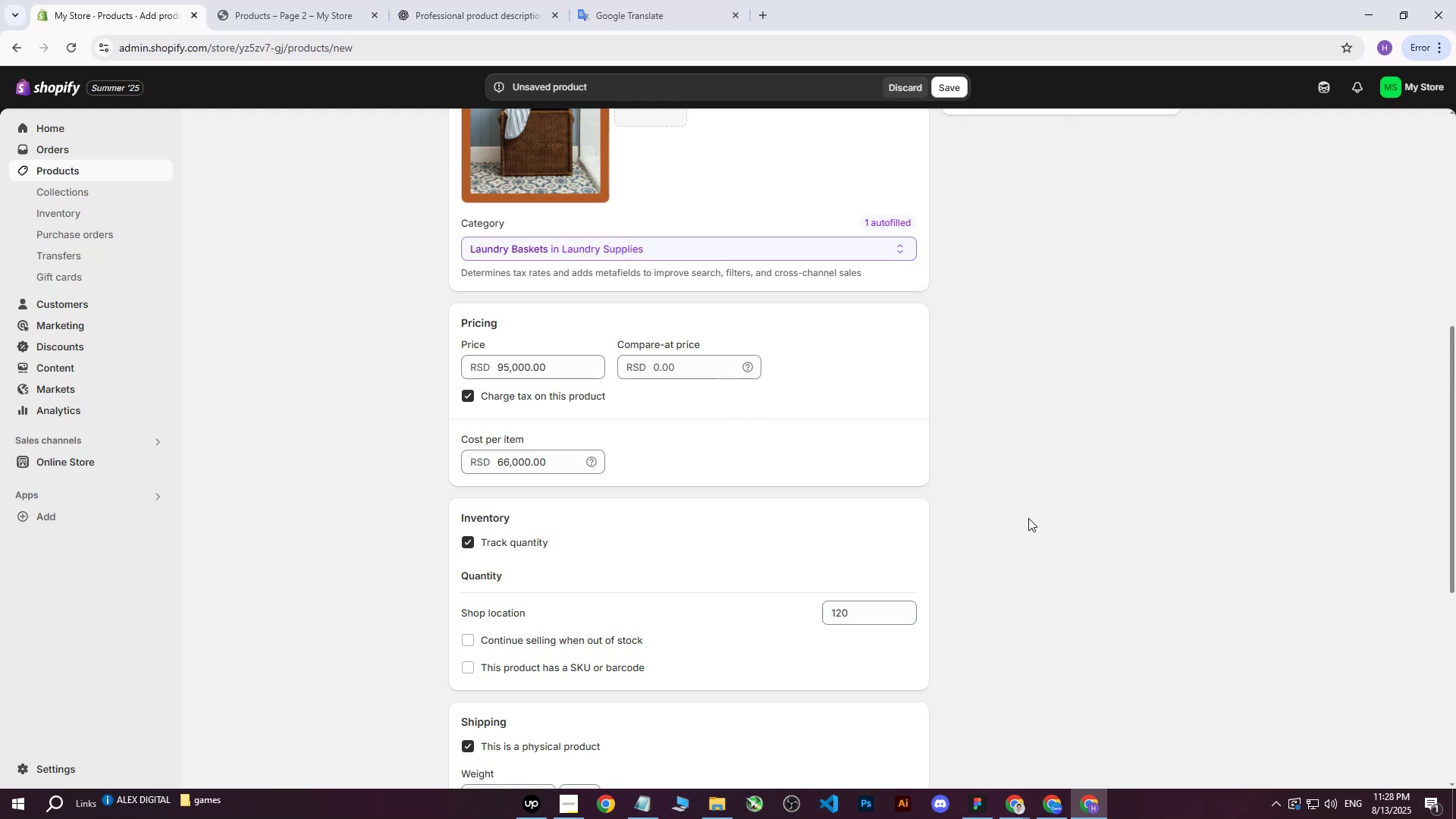 
scroll: coordinate [1009, 528], scroll_direction: down, amount: 5.0
 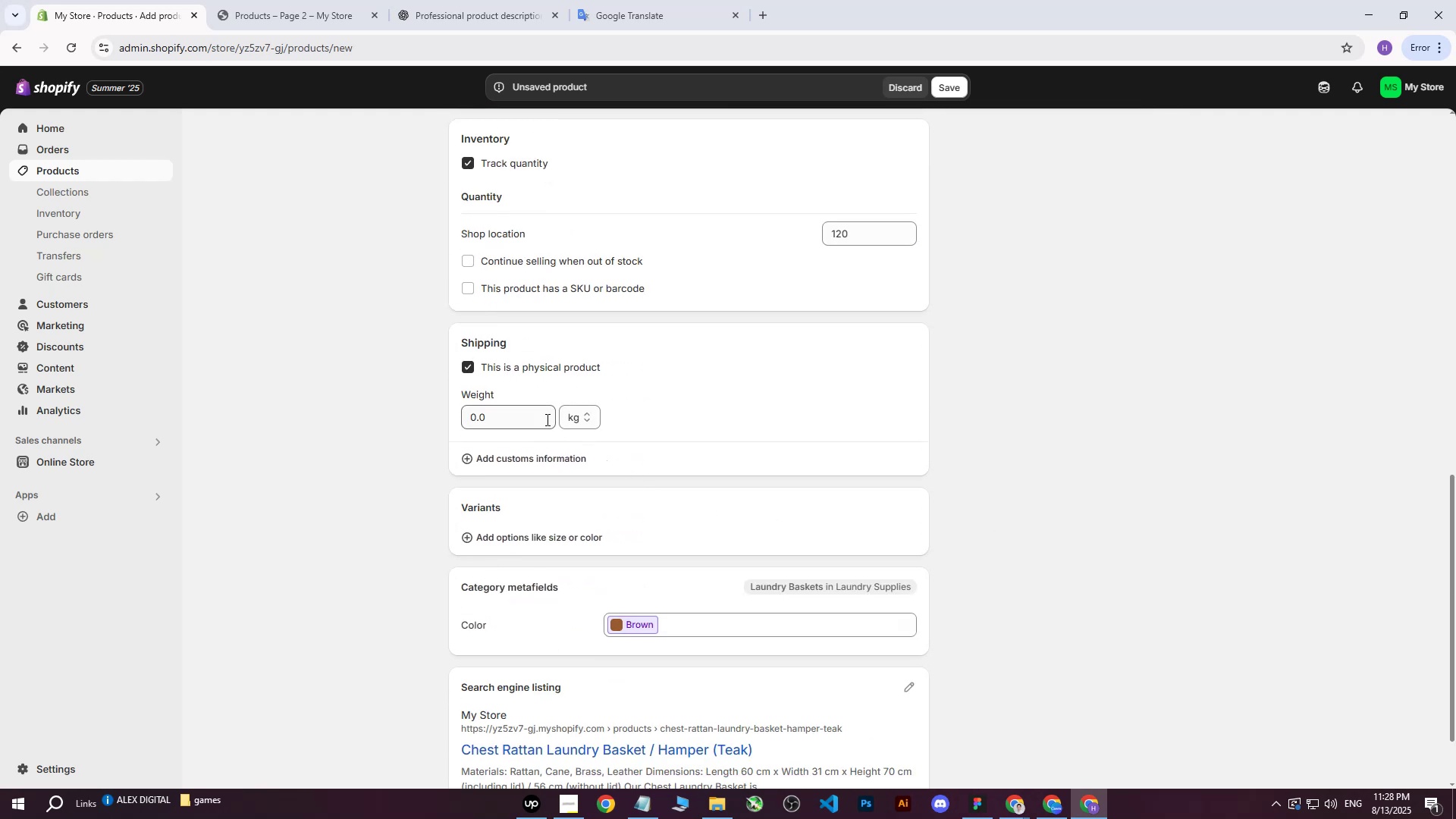 
left_click([492, 417])
 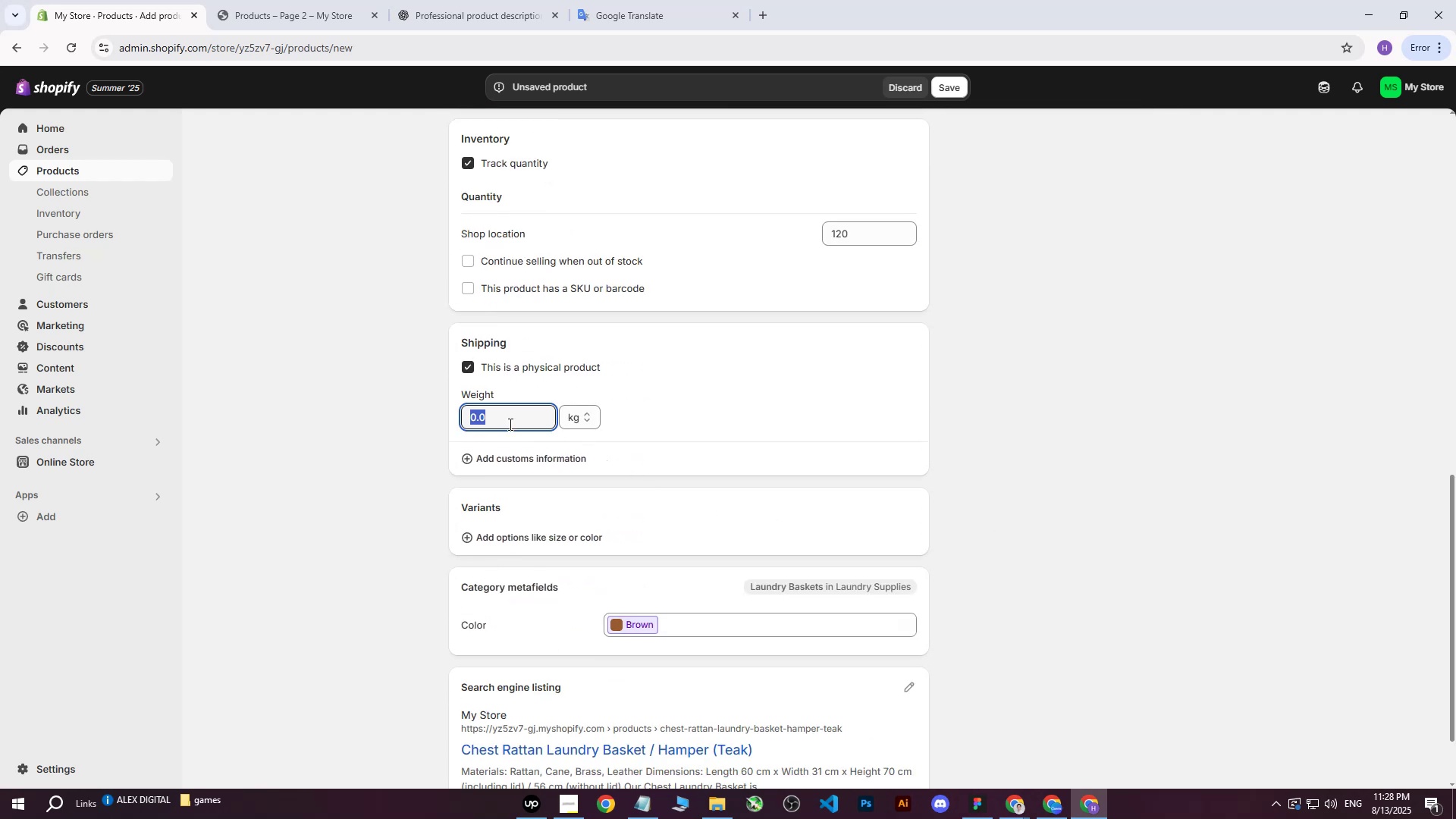 
type(18)
 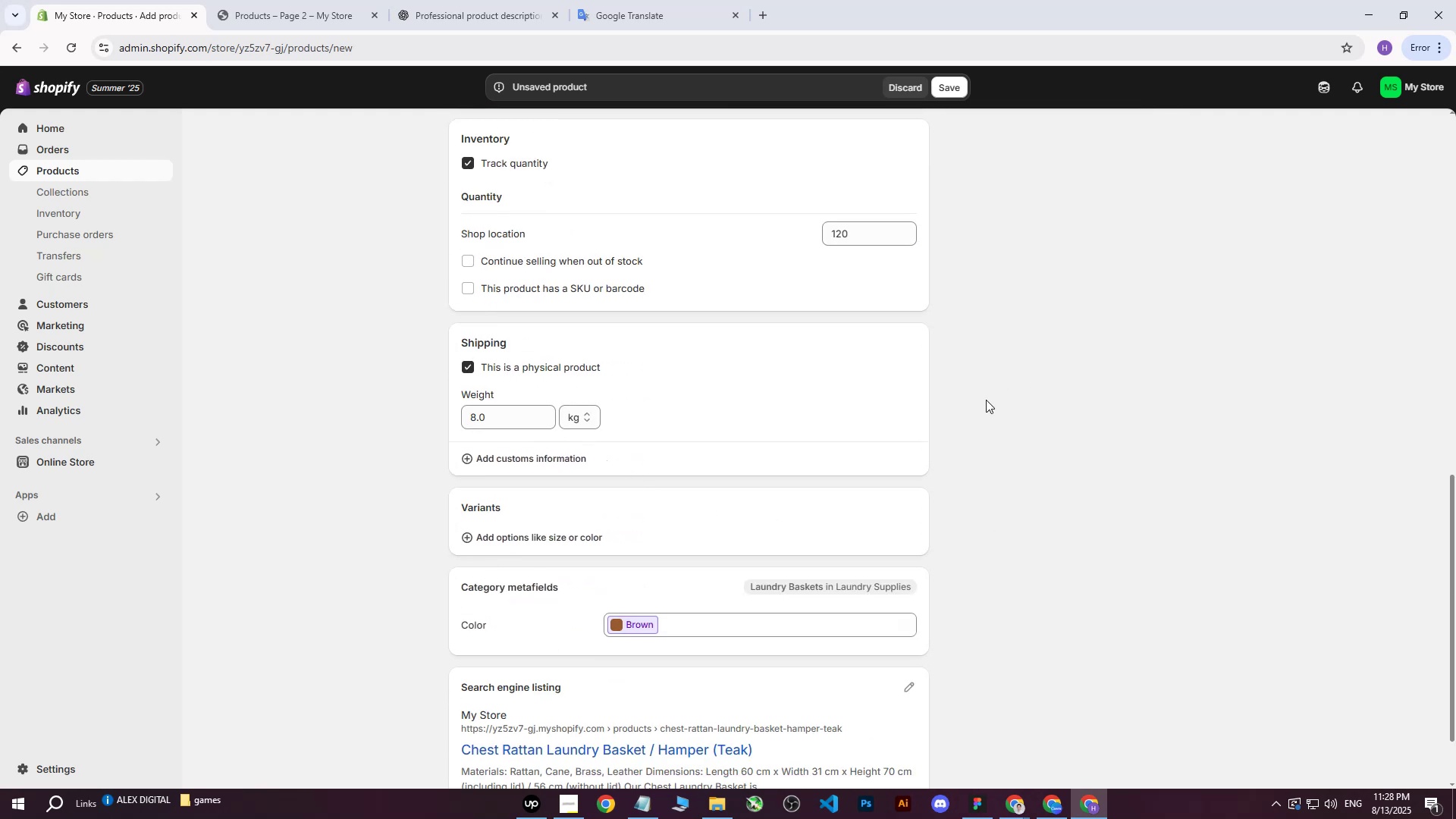 
left_click_drag(start_coordinate=[507, 422], to_coordinate=[427, 426])
 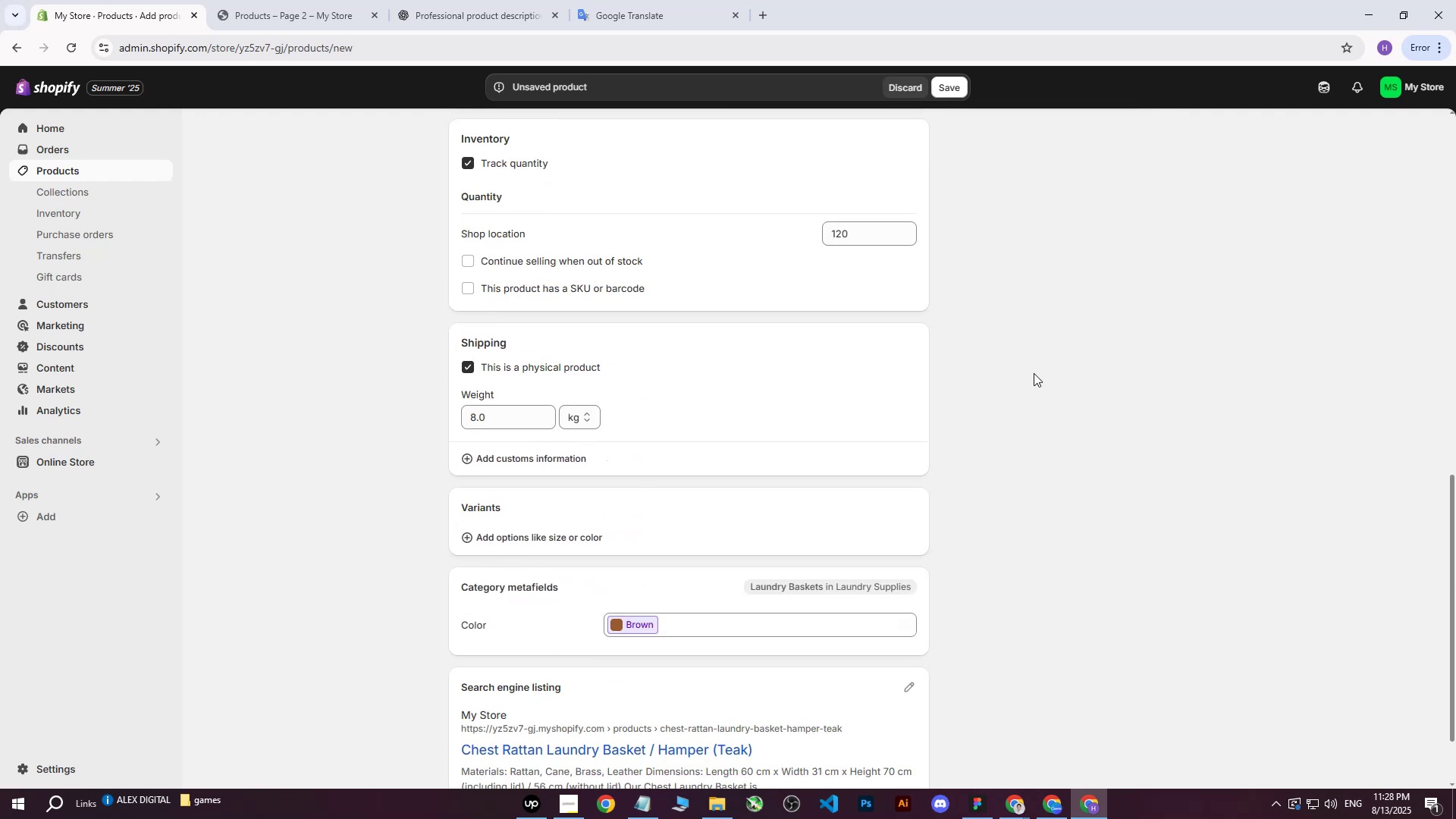 
double_click([1034, 373])
 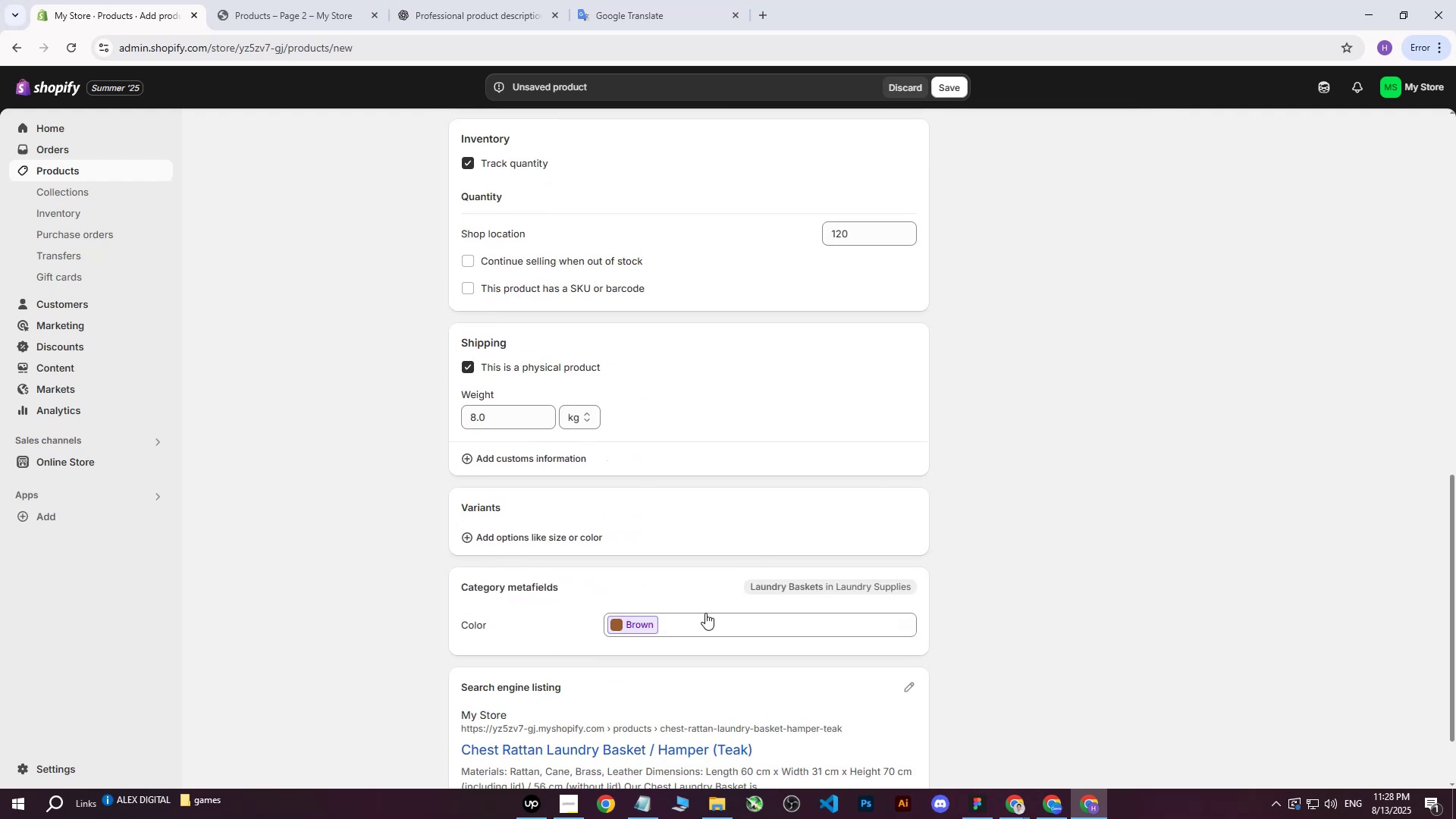 
left_click([689, 617])
 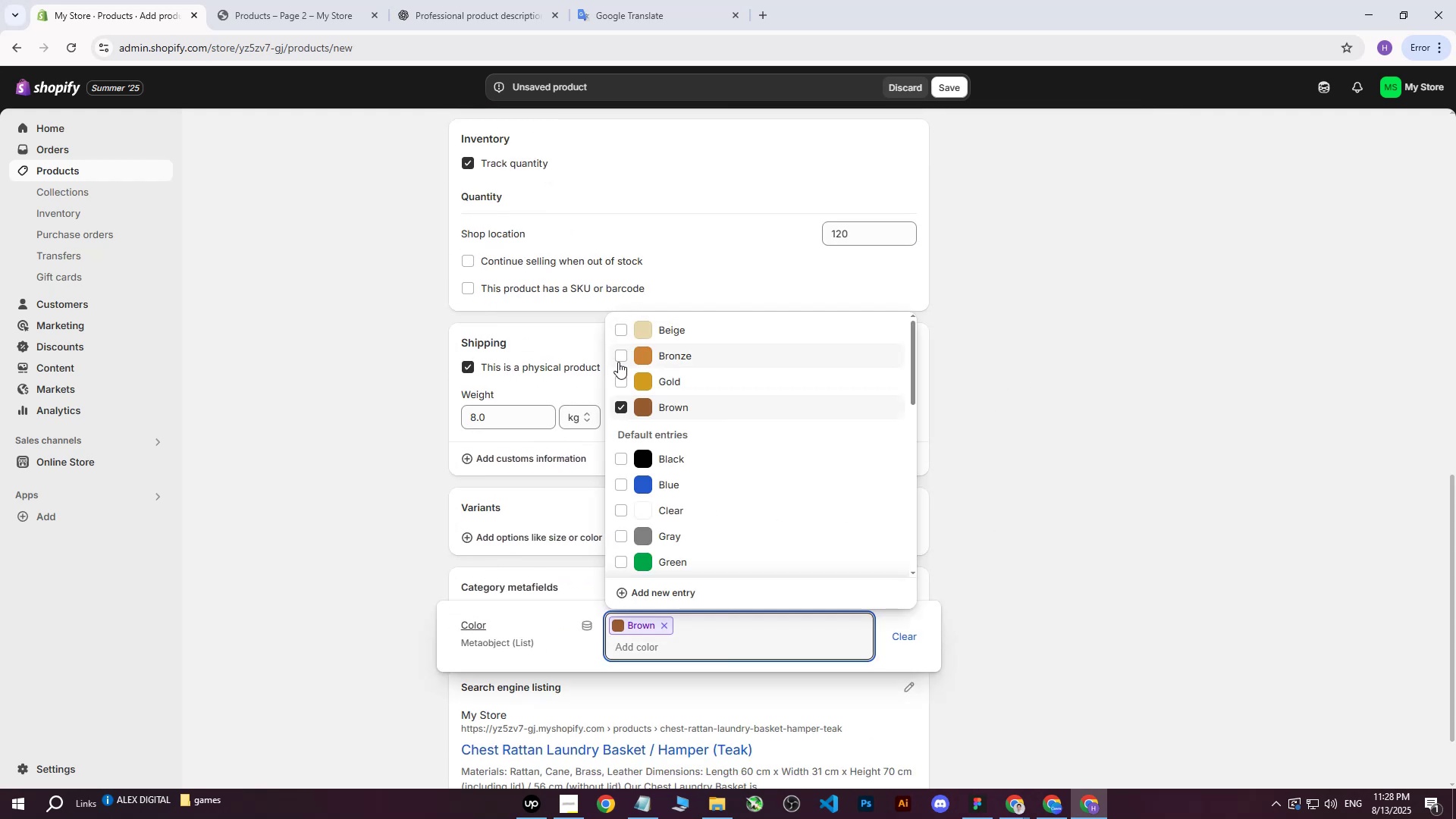 
double_click([621, 378])
 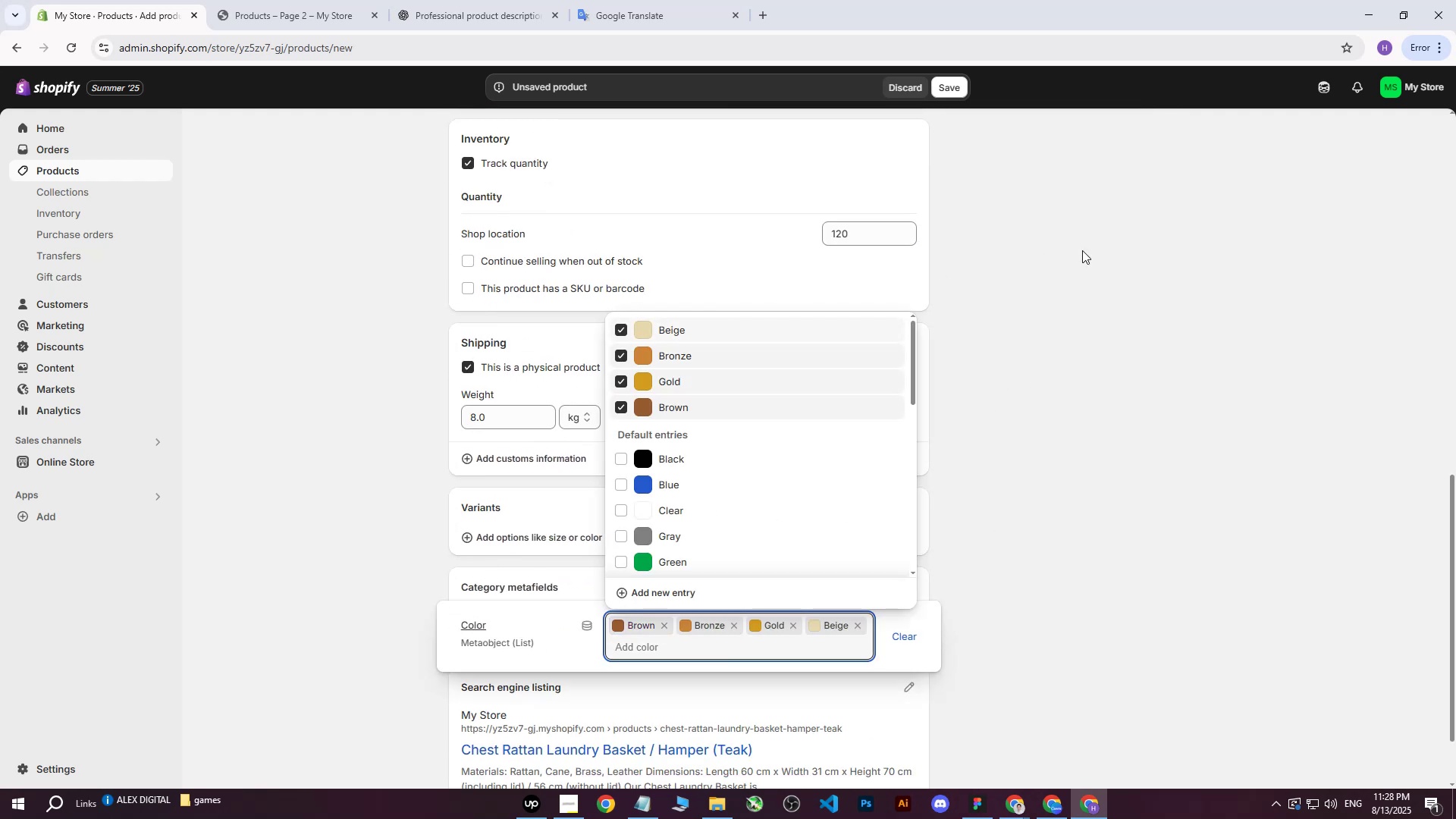 
scroll: coordinate [1065, 347], scroll_direction: up, amount: 12.0
 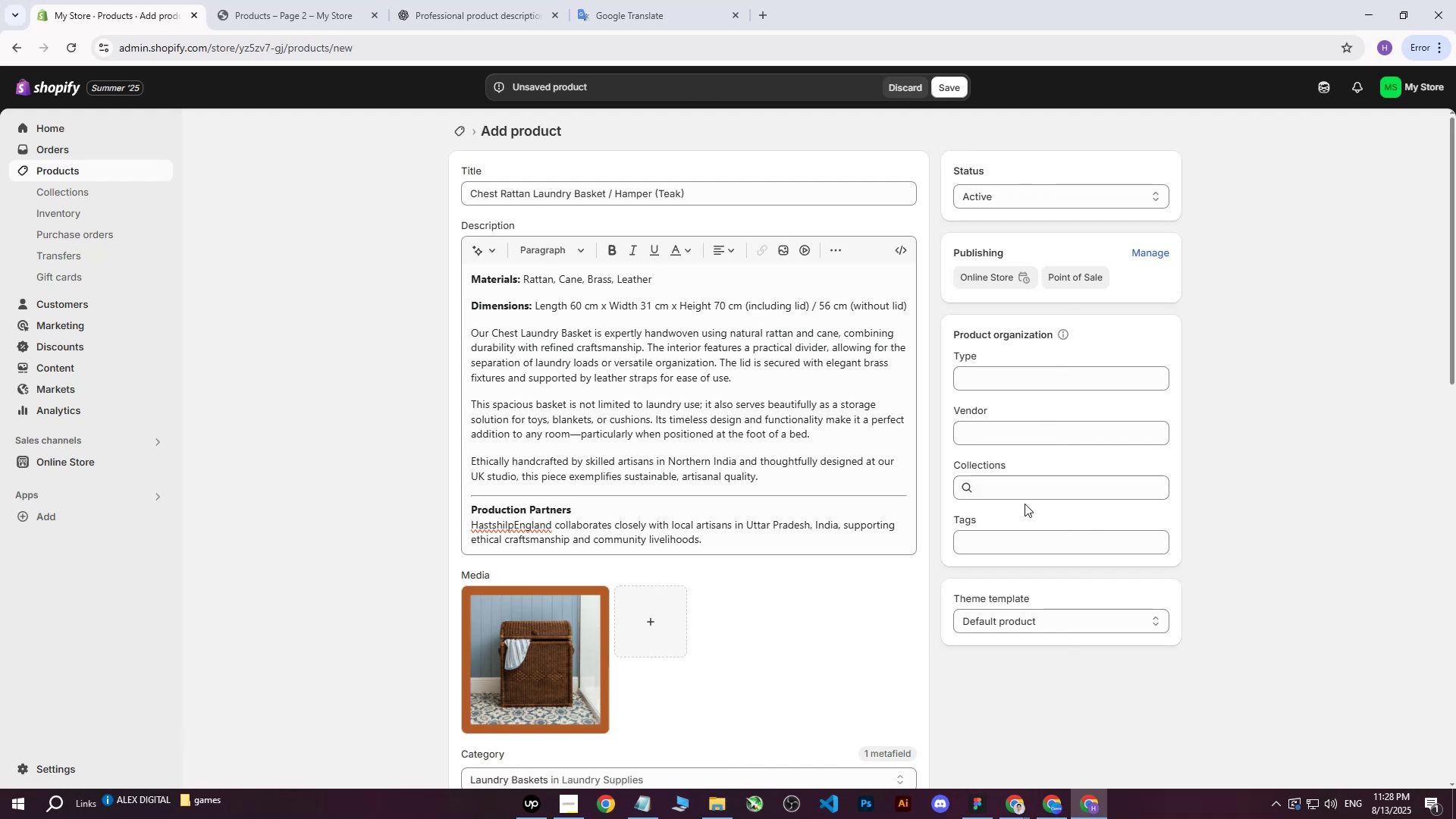 
left_click_drag(start_coordinate=[746, 192], to_coordinate=[410, 199])
 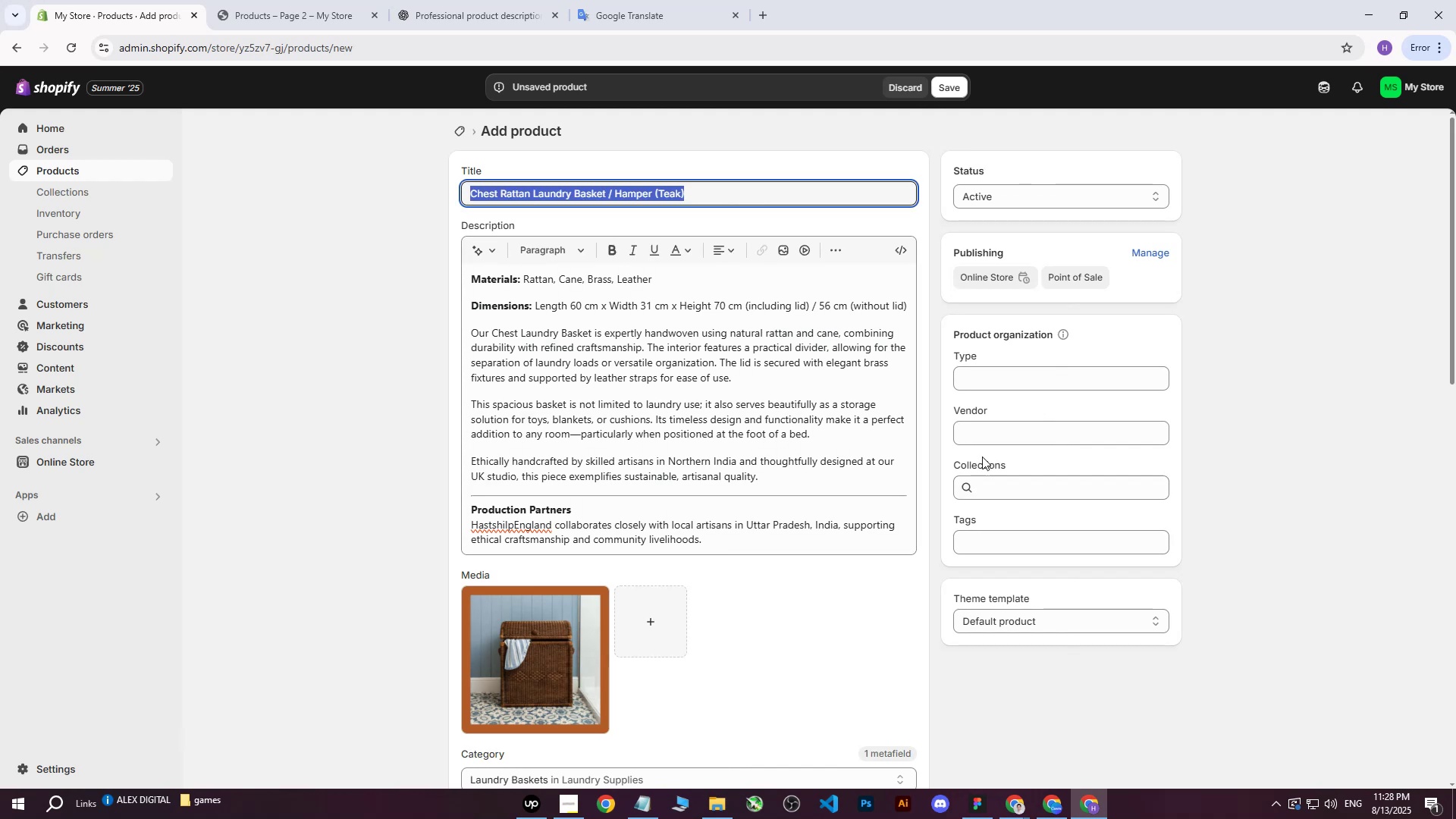 
key(Control+C)
 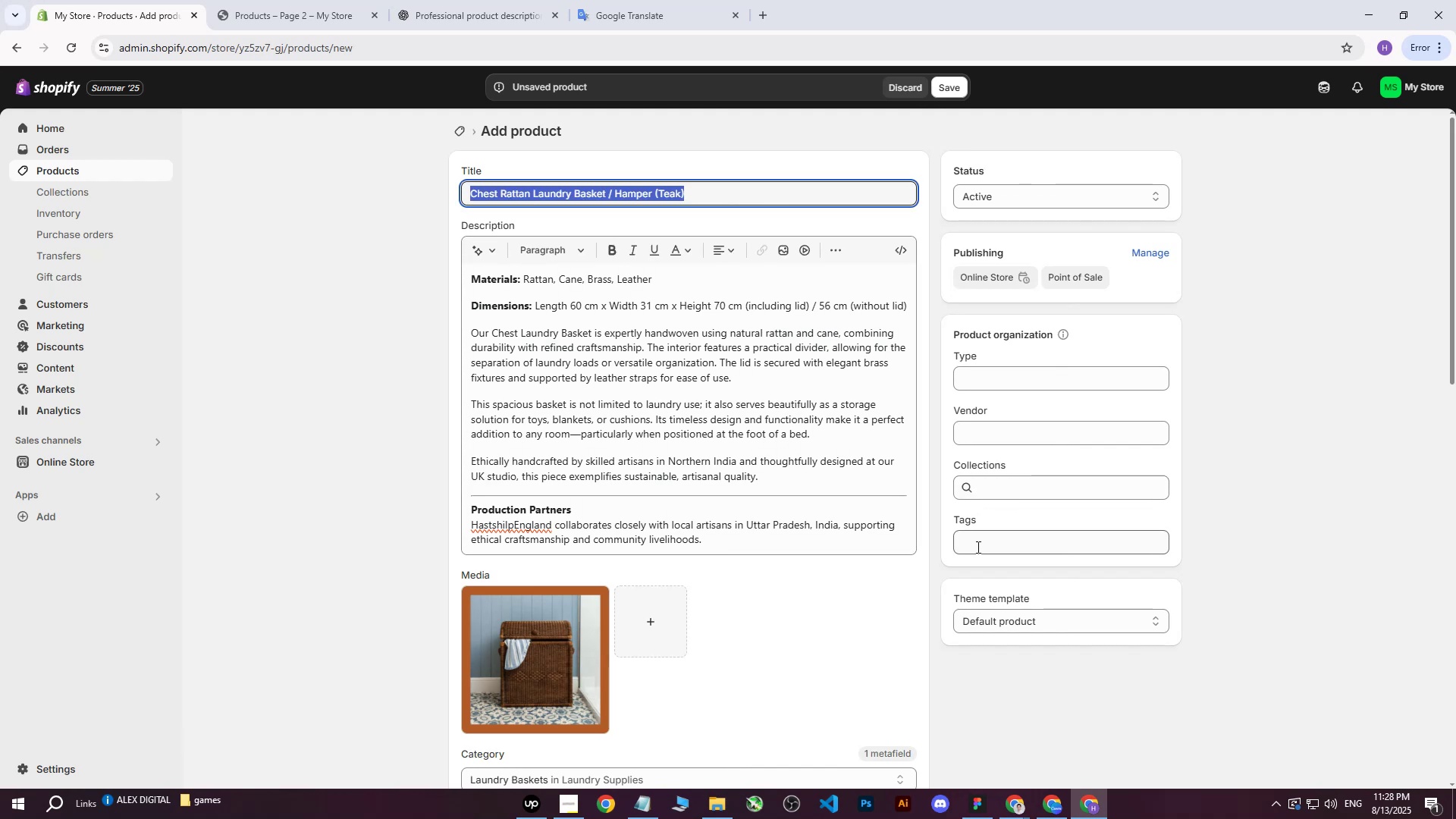 
left_click([978, 547])
 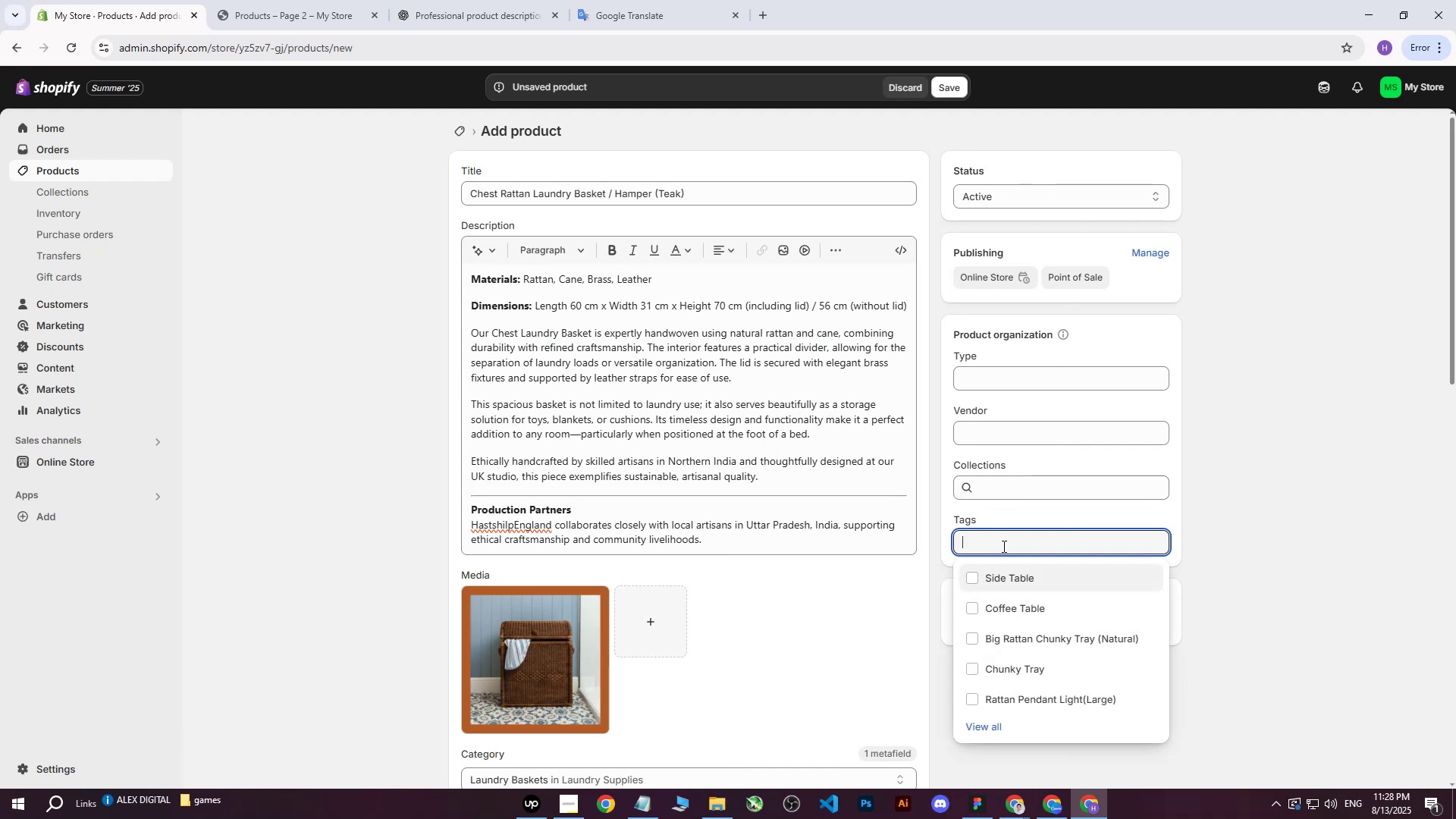 
key(Control+ControlLeft)
 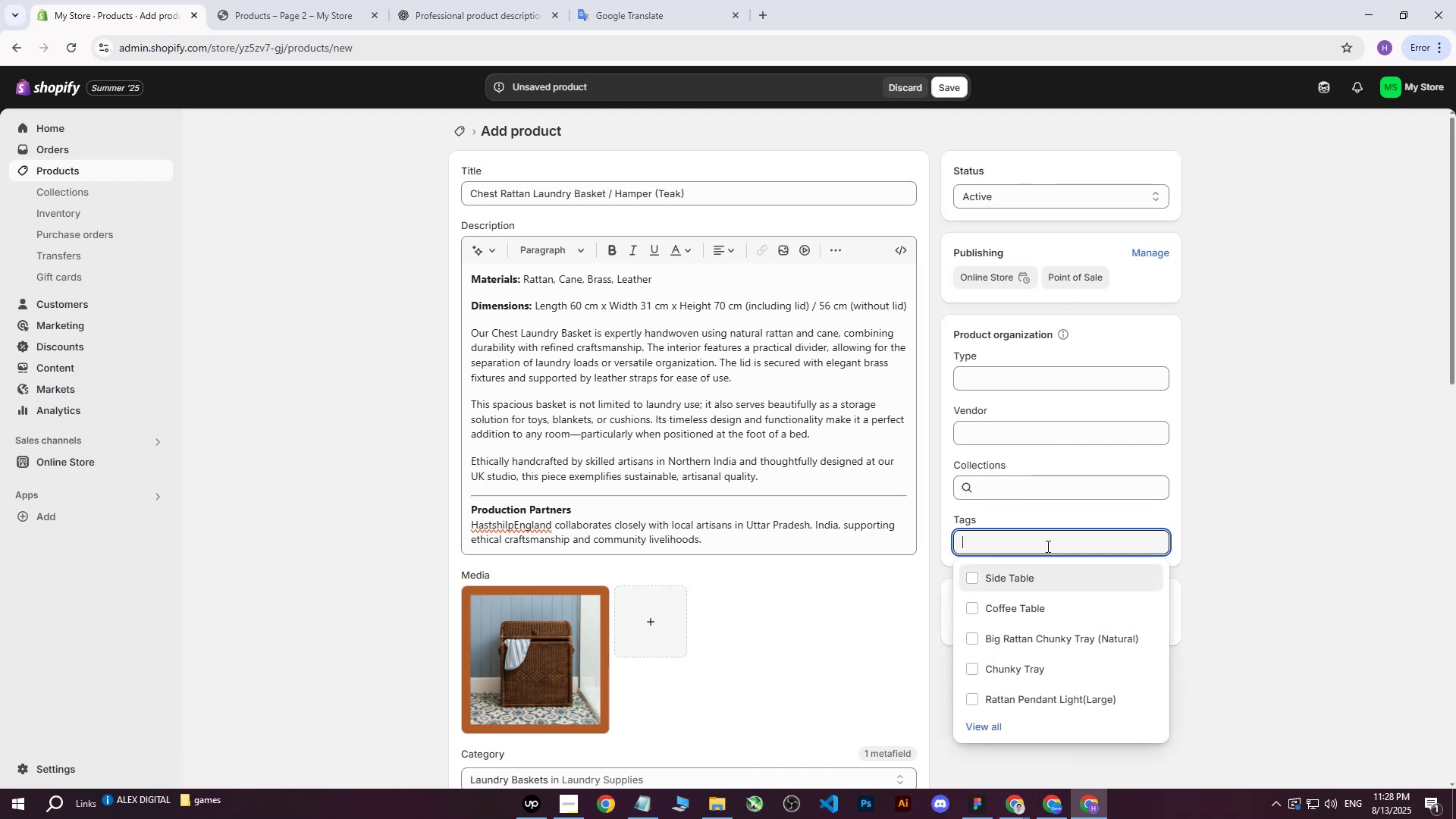 
key(Control+V)
 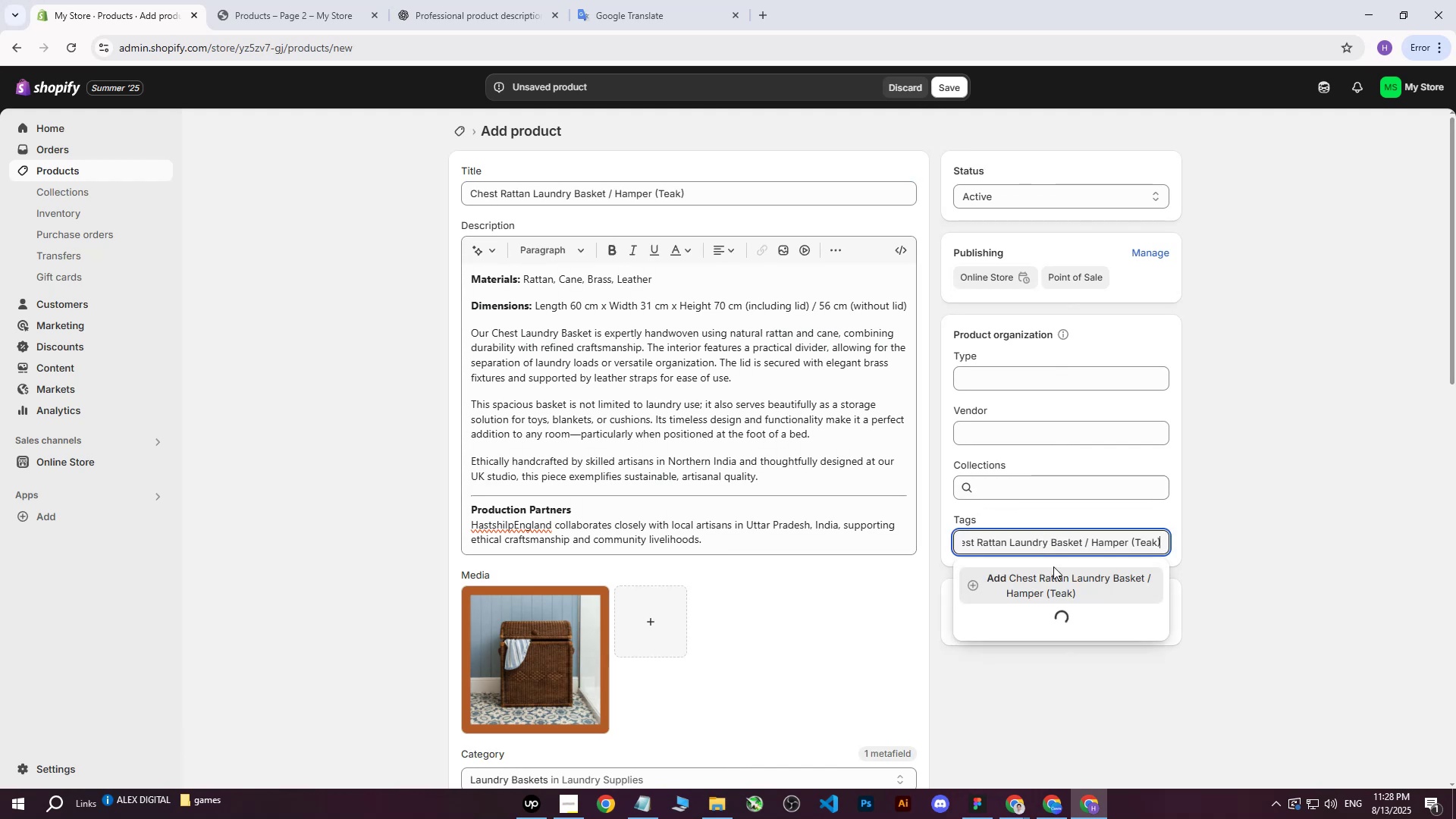 
left_click([1053, 573])
 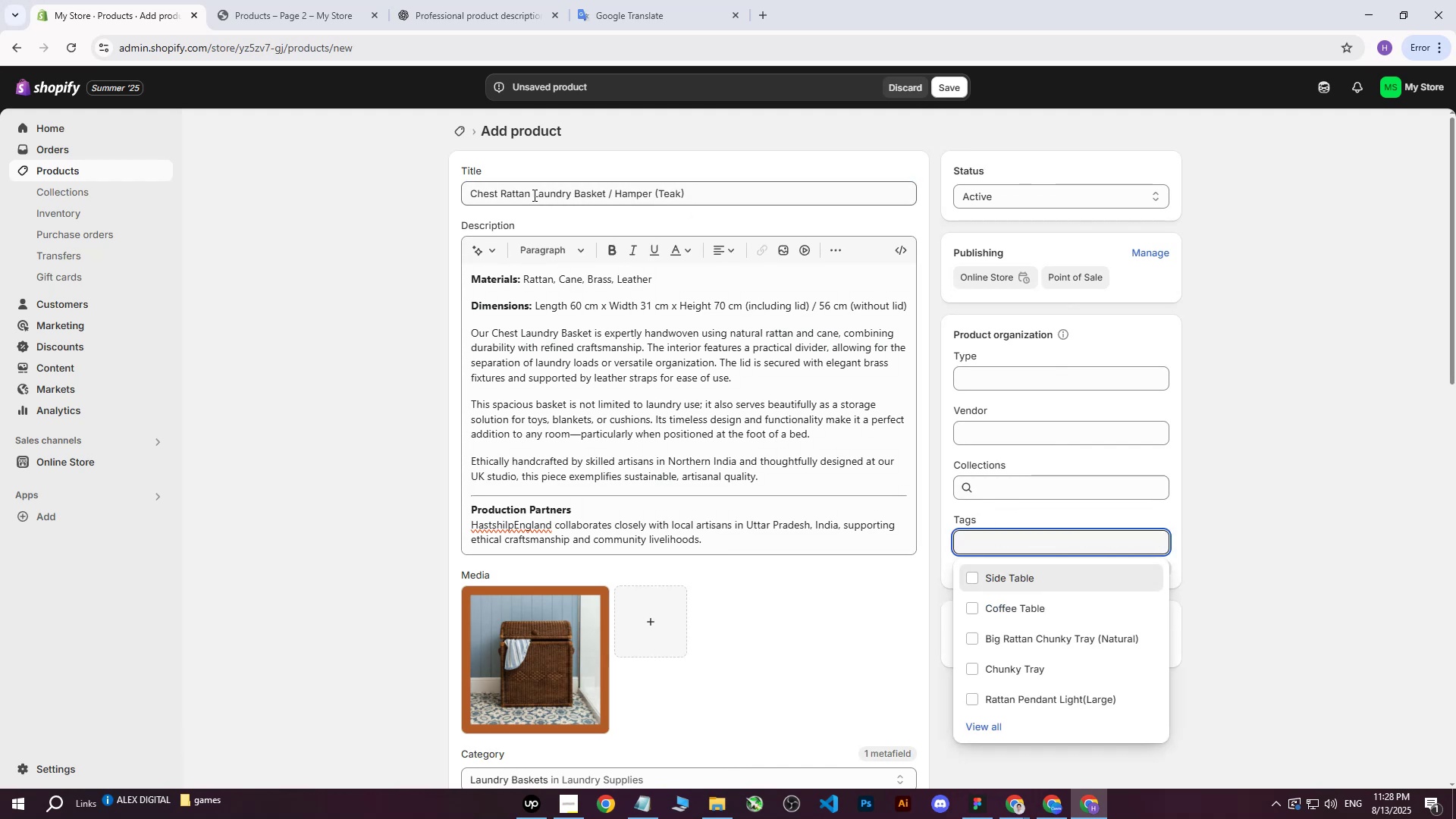 
left_click_drag(start_coordinate=[531, 196], to_coordinate=[605, 197])
 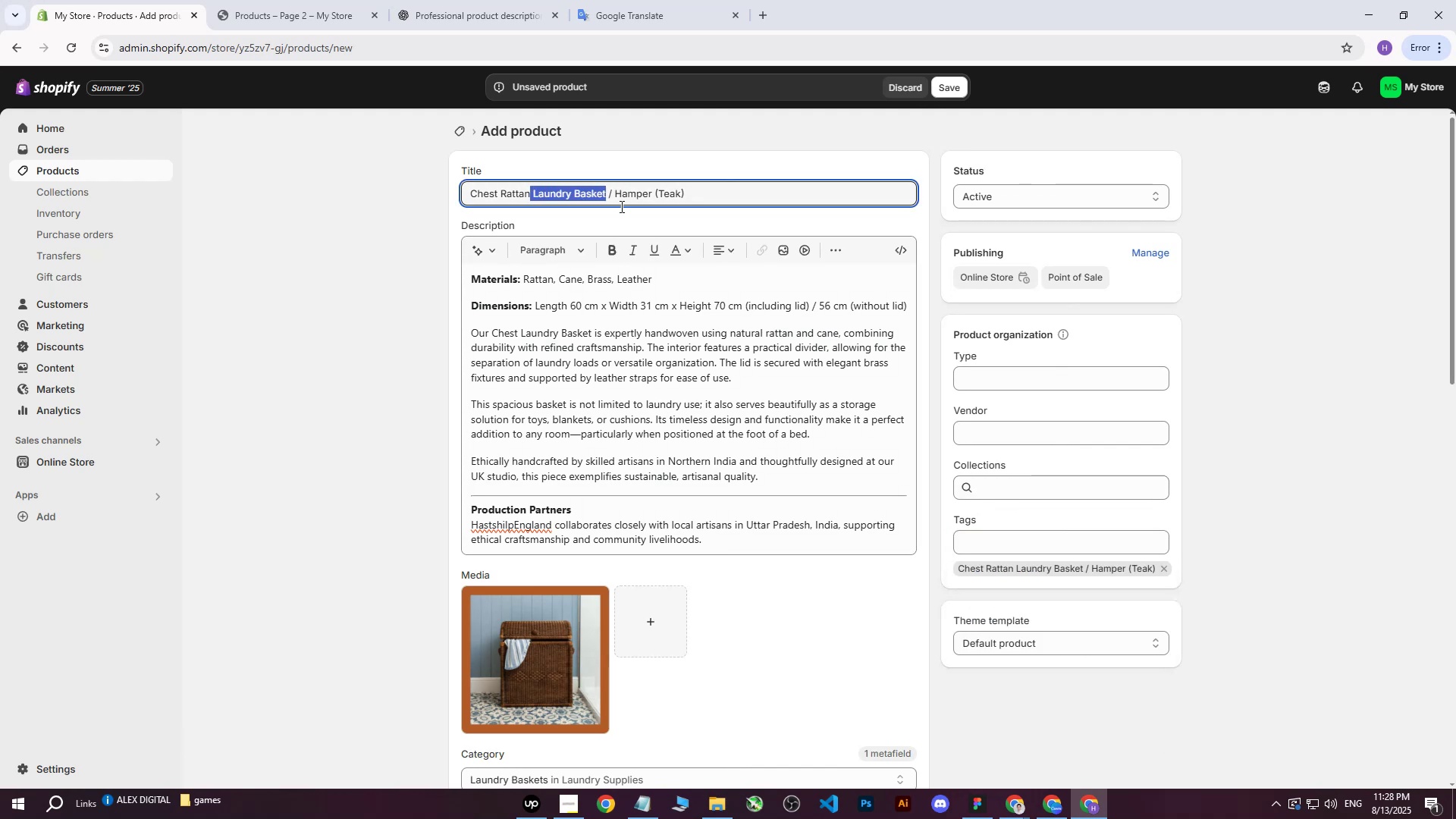 
key(Control+ControlLeft)
 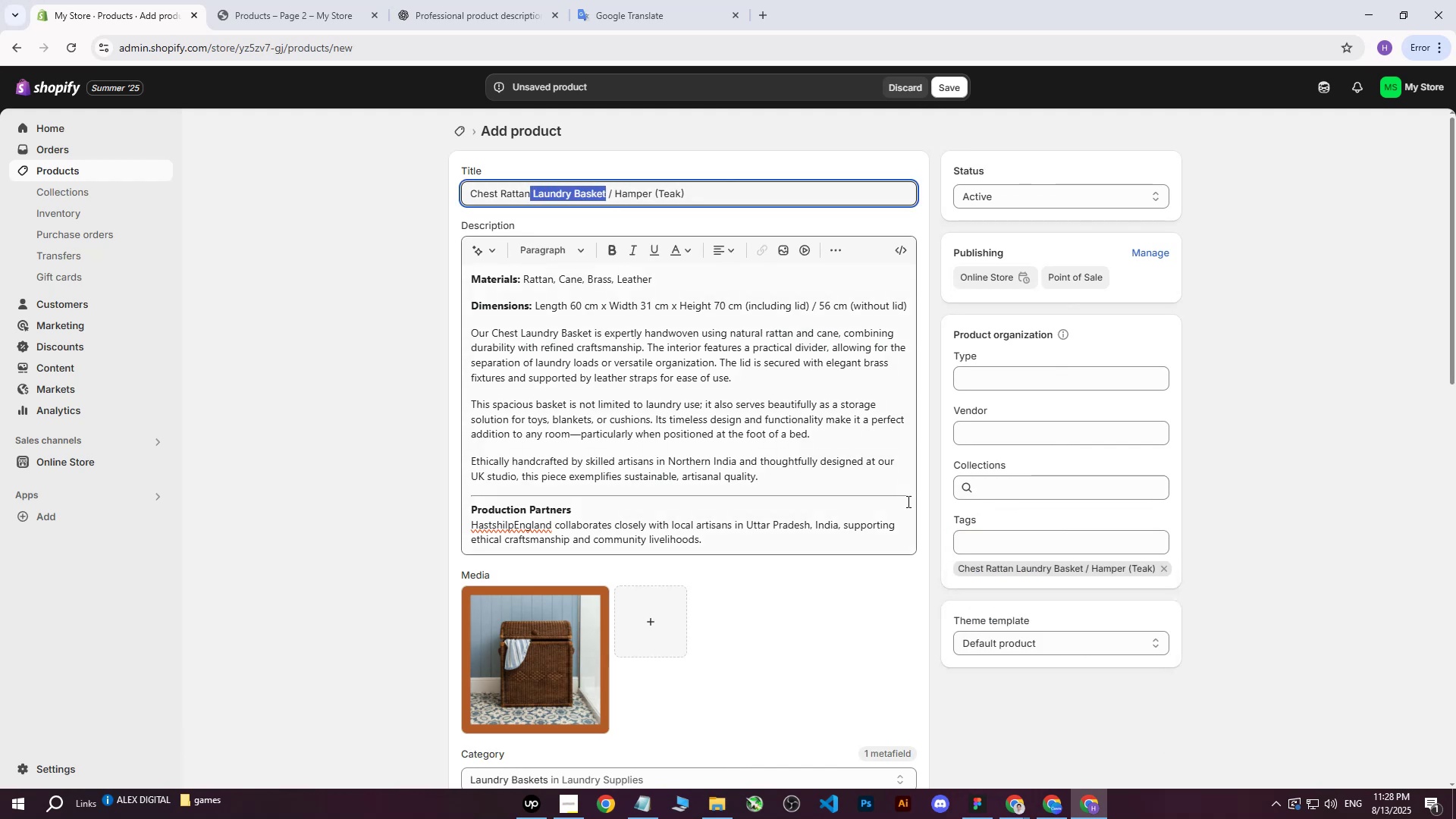 
key(Control+C)
 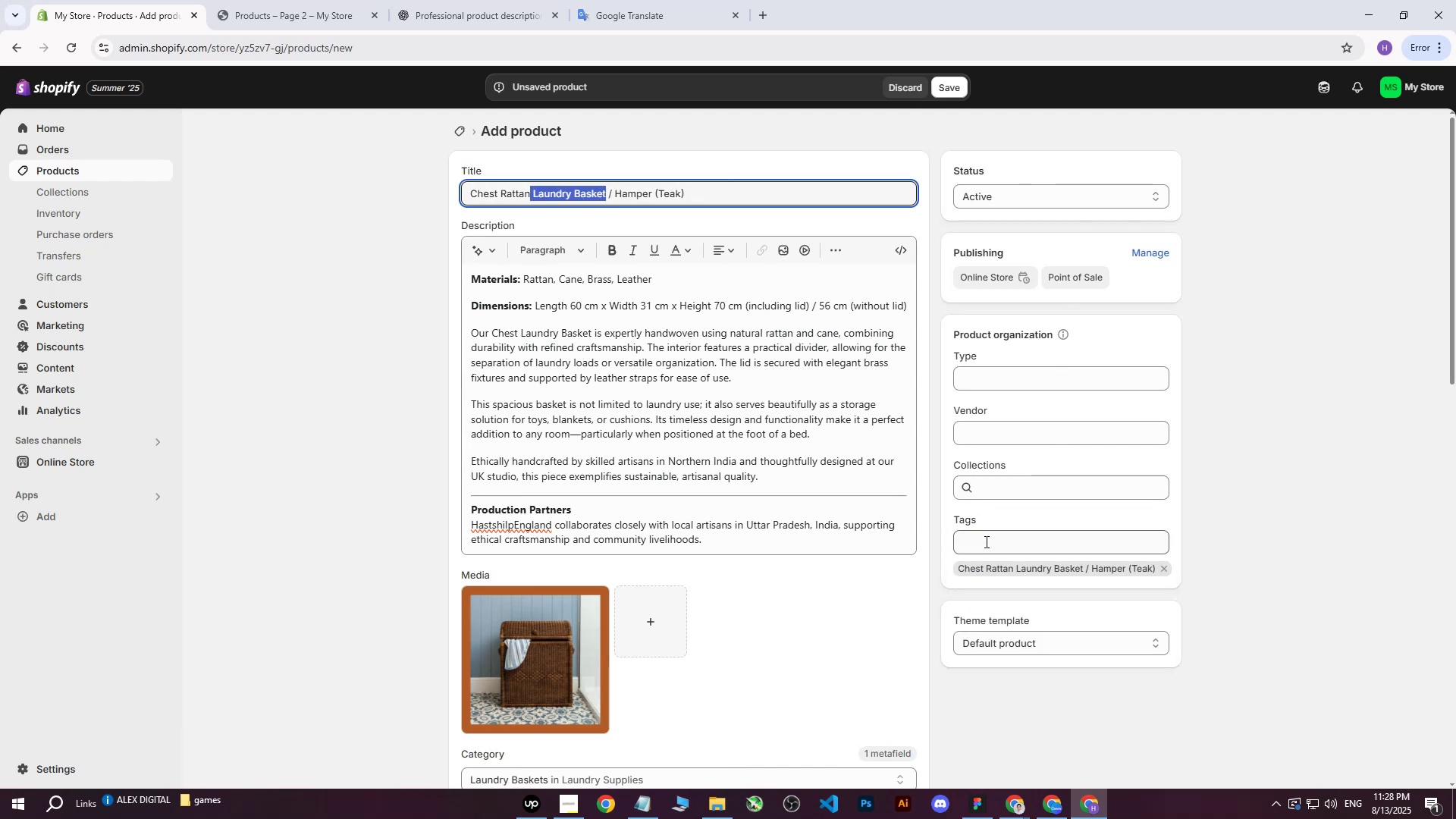 
left_click([985, 541])
 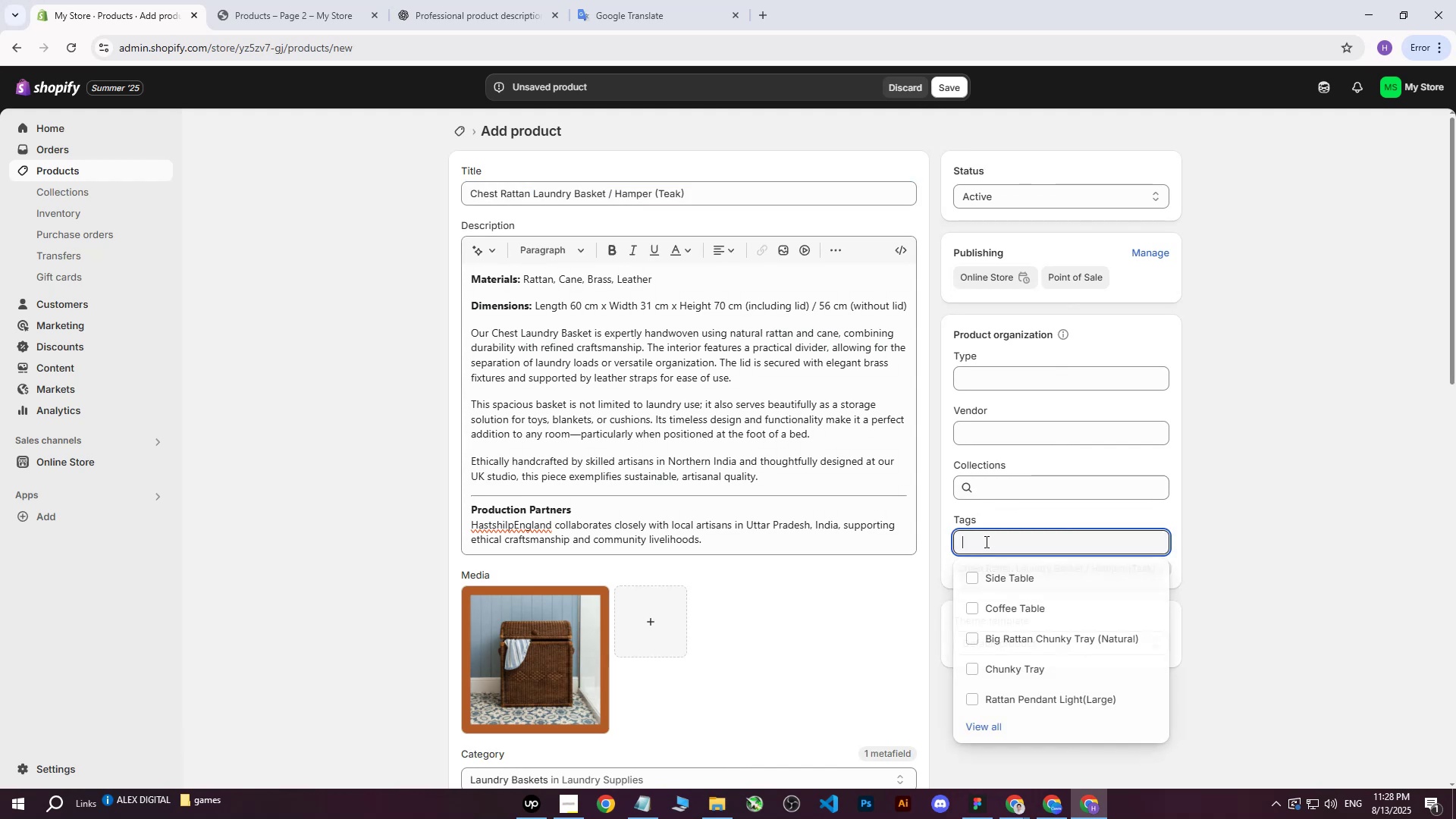 
key(Control+ControlLeft)
 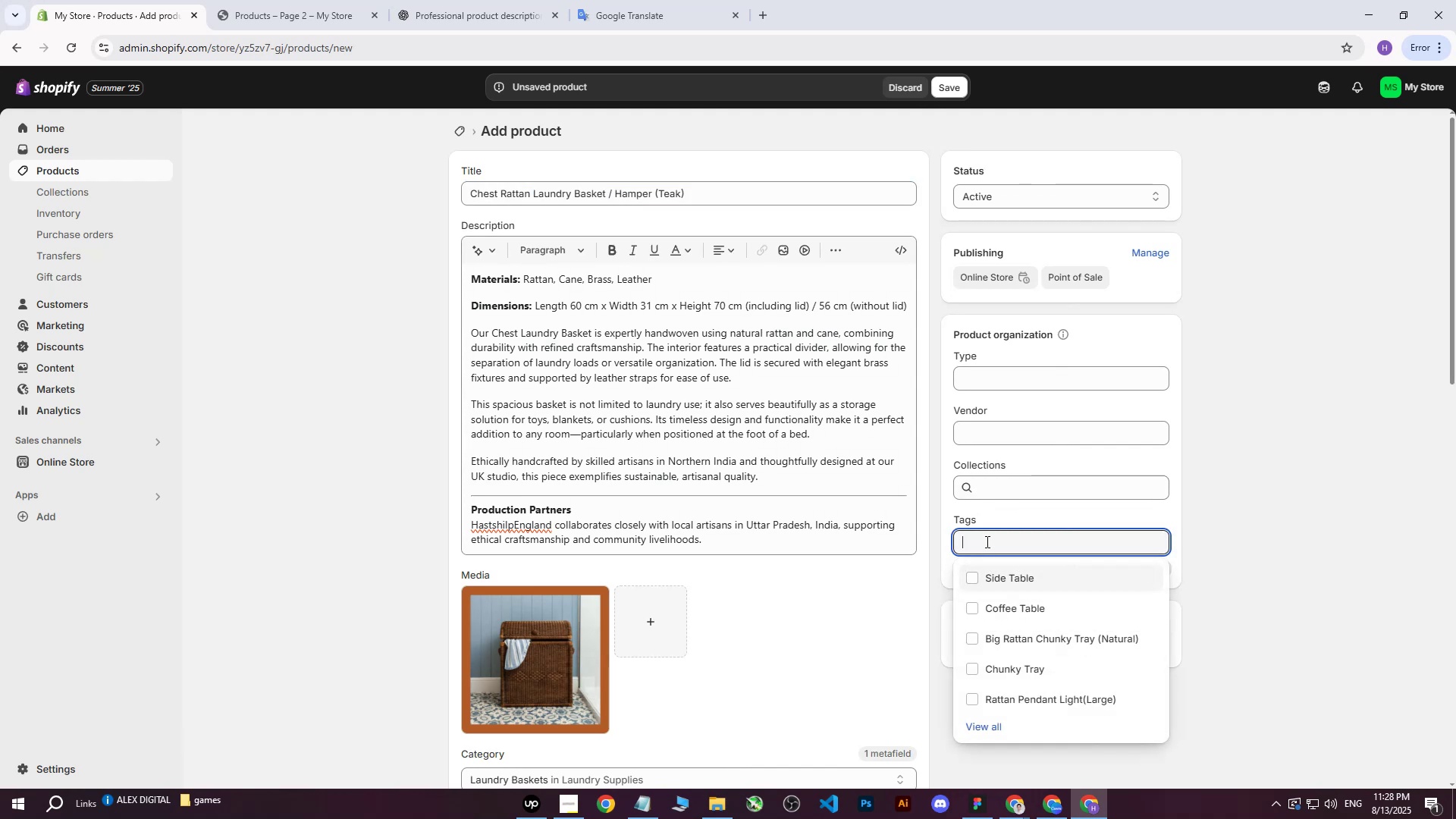 
key(Control+V)
 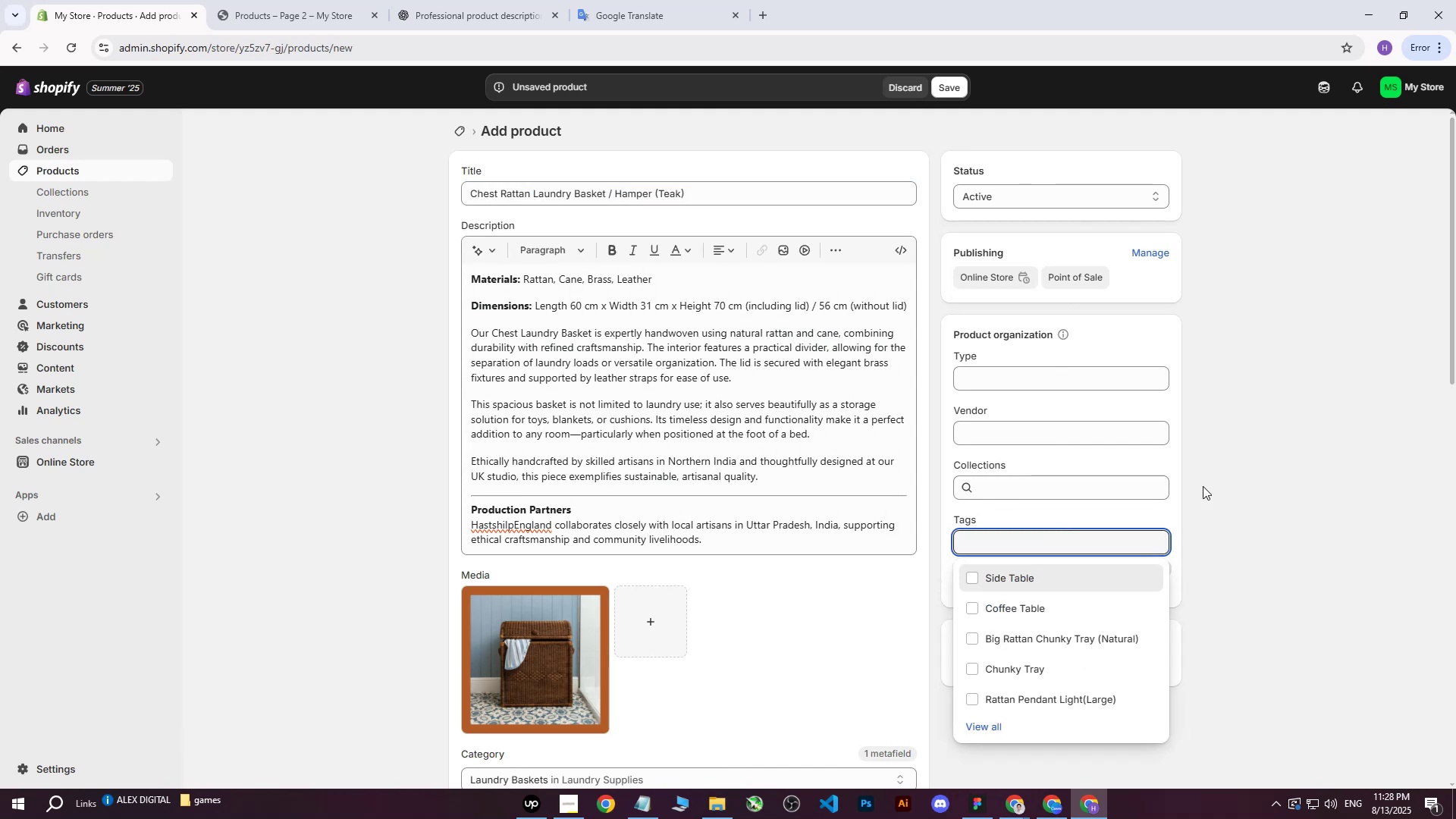 
double_click([1298, 432])
 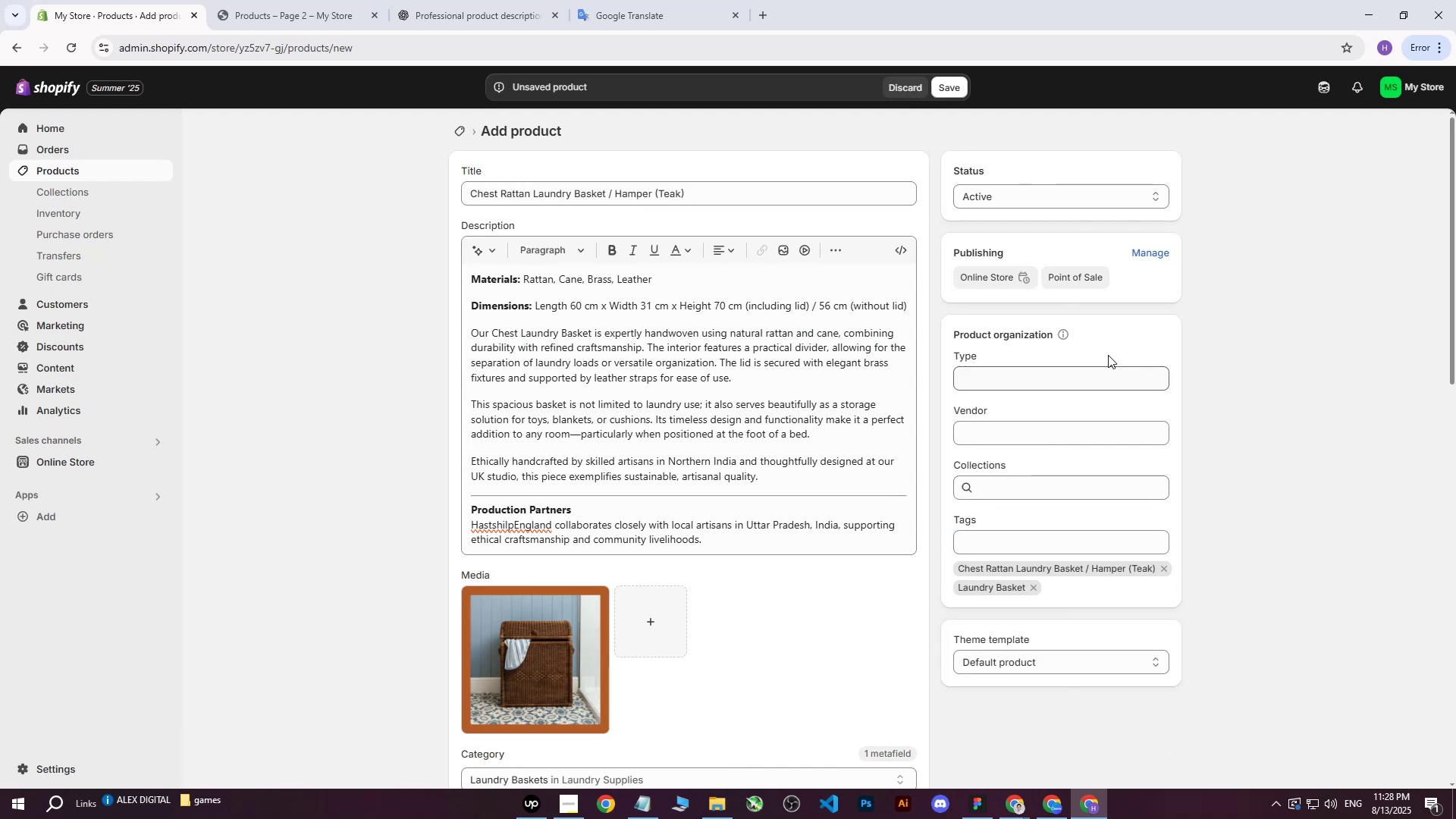 
scroll: coordinate [729, 481], scroll_direction: down, amount: 13.0
 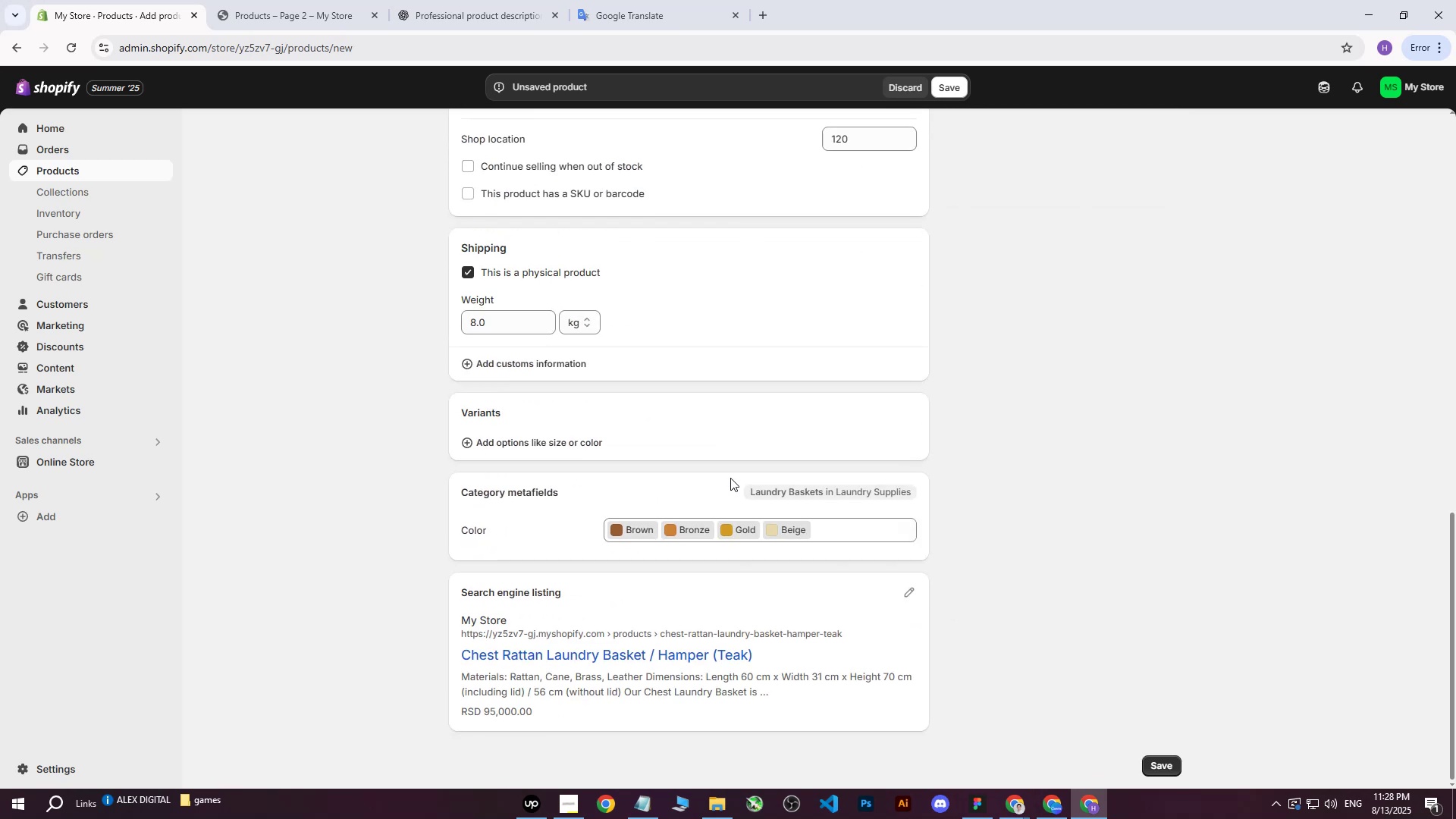 
scroll: coordinate [714, 444], scroll_direction: up, amount: 21.0
 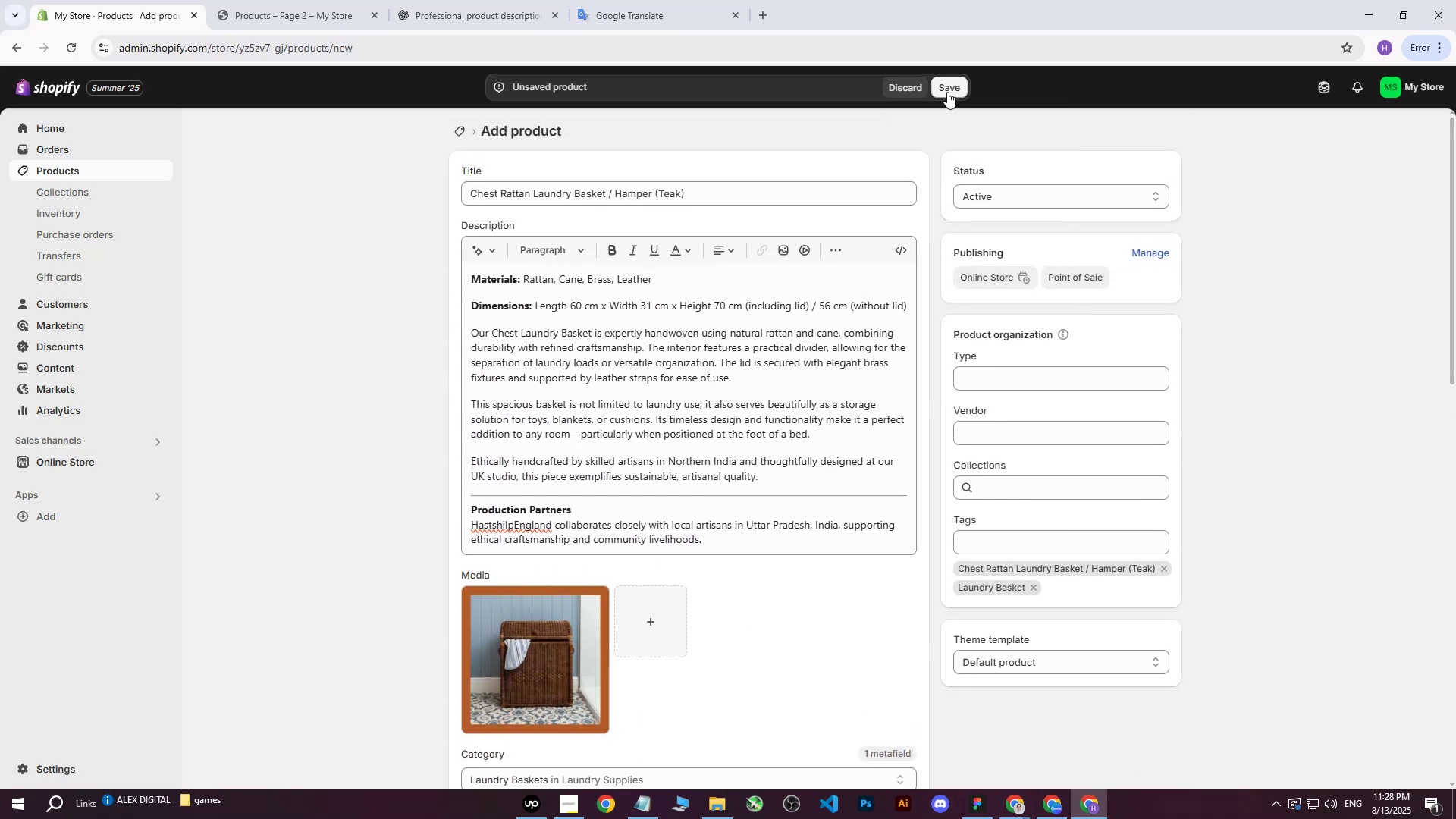 
left_click([947, 92])
 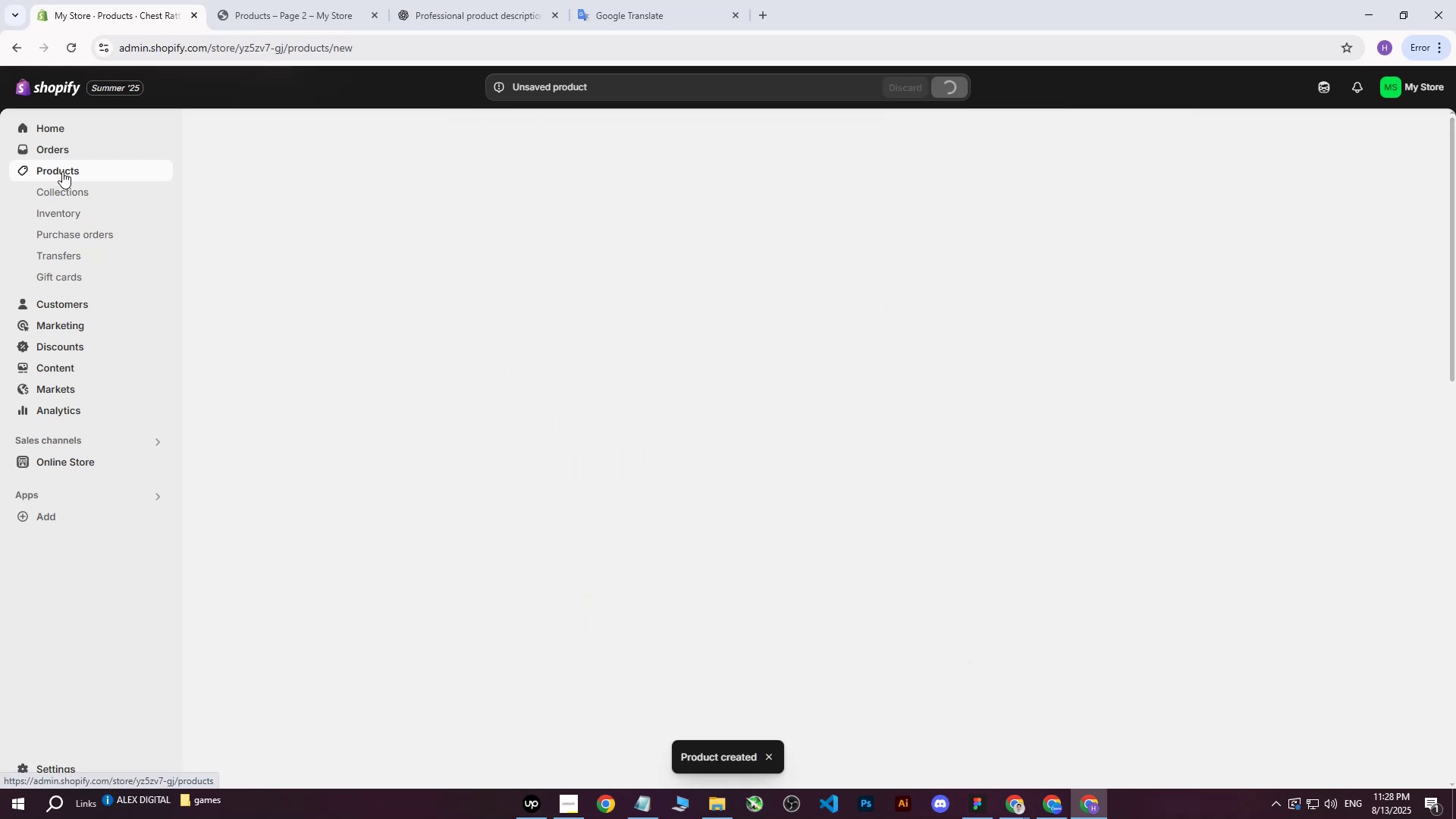 
left_click([62, 171])
 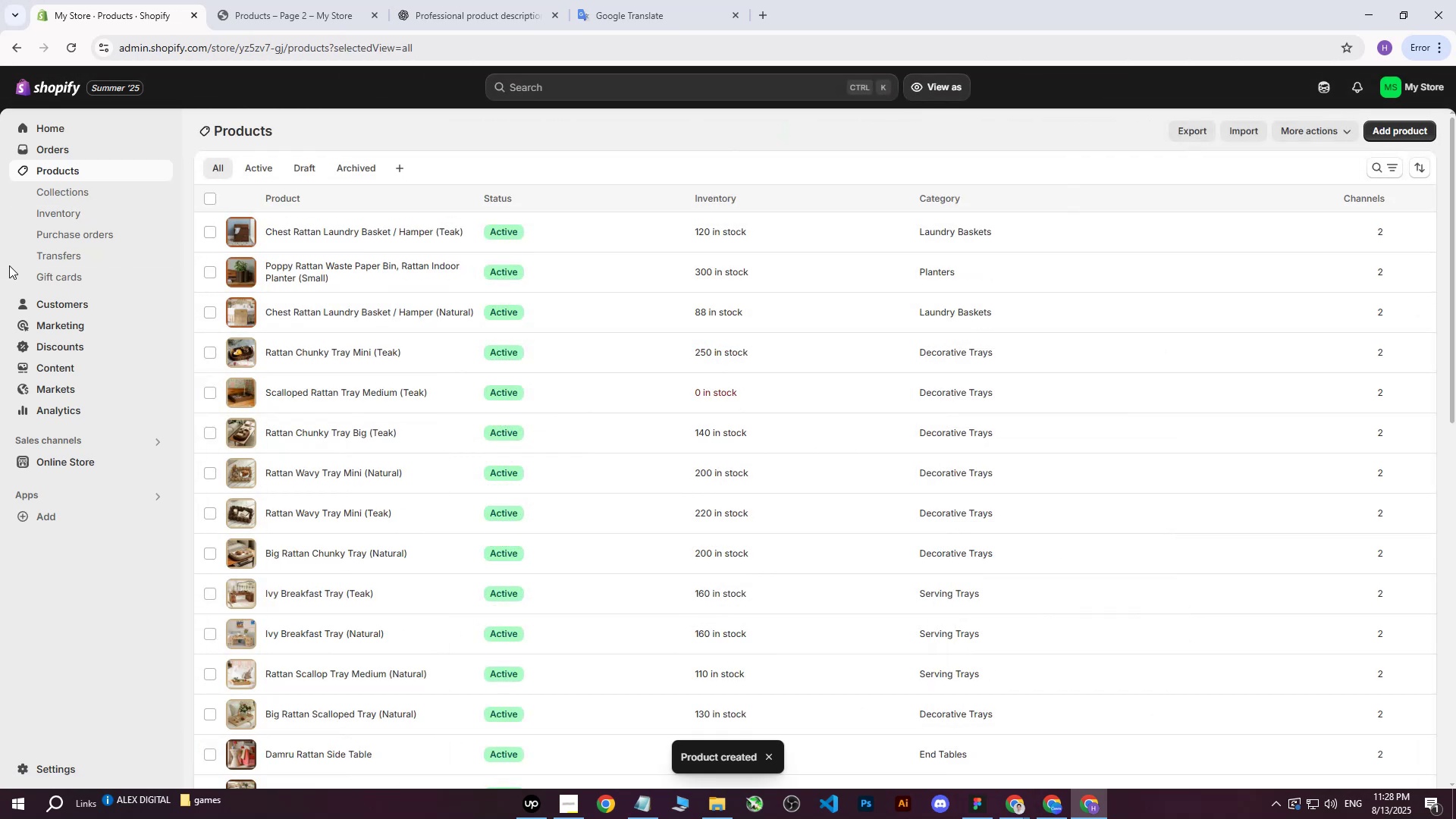 
scroll: coordinate [482, 566], scroll_direction: down, amount: 5.0
 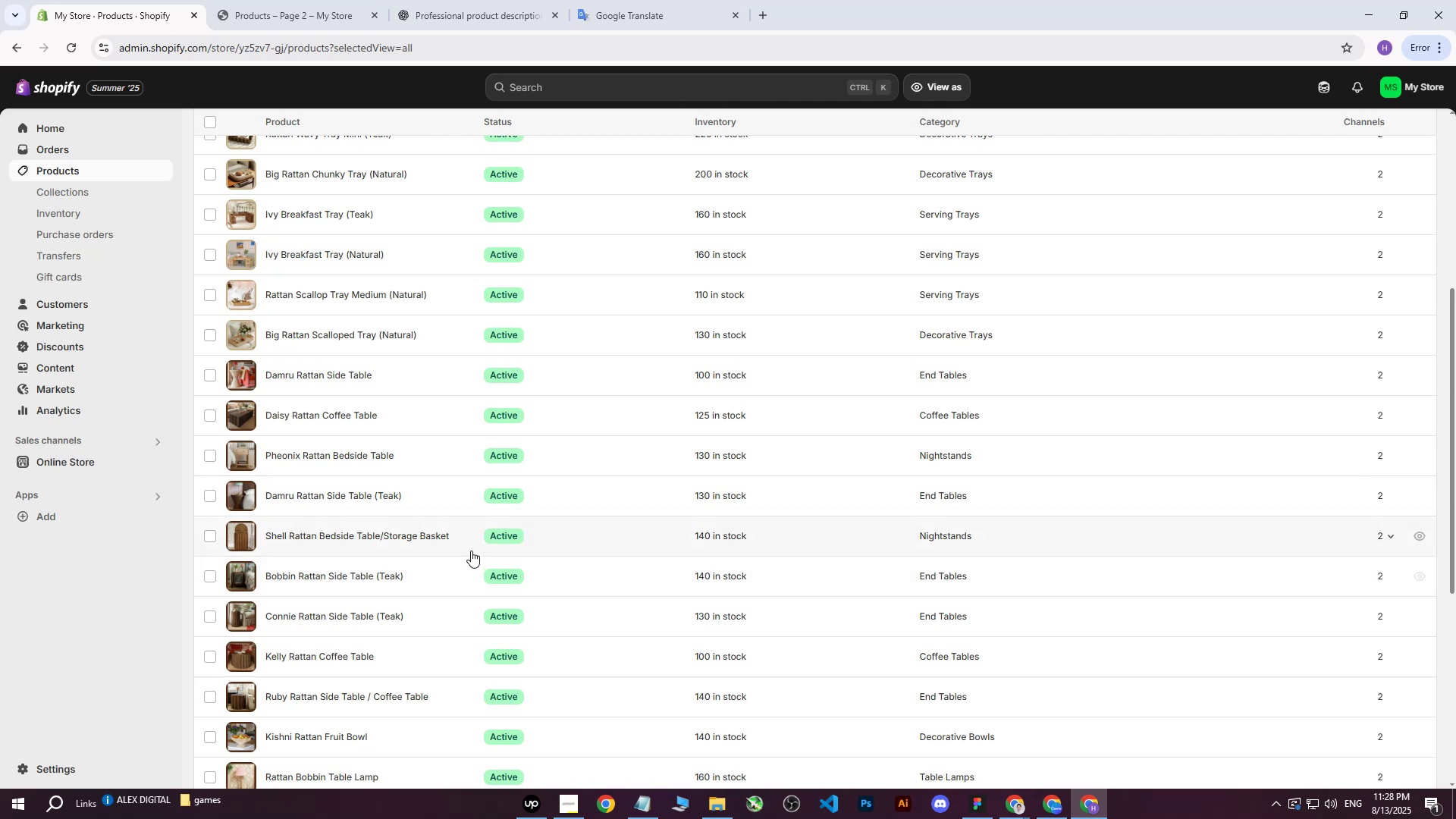 
scroll: coordinate [466, 542], scroll_direction: up, amount: 8.0
 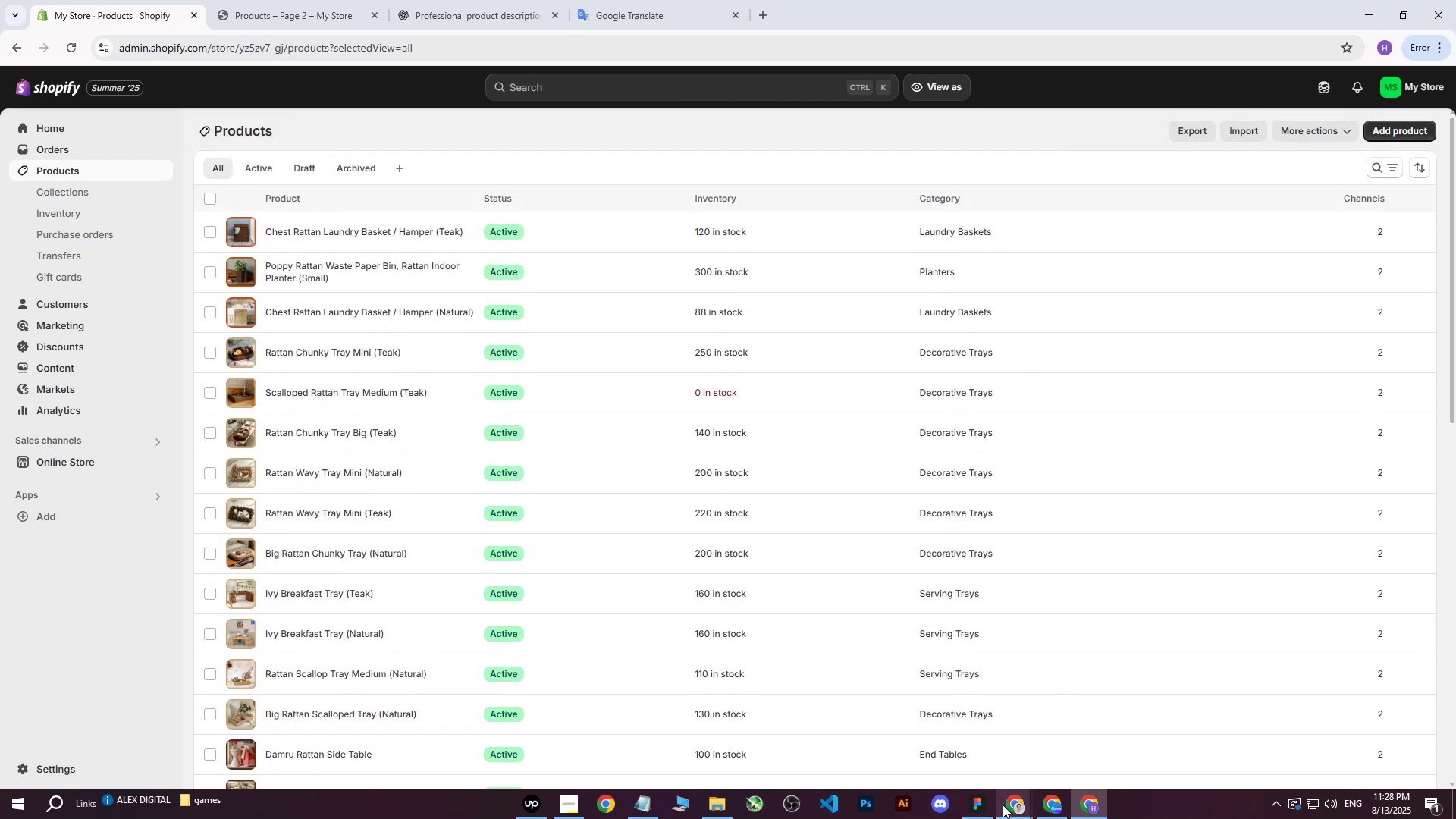 
left_click([1012, 806])
 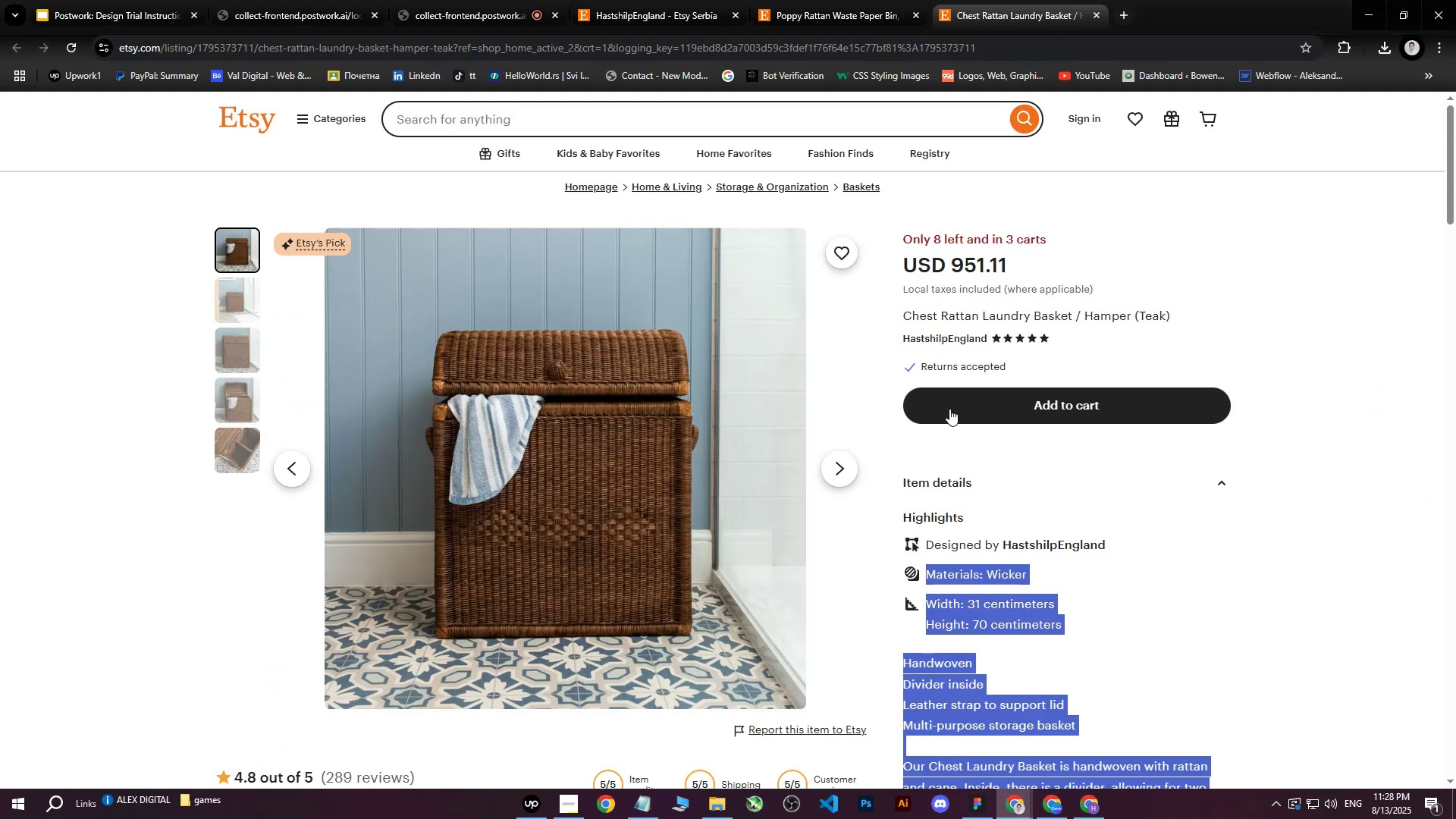 
scroll: coordinate [974, 346], scroll_direction: up, amount: 4.0
 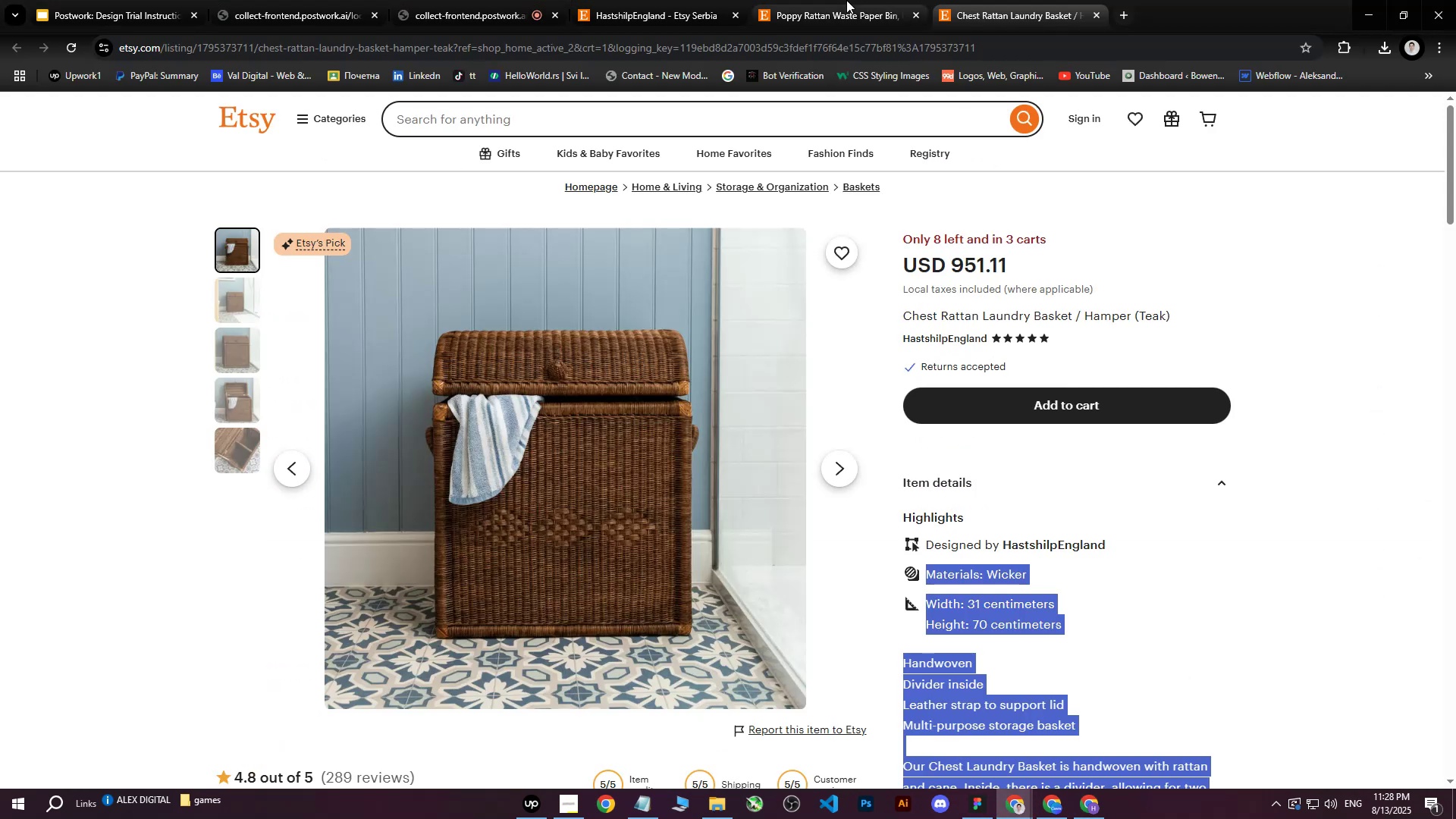 
left_click([846, 0])
 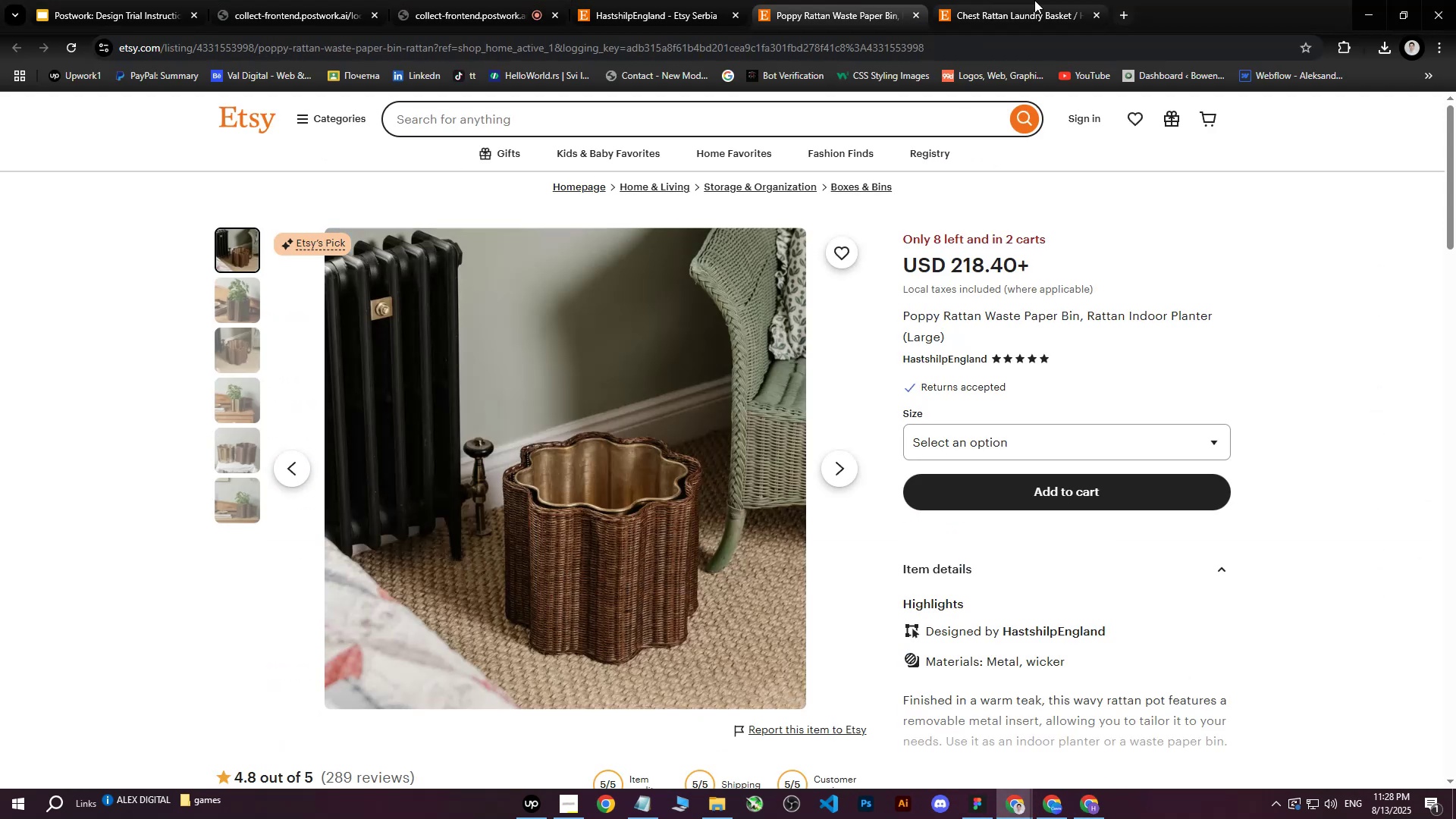 
left_click([1046, 0])
 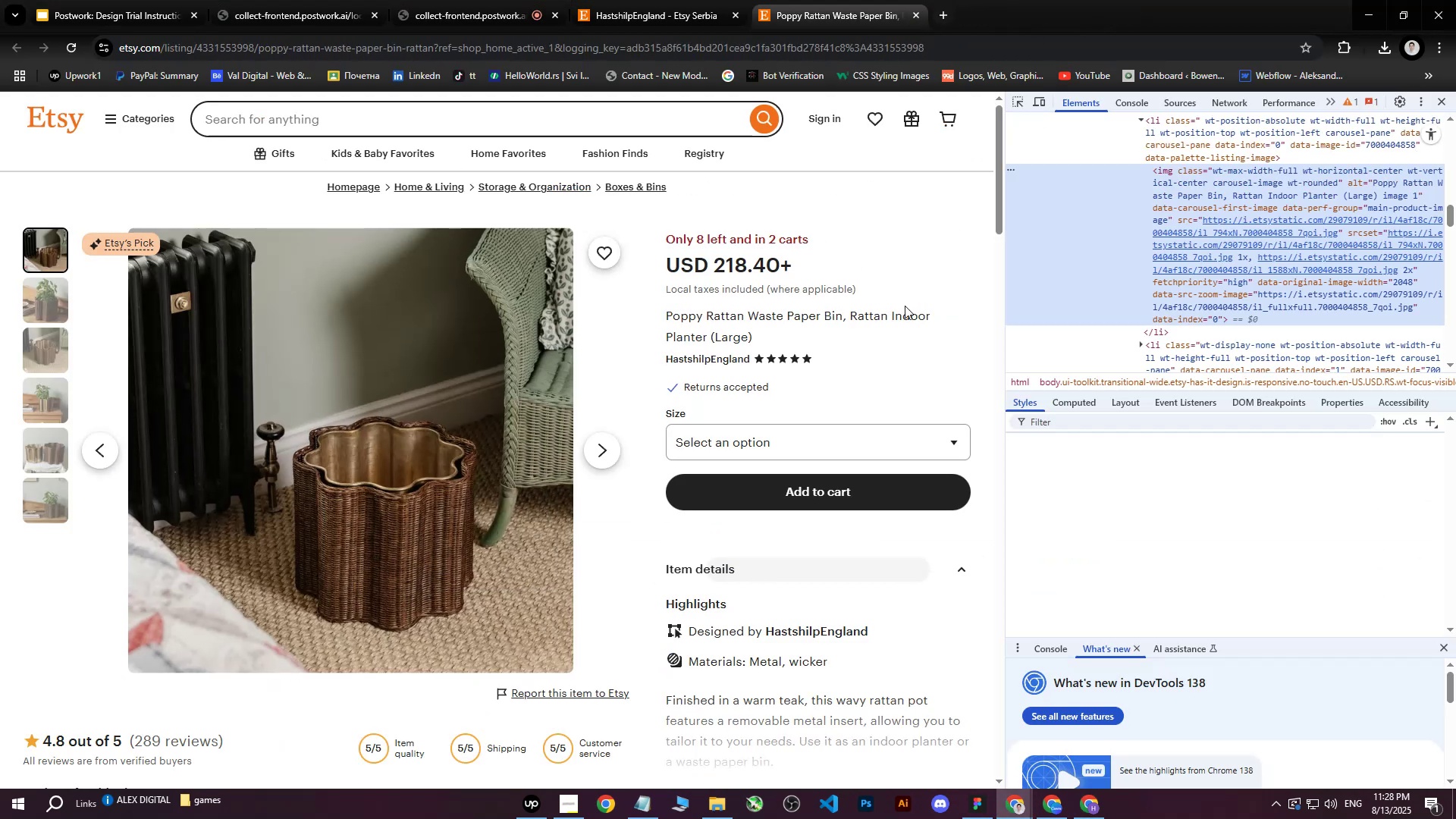 
left_click([1263, 222])
 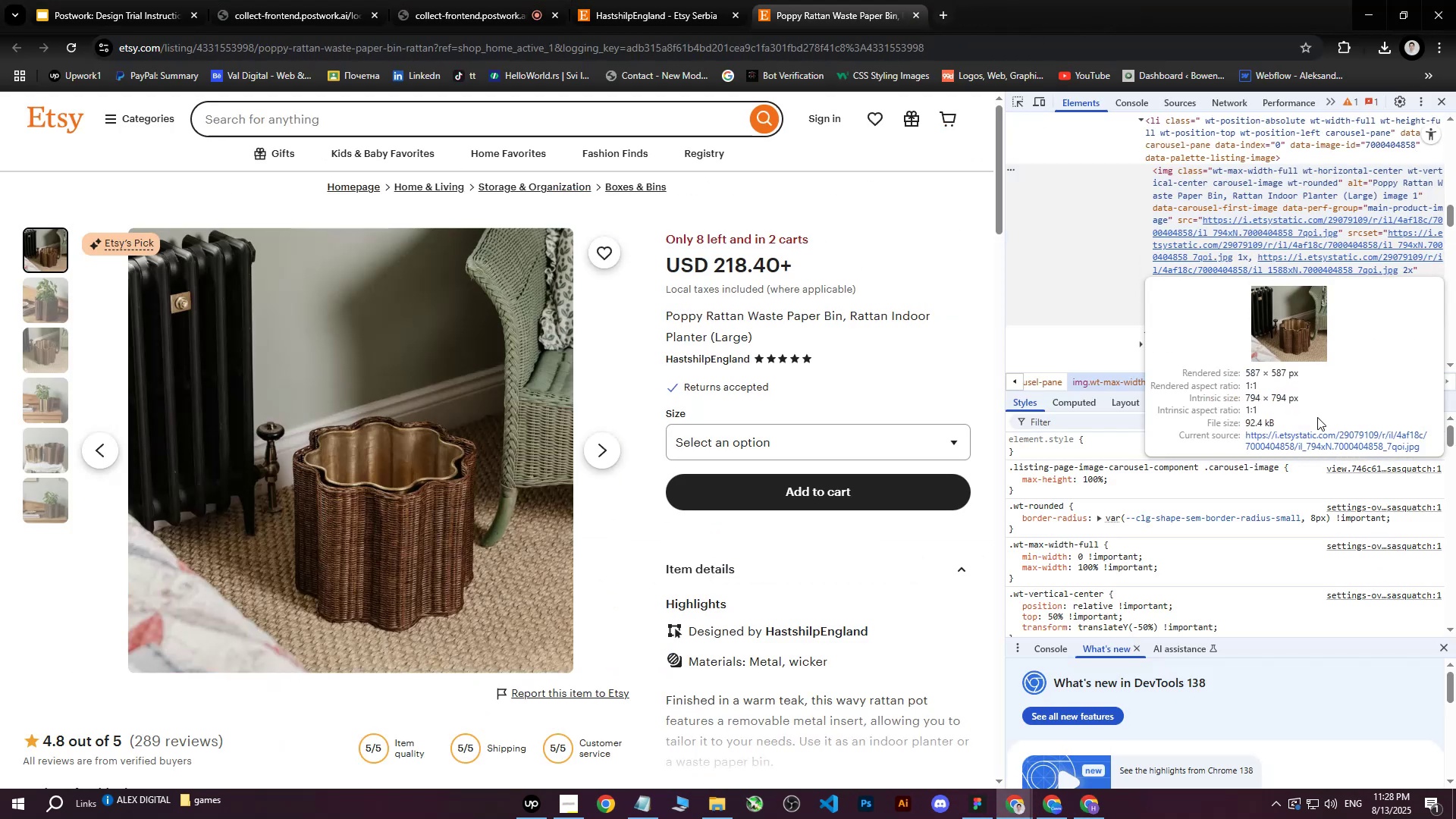 
left_click([1314, 431])
 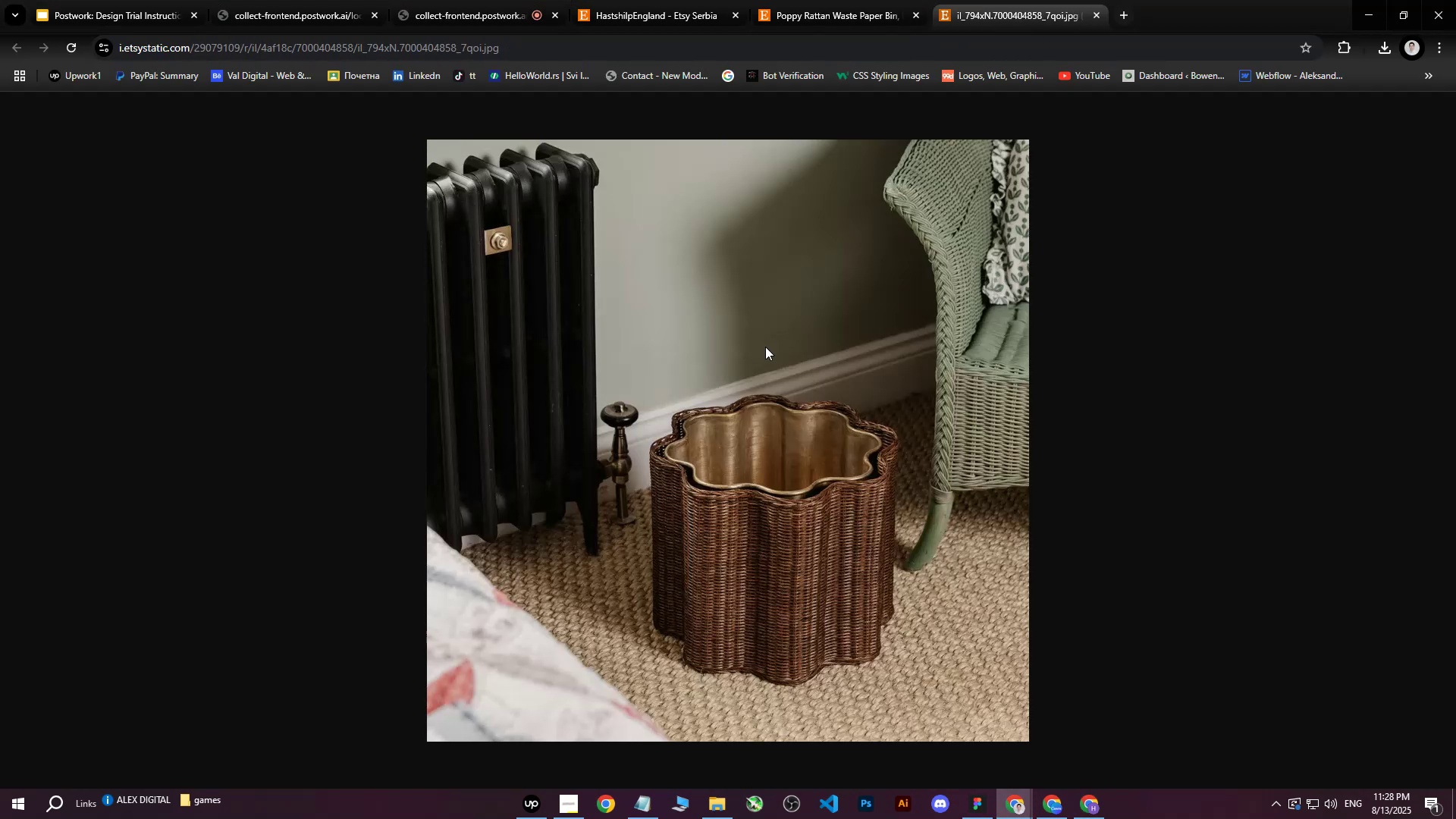 
right_click([755, 344])
 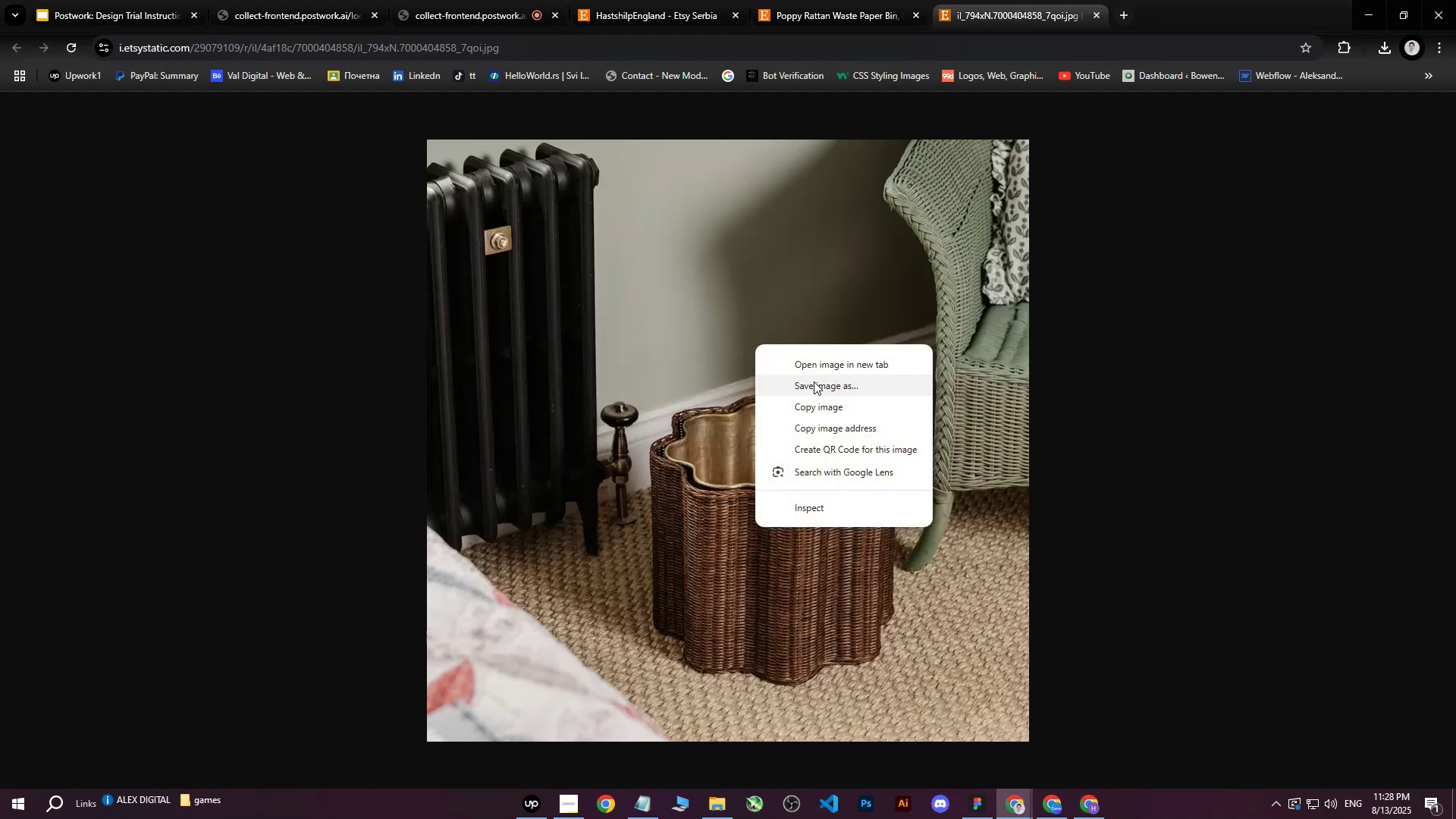 
left_click([814, 381])
 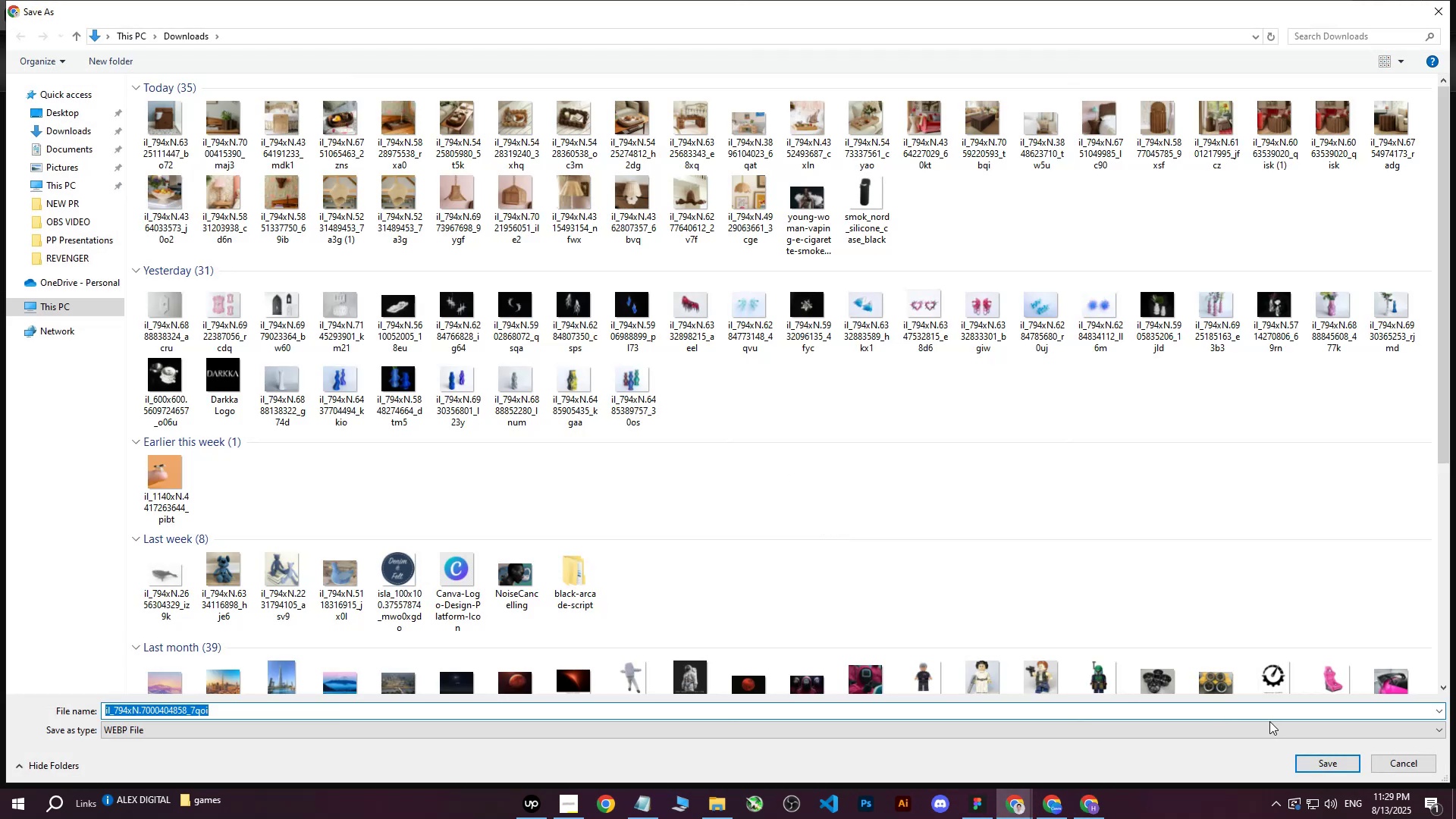 
left_click([1344, 759])
 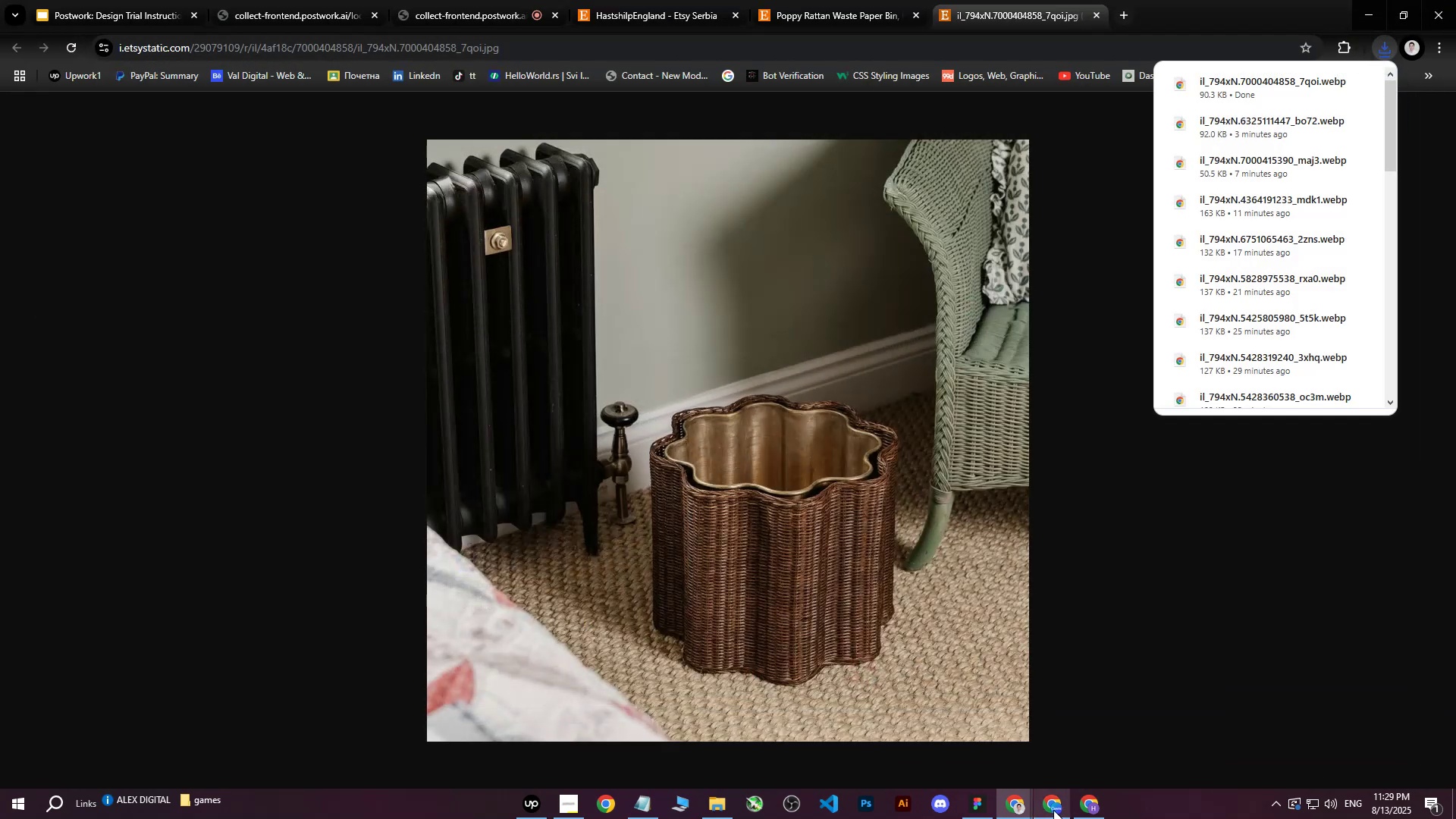 
left_click([1187, 650])
 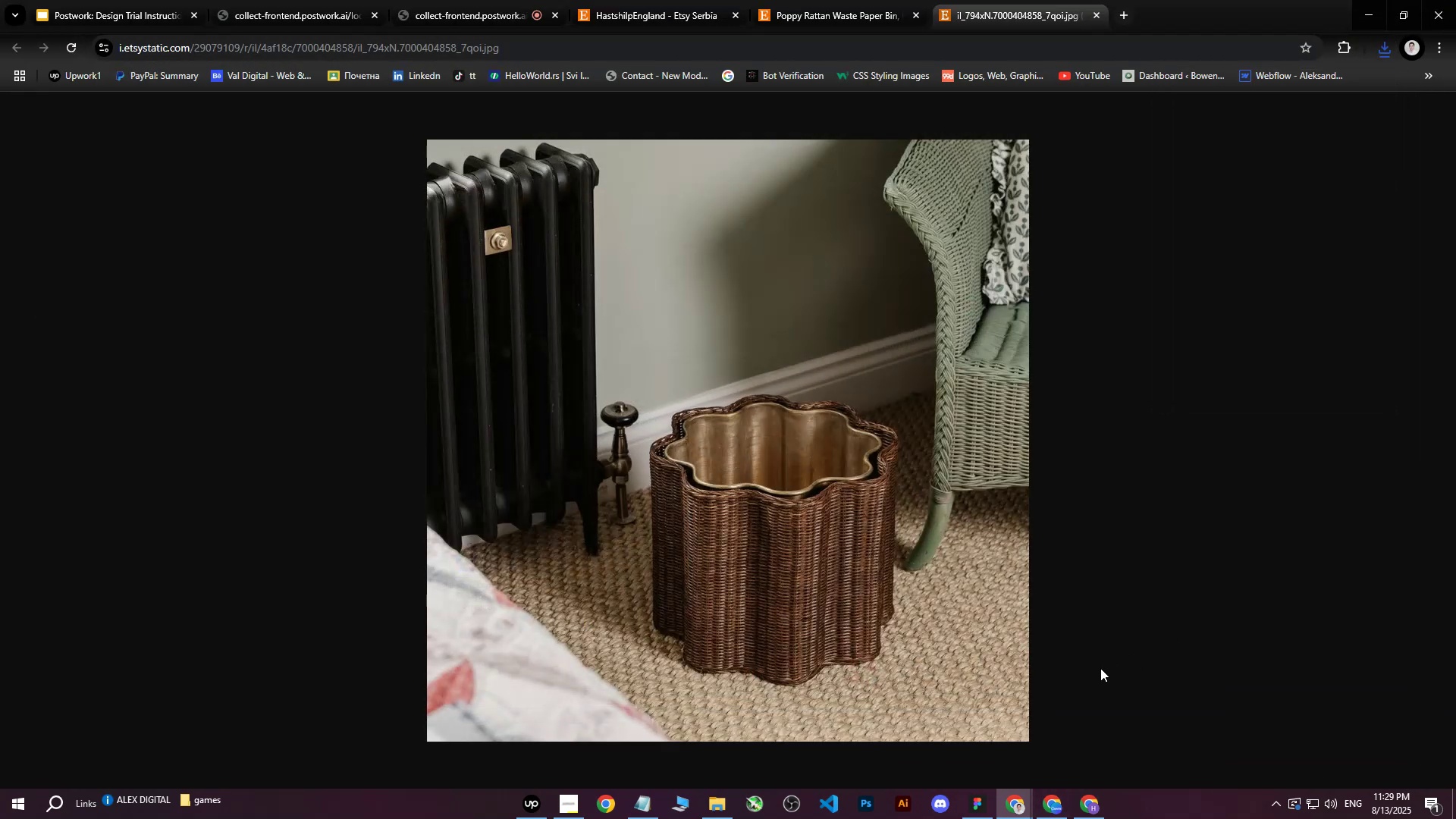 
left_click([1046, 811])
 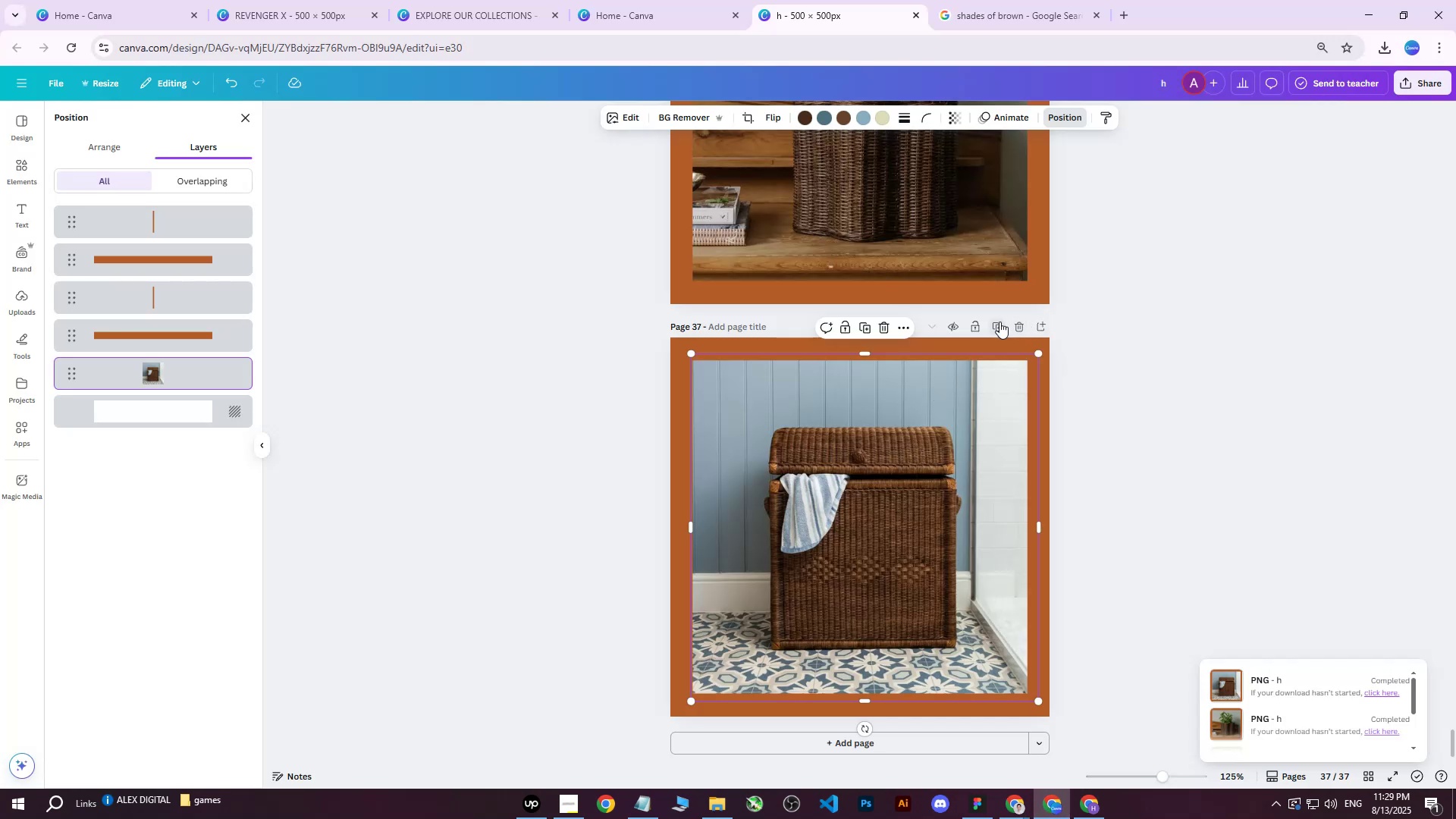 
left_click([999, 324])
 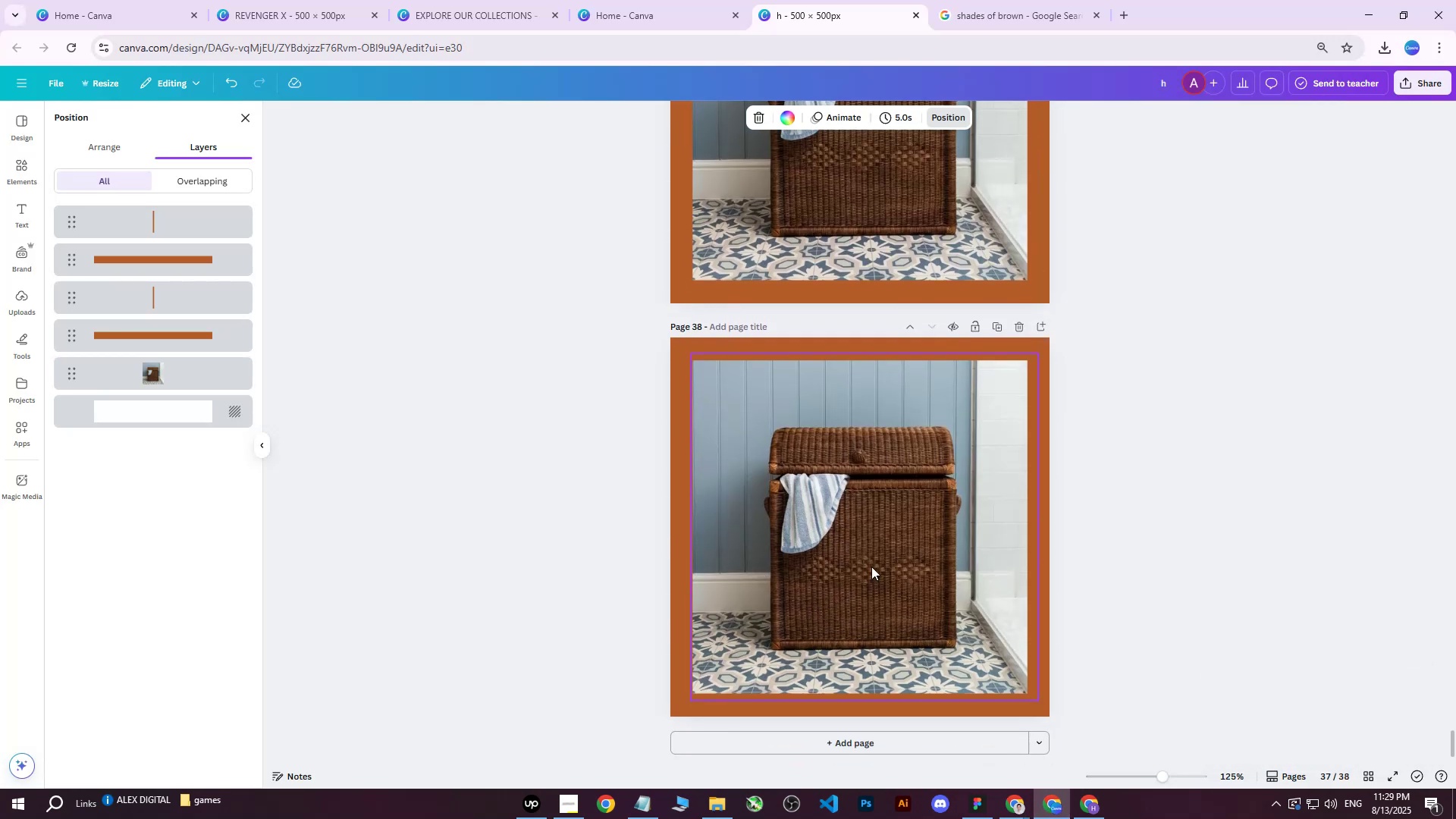 
left_click([871, 566])
 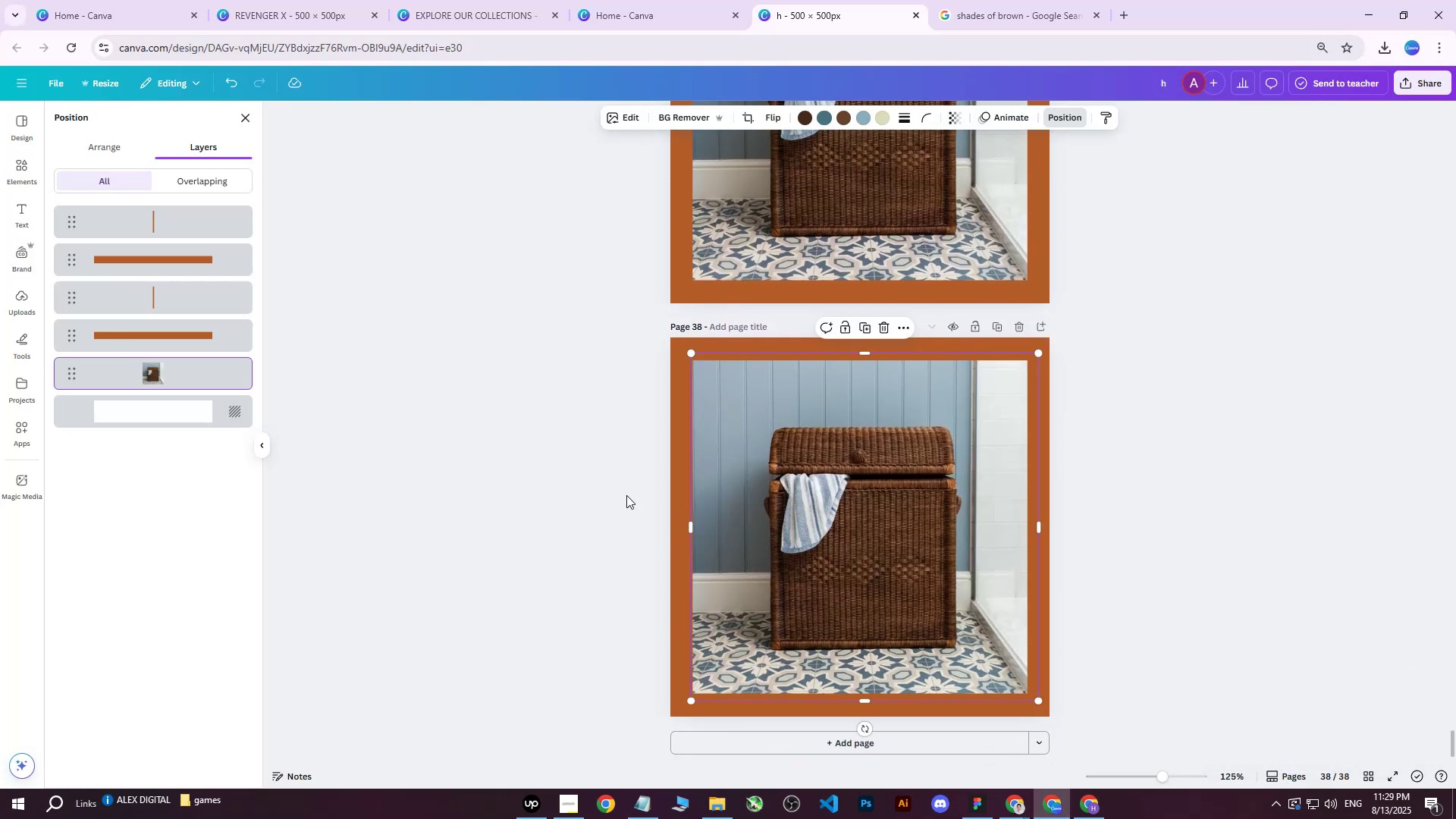 
key(Delete)
 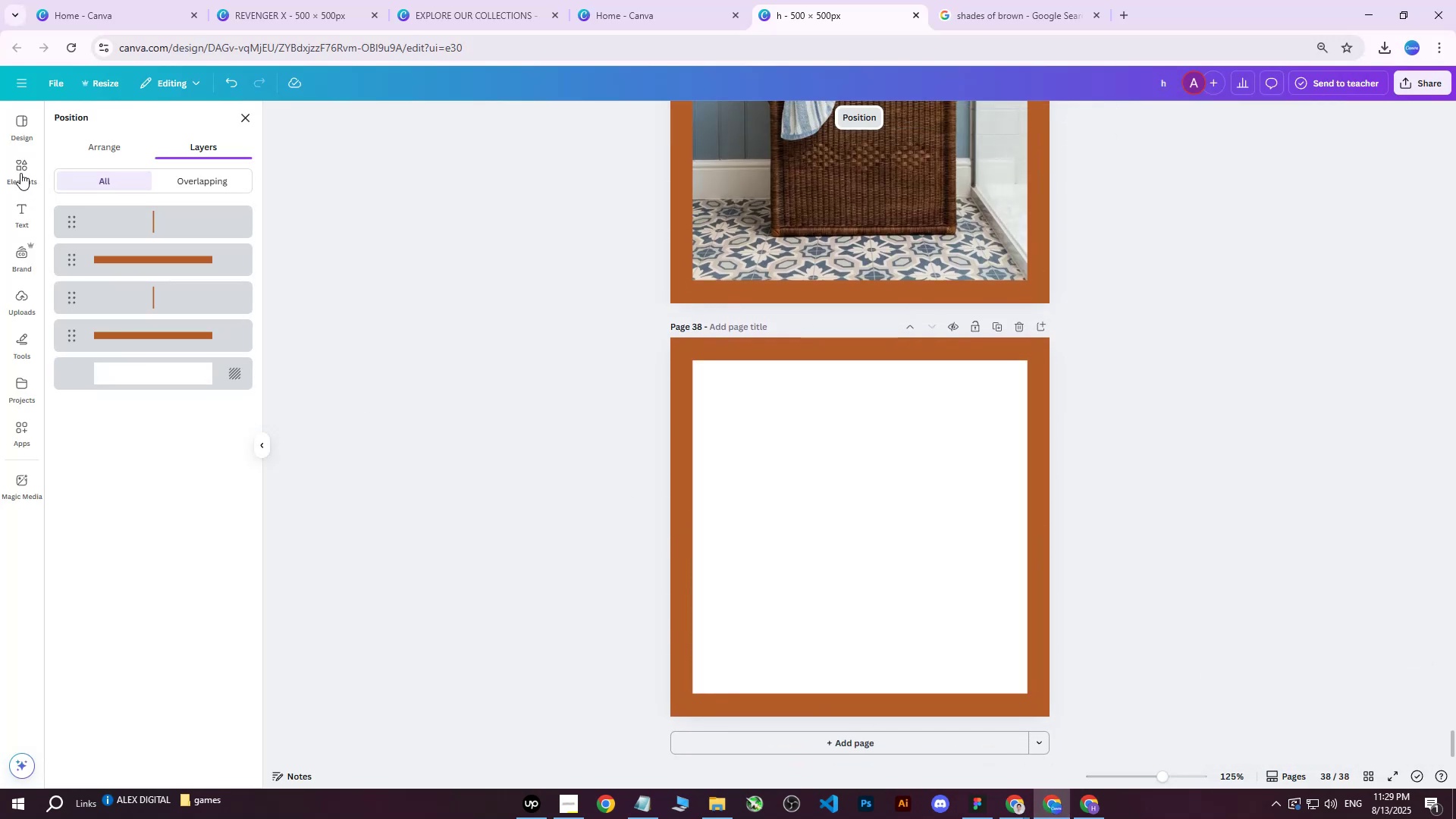 
left_click([20, 173])
 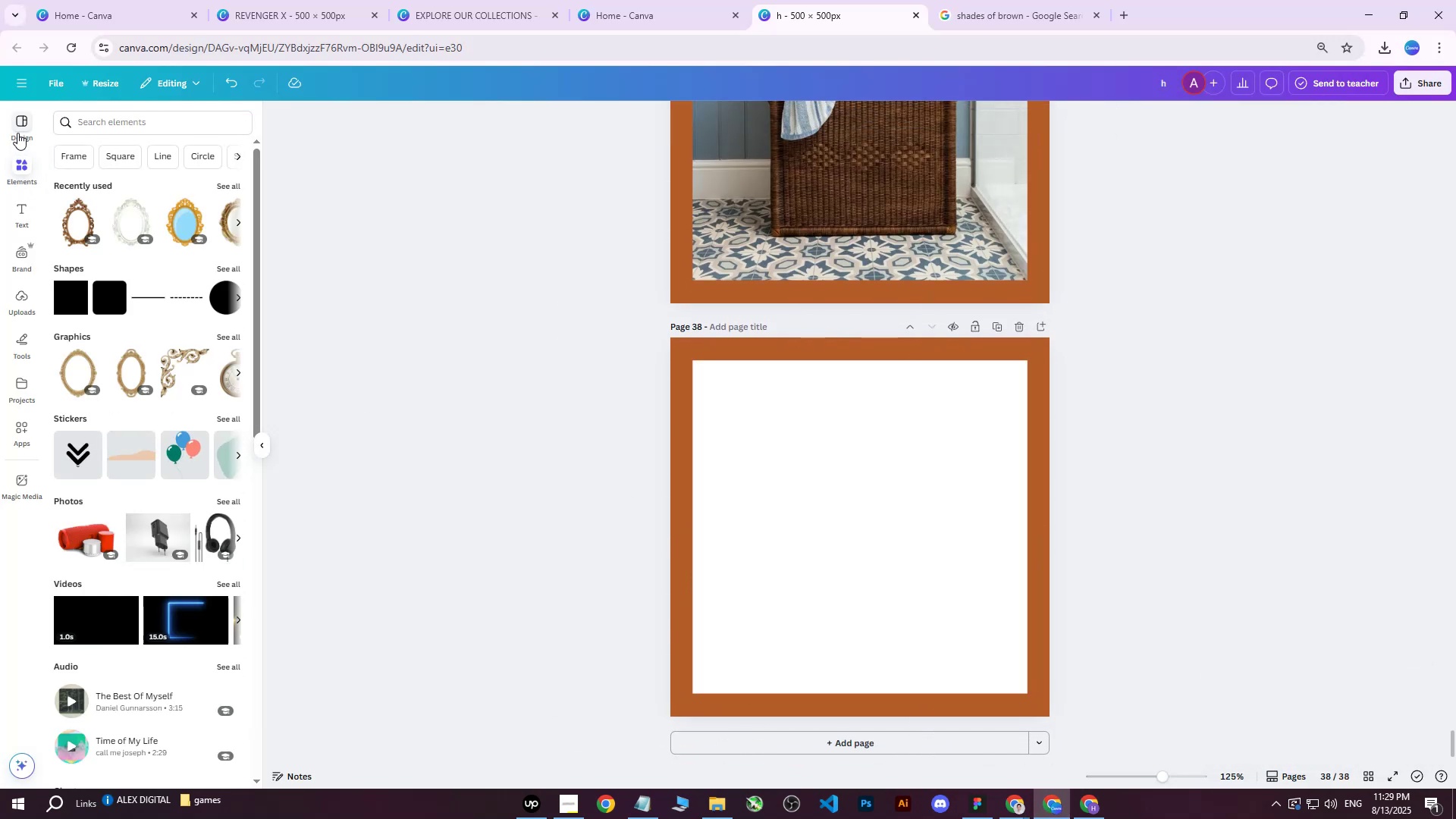 
left_click([20, 298])
 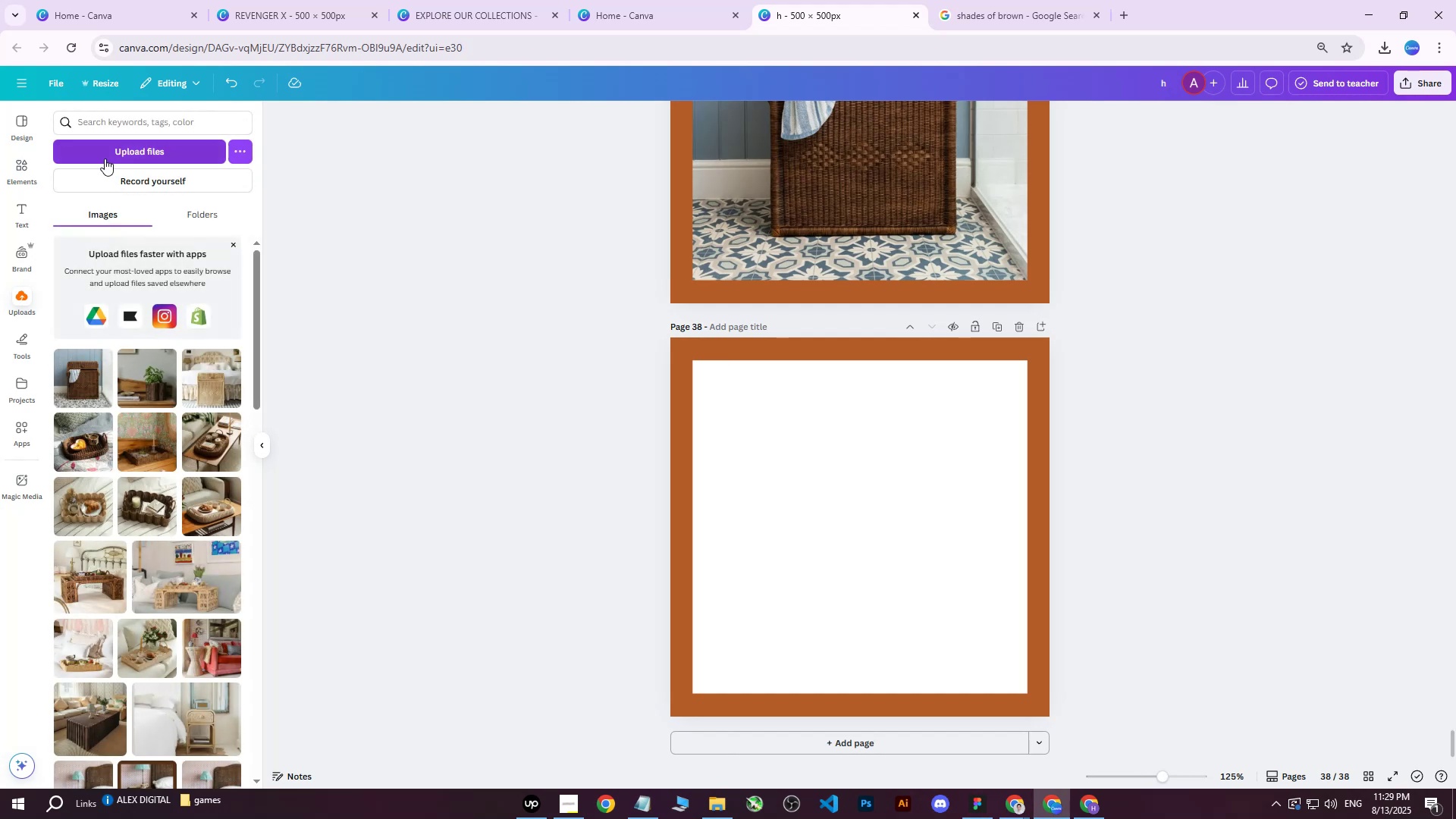 
left_click([111, 155])
 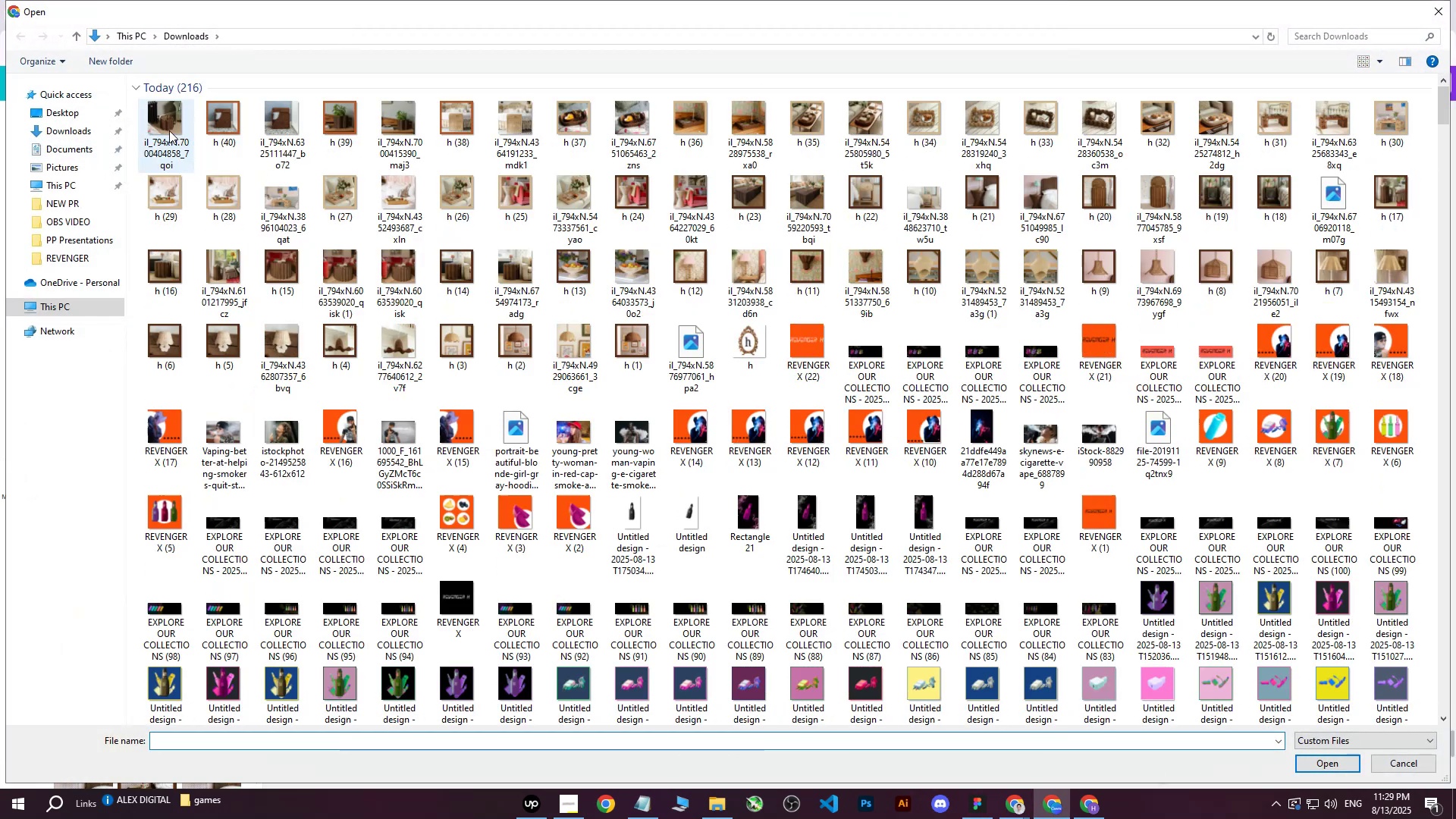 
left_click([162, 128])
 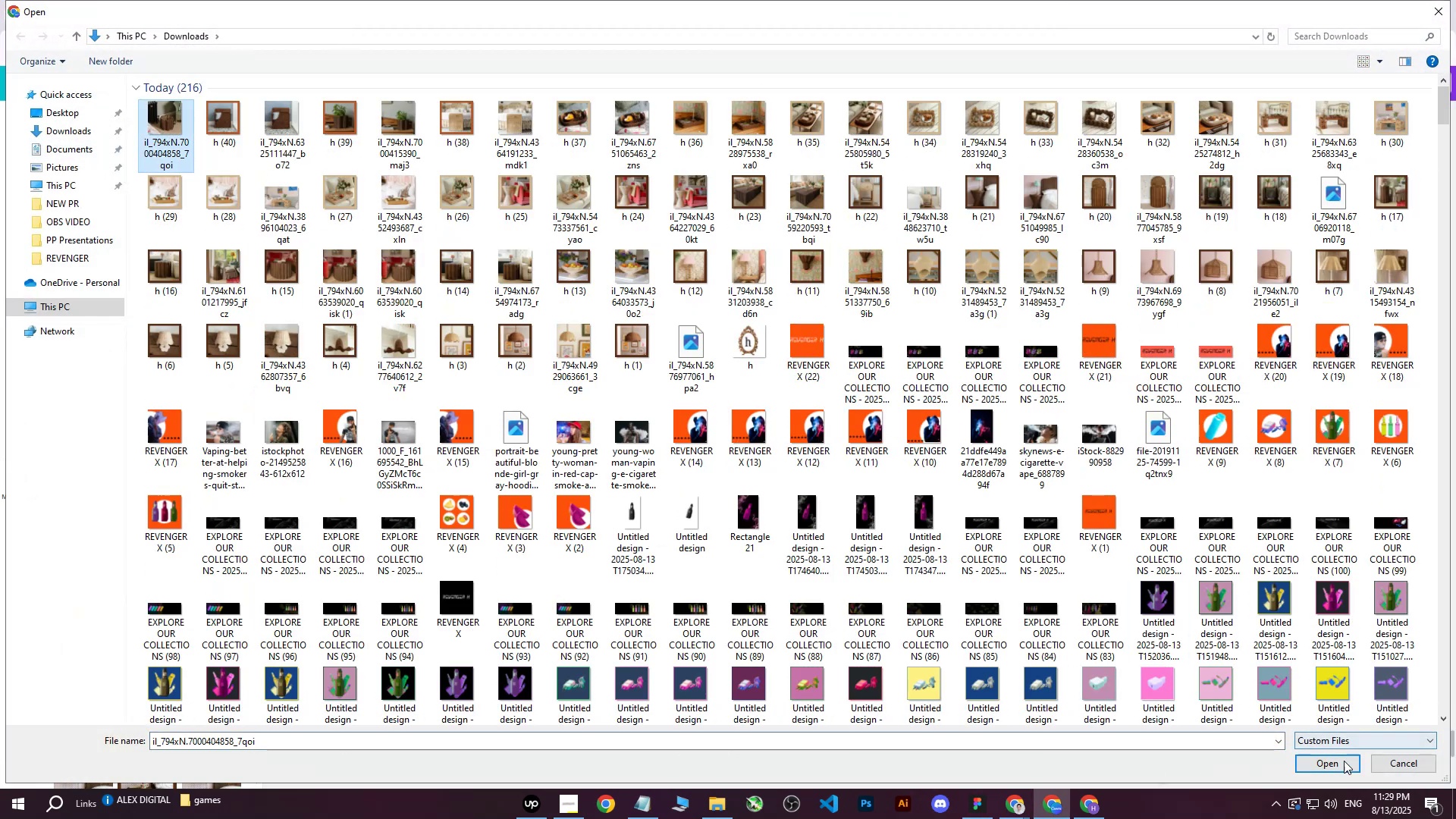 
left_click([1338, 765])
 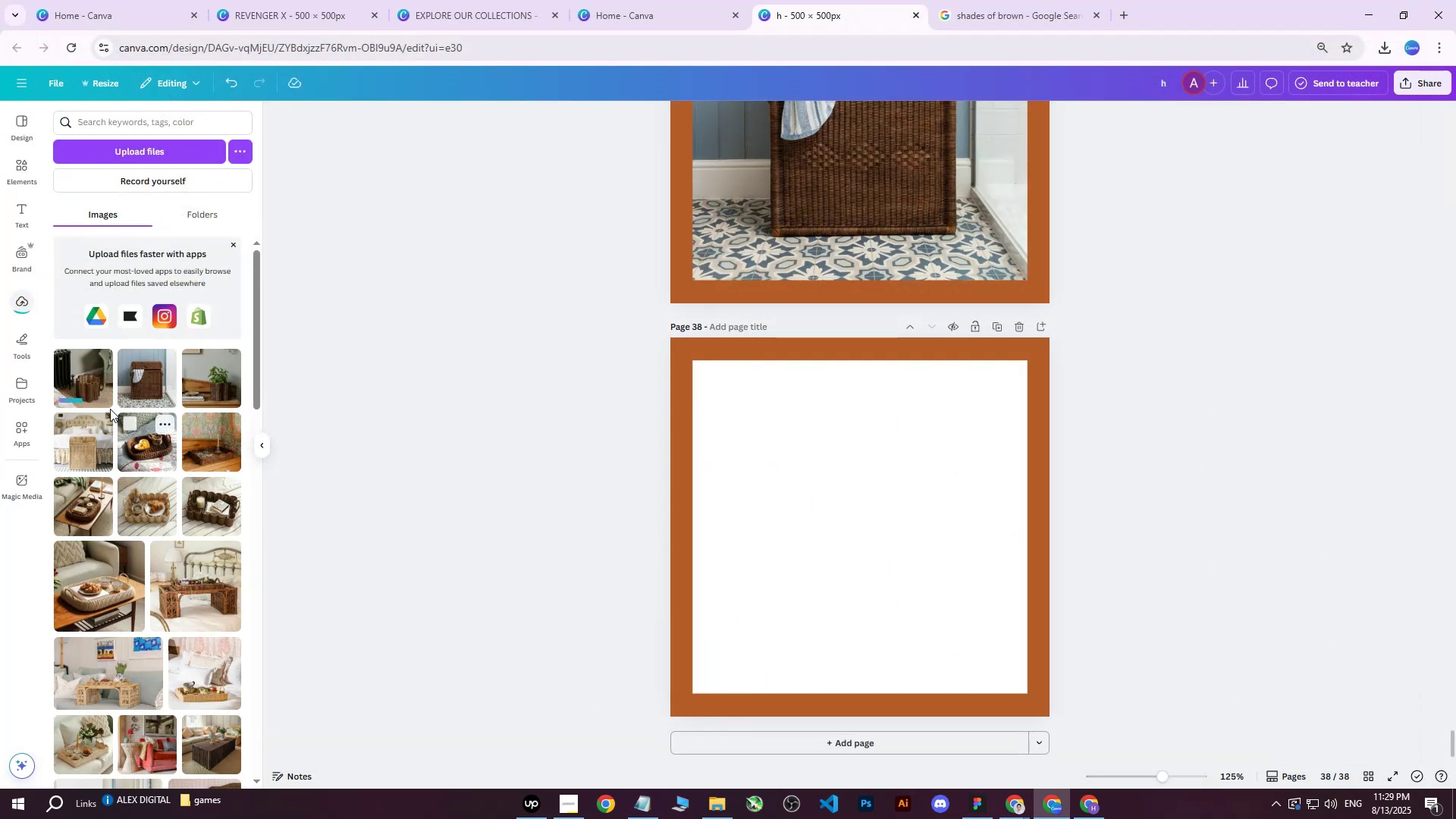 
left_click([85, 391])
 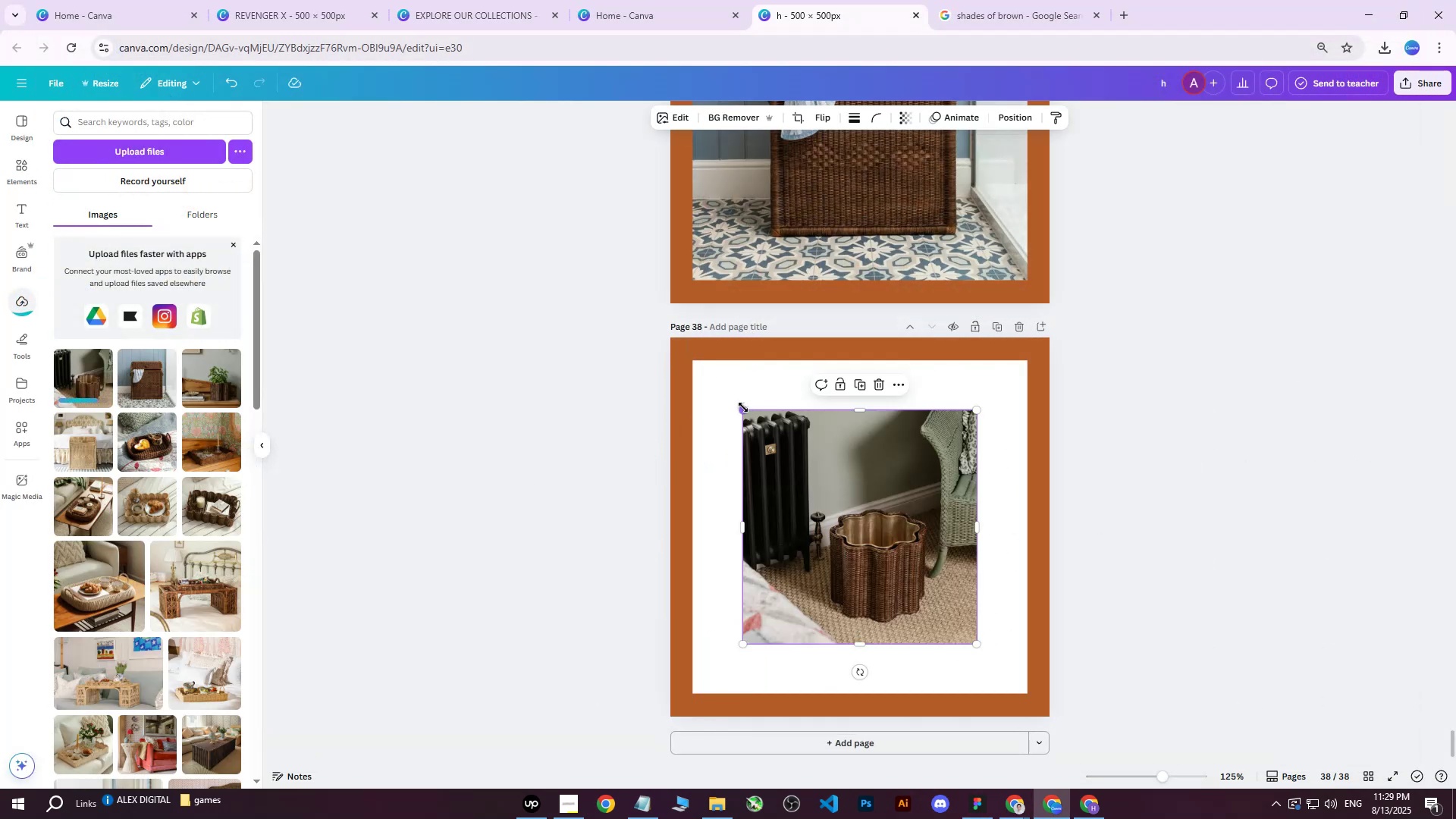 
left_click_drag(start_coordinate=[744, 410], to_coordinate=[605, 310])
 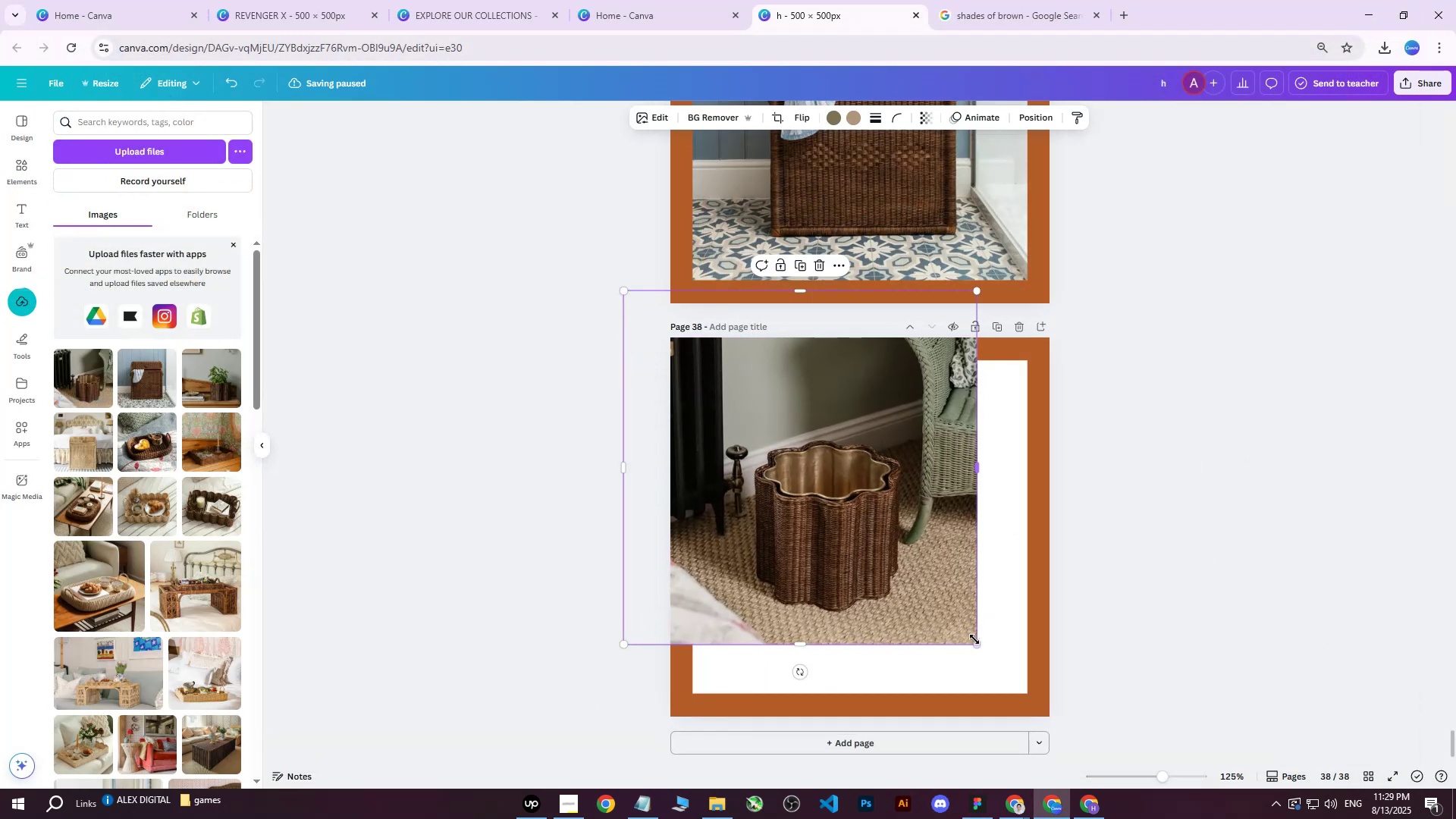 
left_click_drag(start_coordinate=[975, 643], to_coordinate=[1078, 657])
 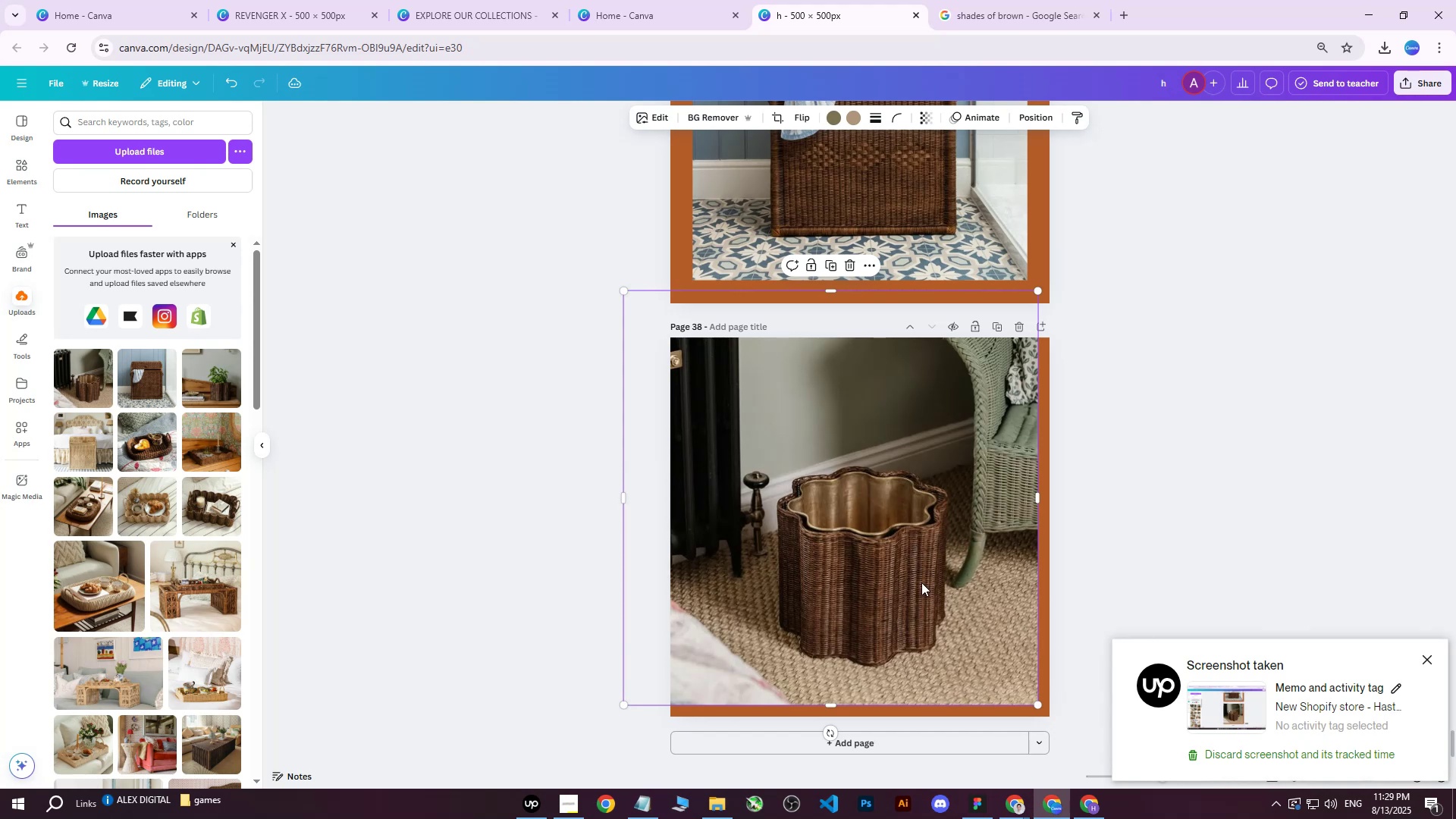 
left_click_drag(start_coordinate=[915, 576], to_coordinate=[918, 566])
 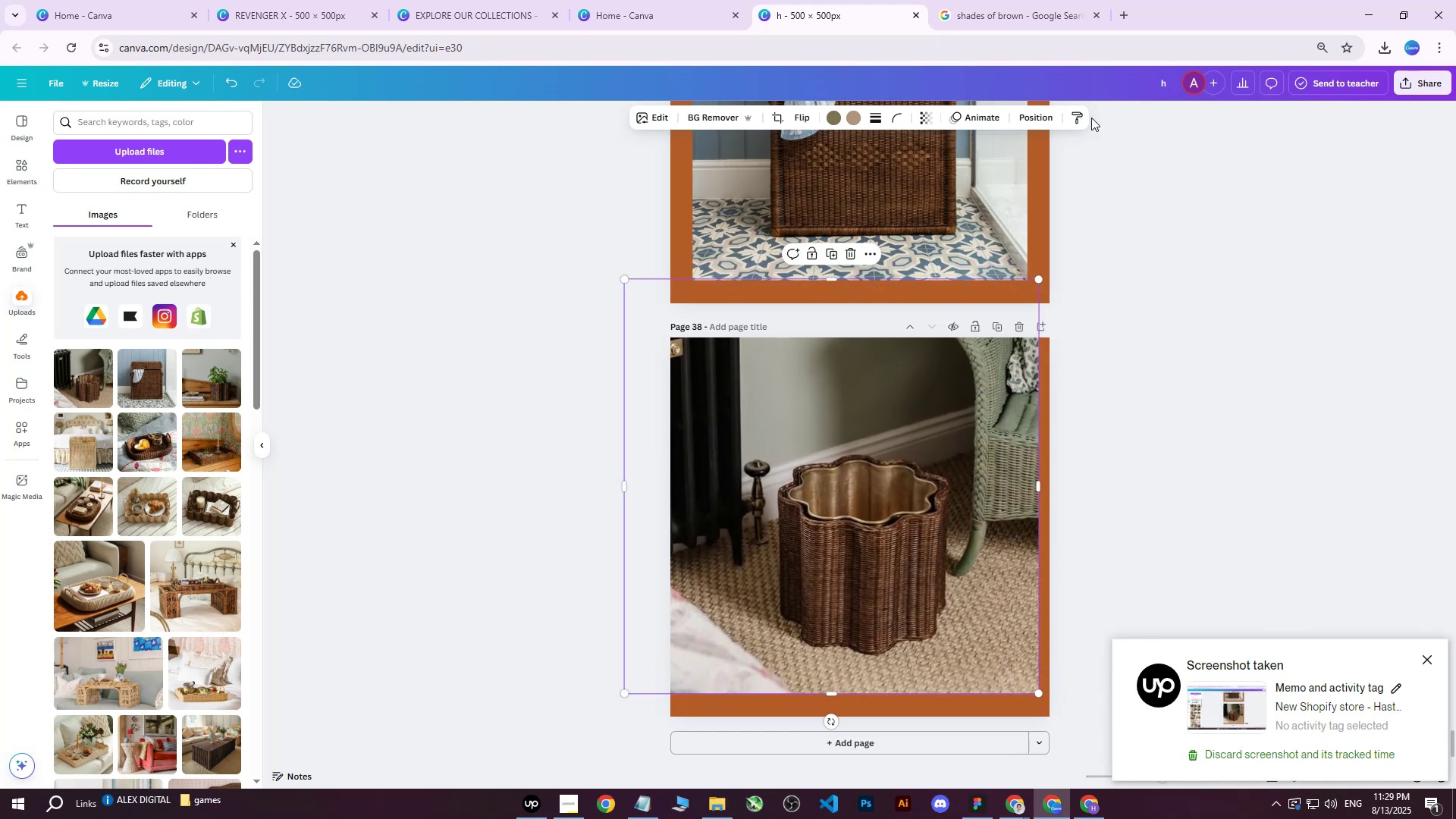 
left_click([1021, 124])
 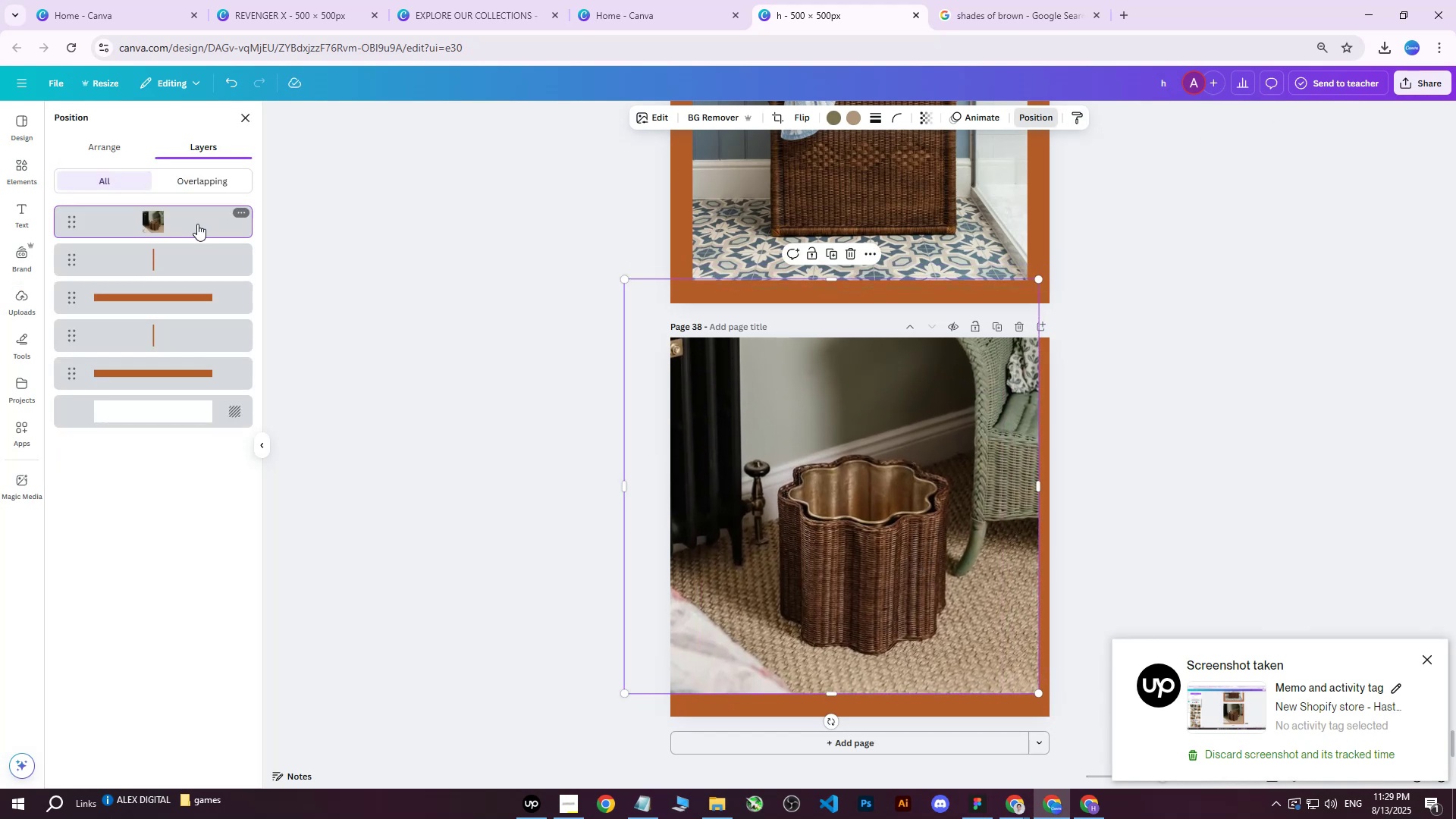 
left_click_drag(start_coordinate=[170, 228], to_coordinate=[162, 394])
 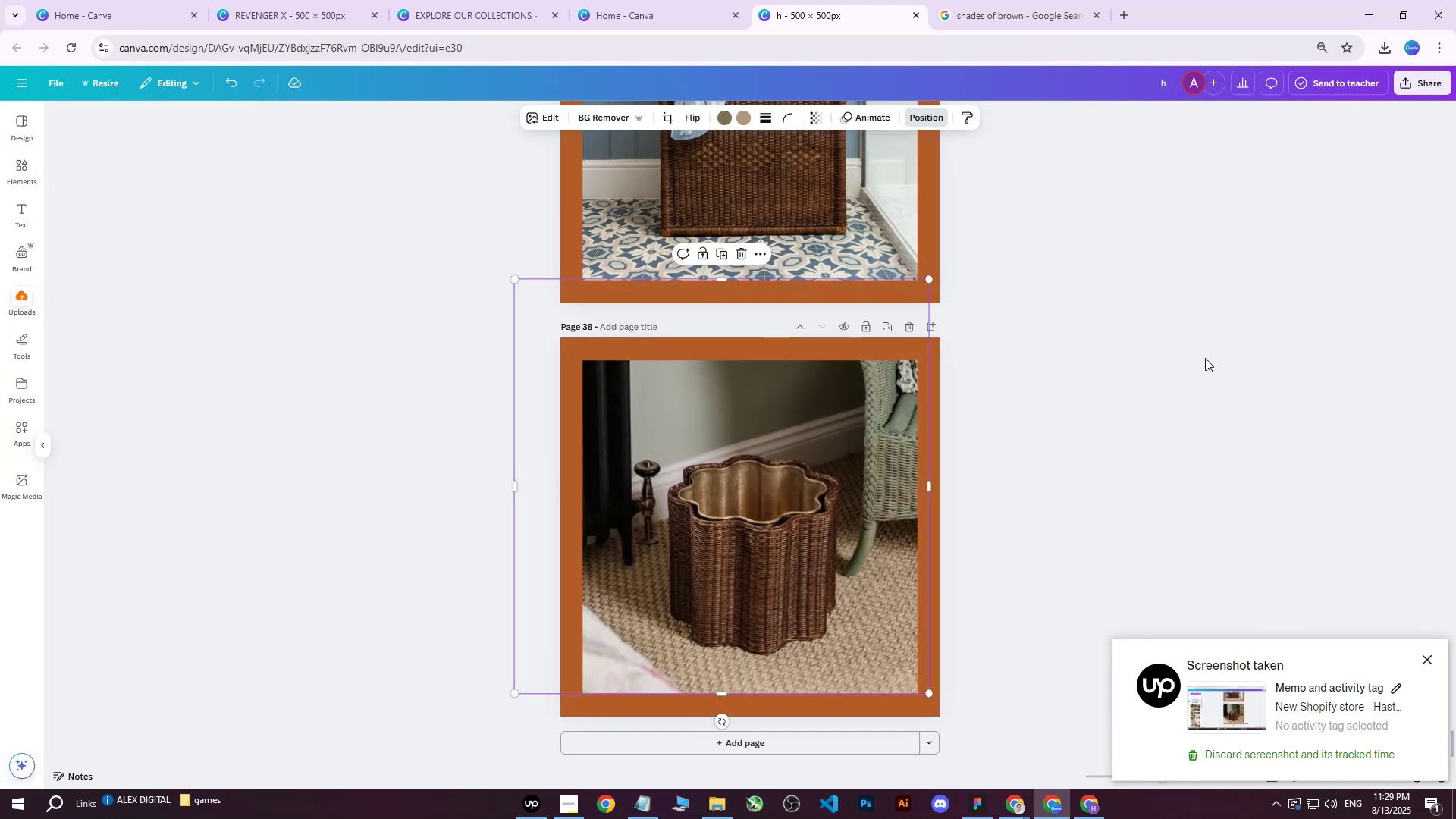 
double_click([1205, 358])
 